 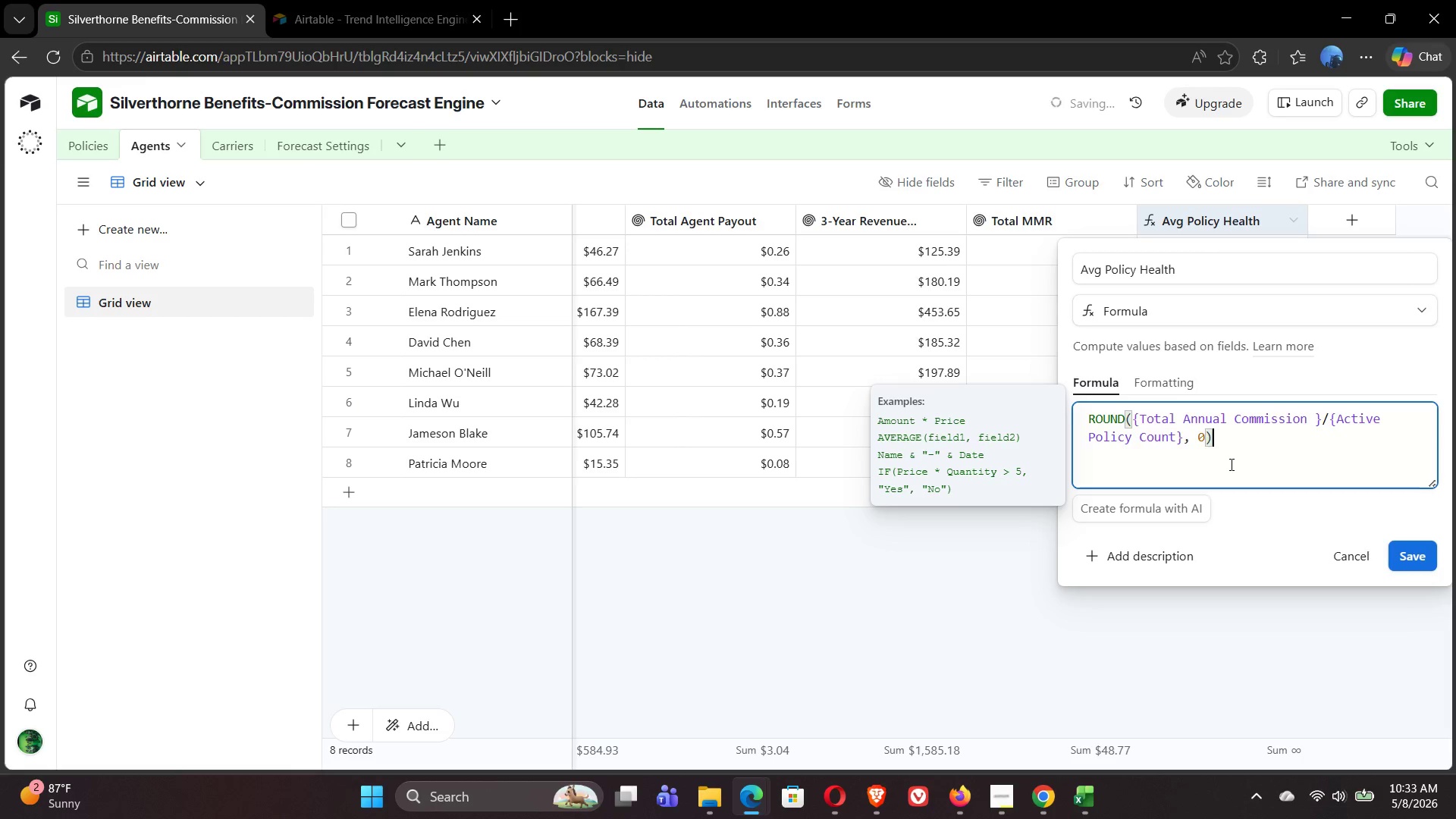 
left_click([1412, 550])
 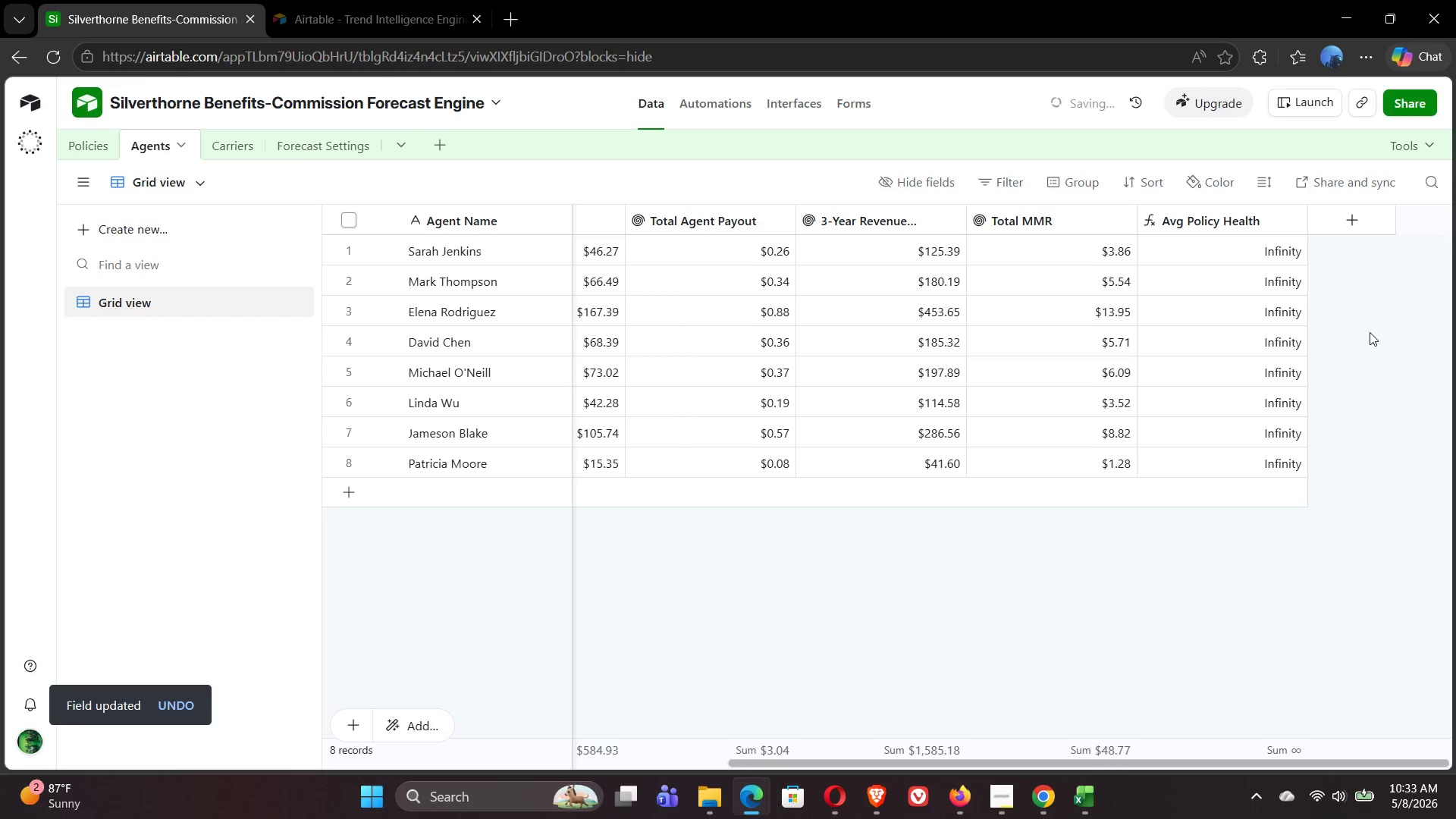 
wait(7.52)
 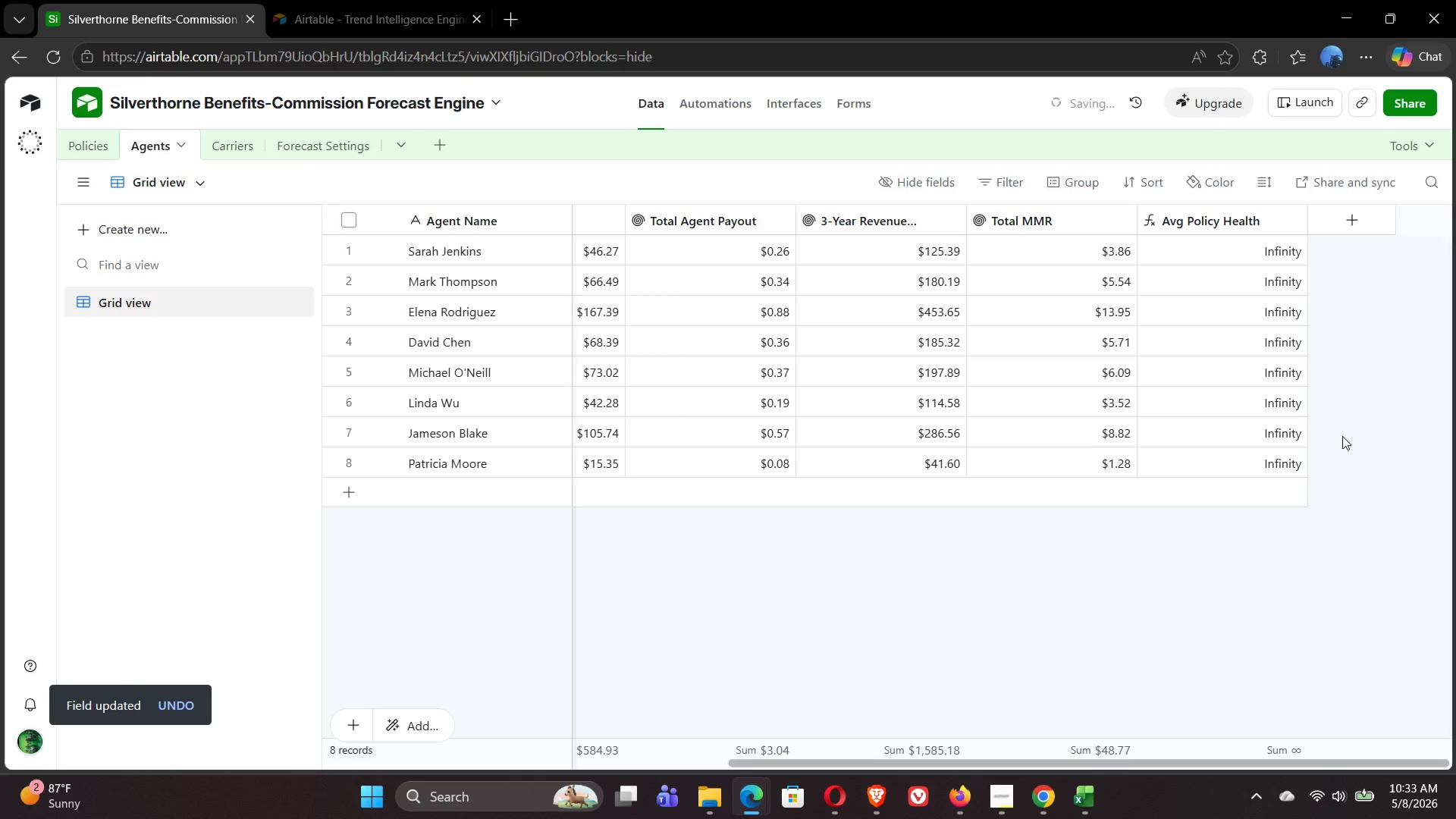 
left_click([1350, 229])
 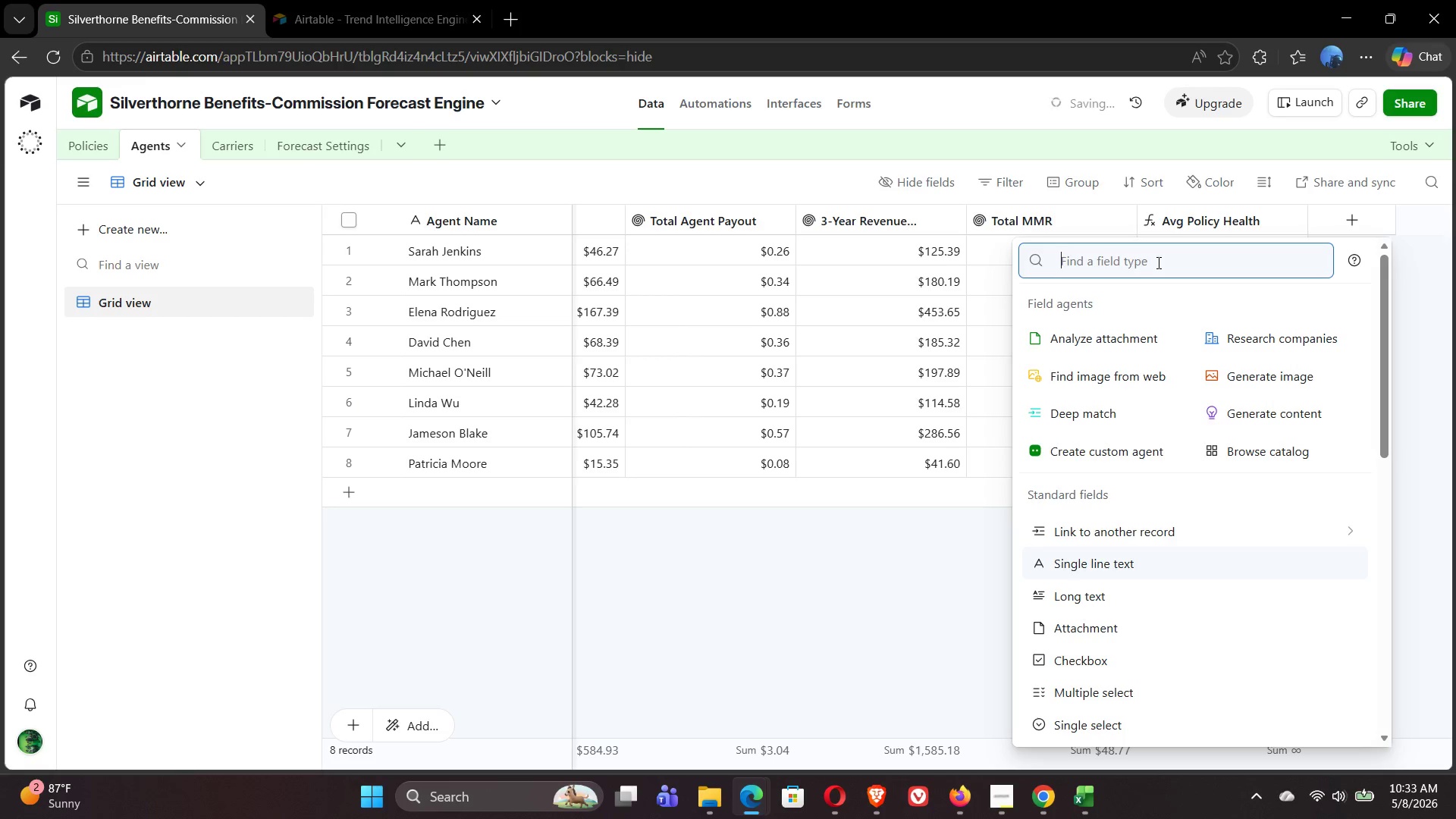 
type(for)
 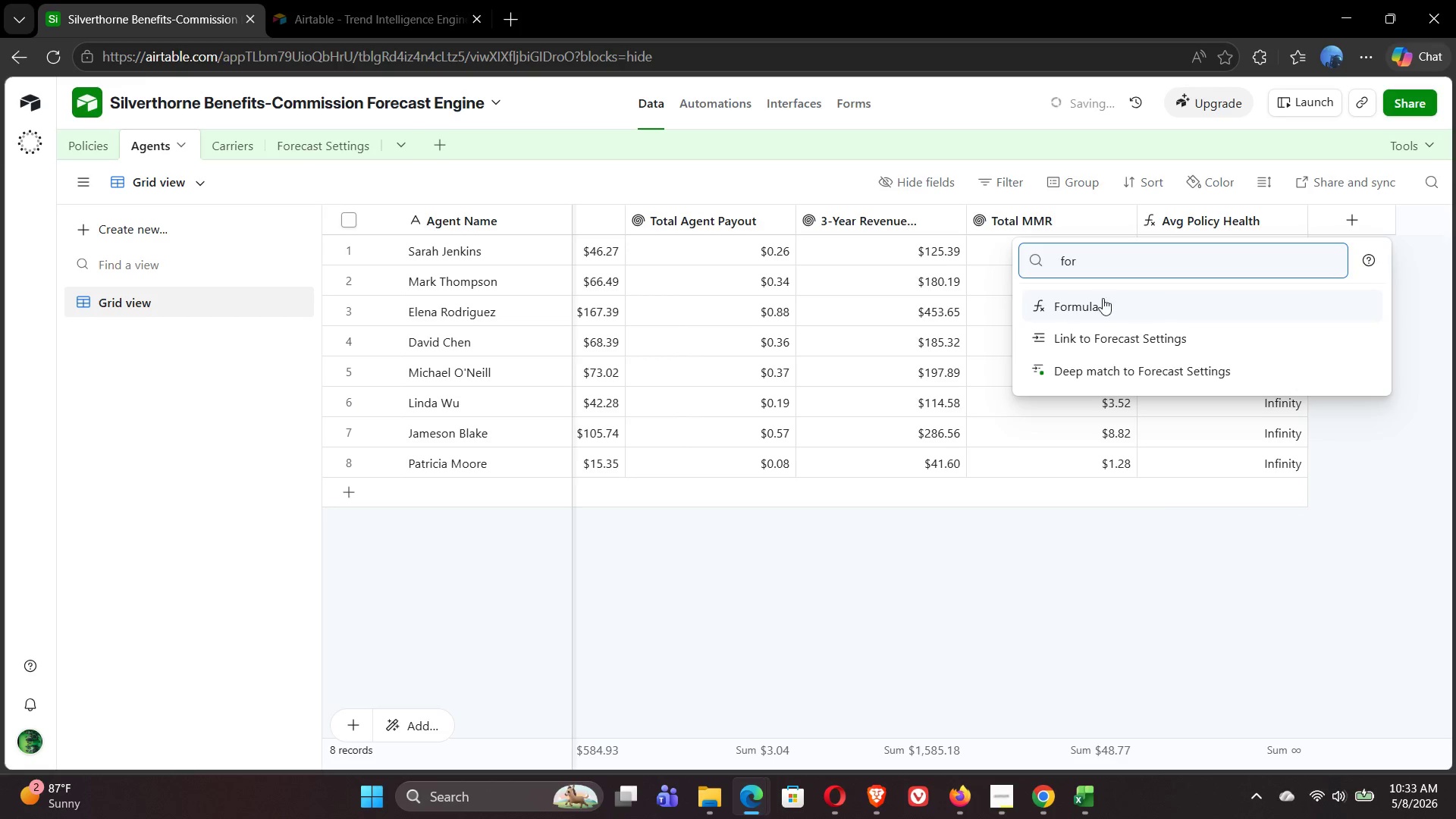 
left_click([1087, 310])
 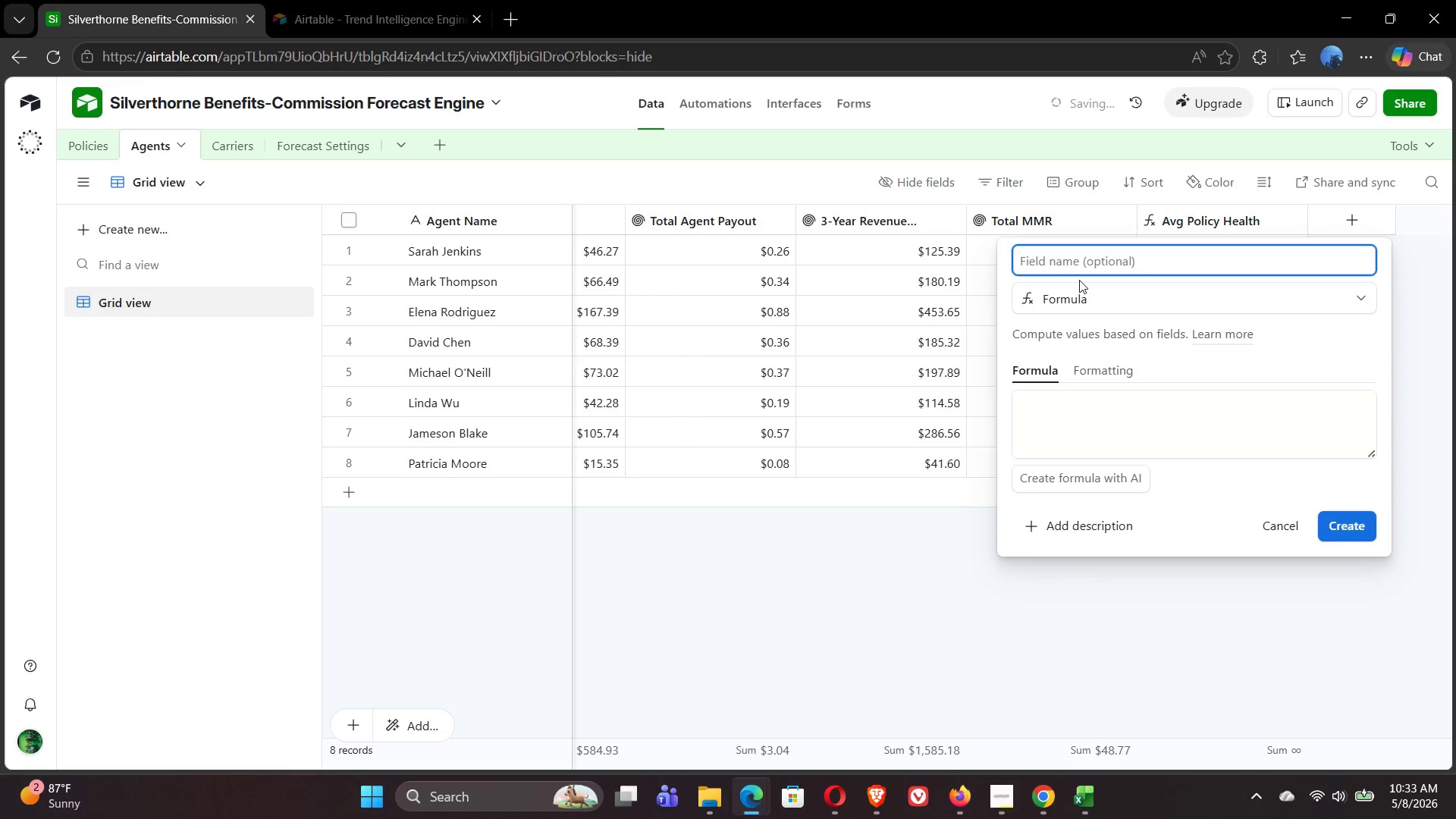 
type(perform)
 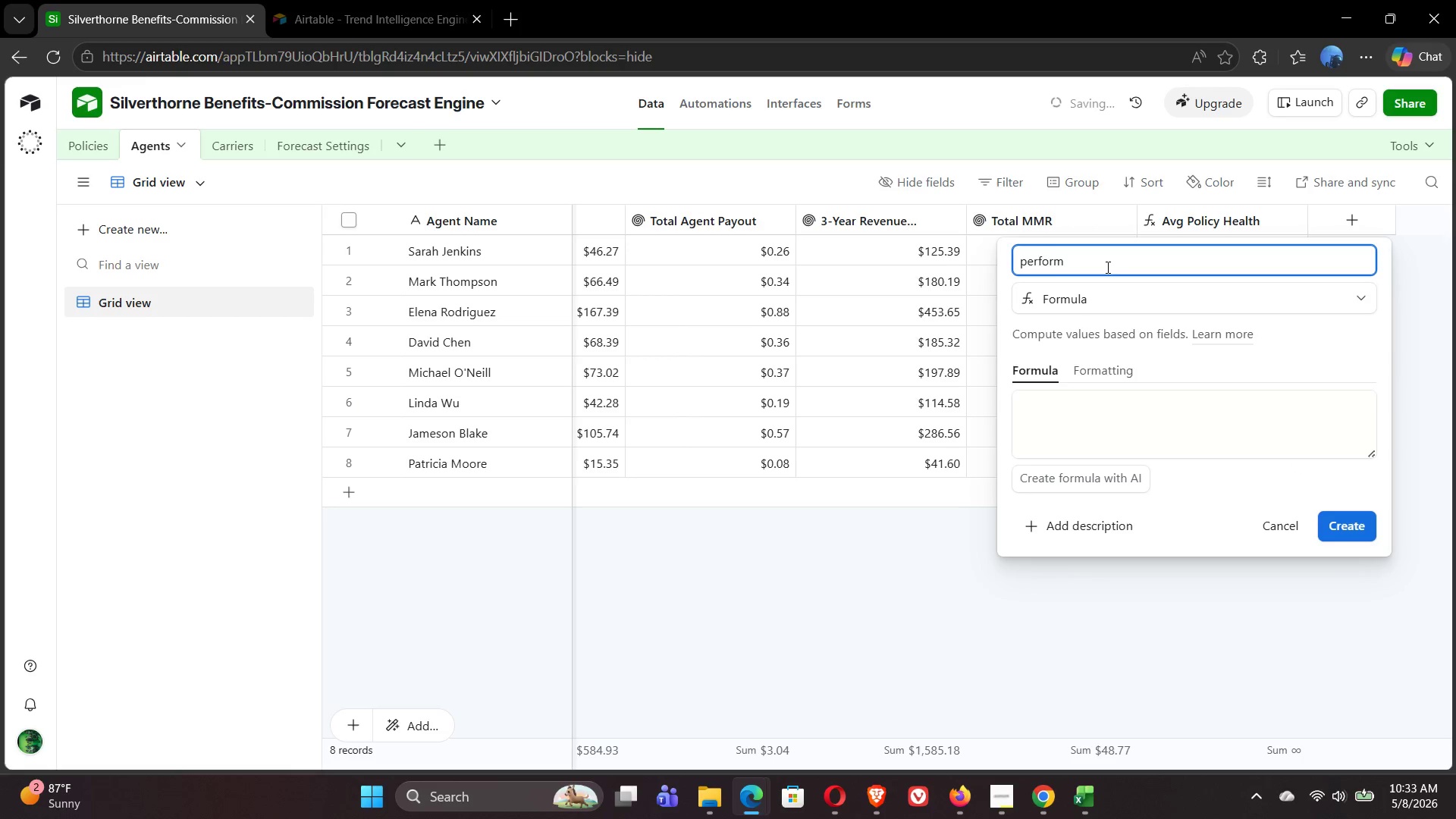 
key(Backspace)
key(Backspace)
key(Backspace)
key(Backspace)
key(Backspace)
key(Backspace)
key(Backspace)
type(Performance Tier)
 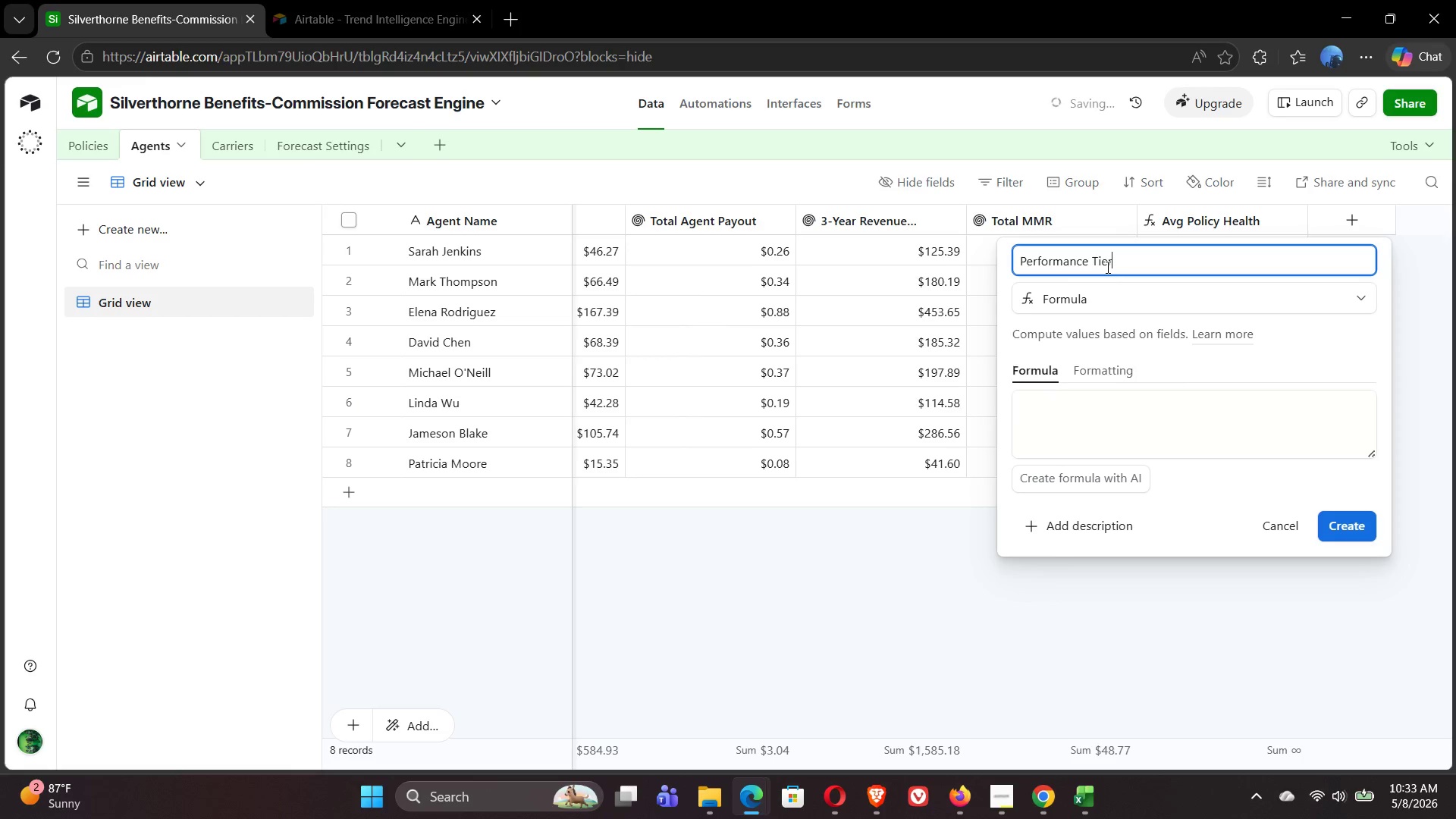 
left_click([1087, 421])
 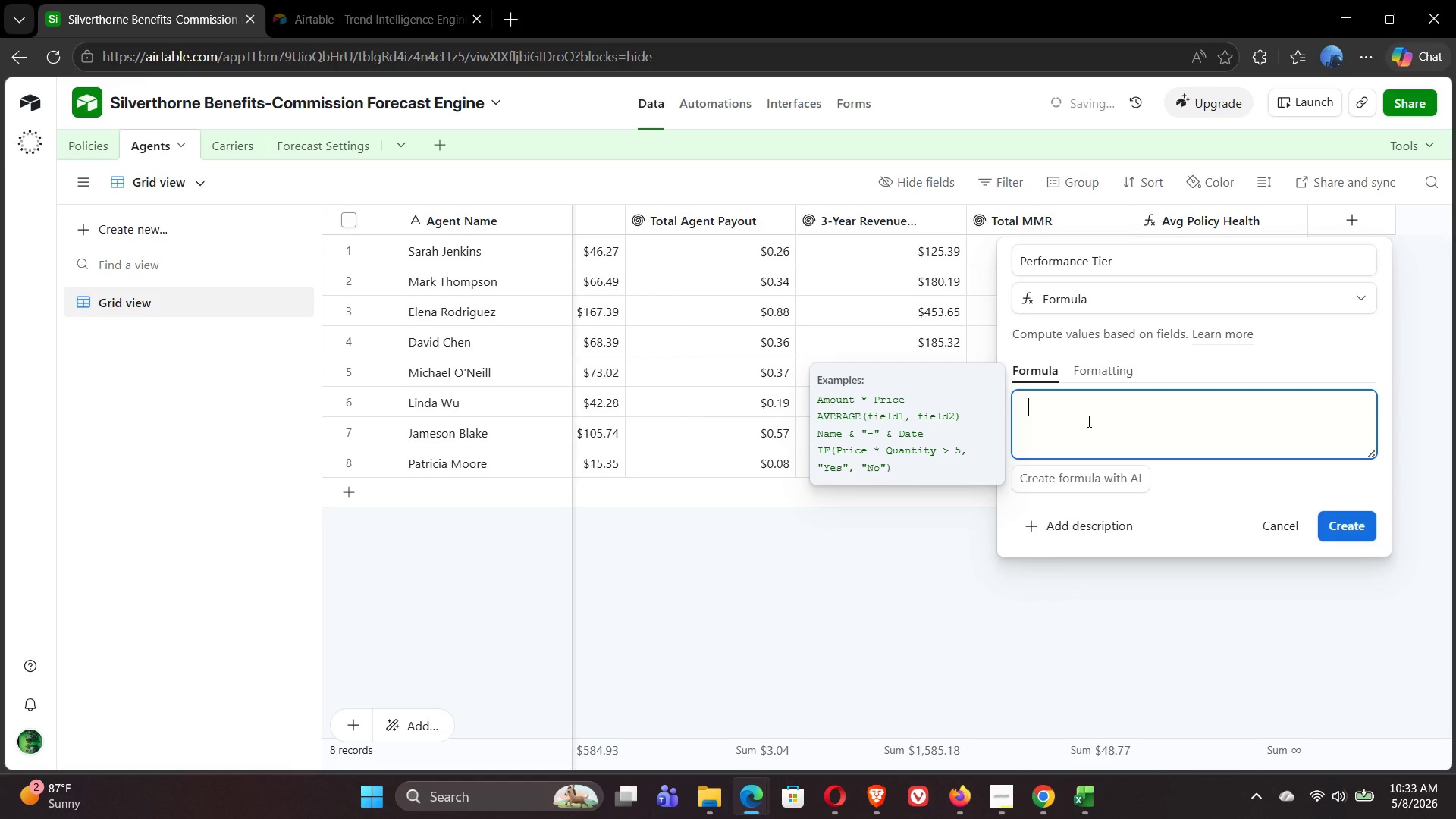 
wait(7.55)
 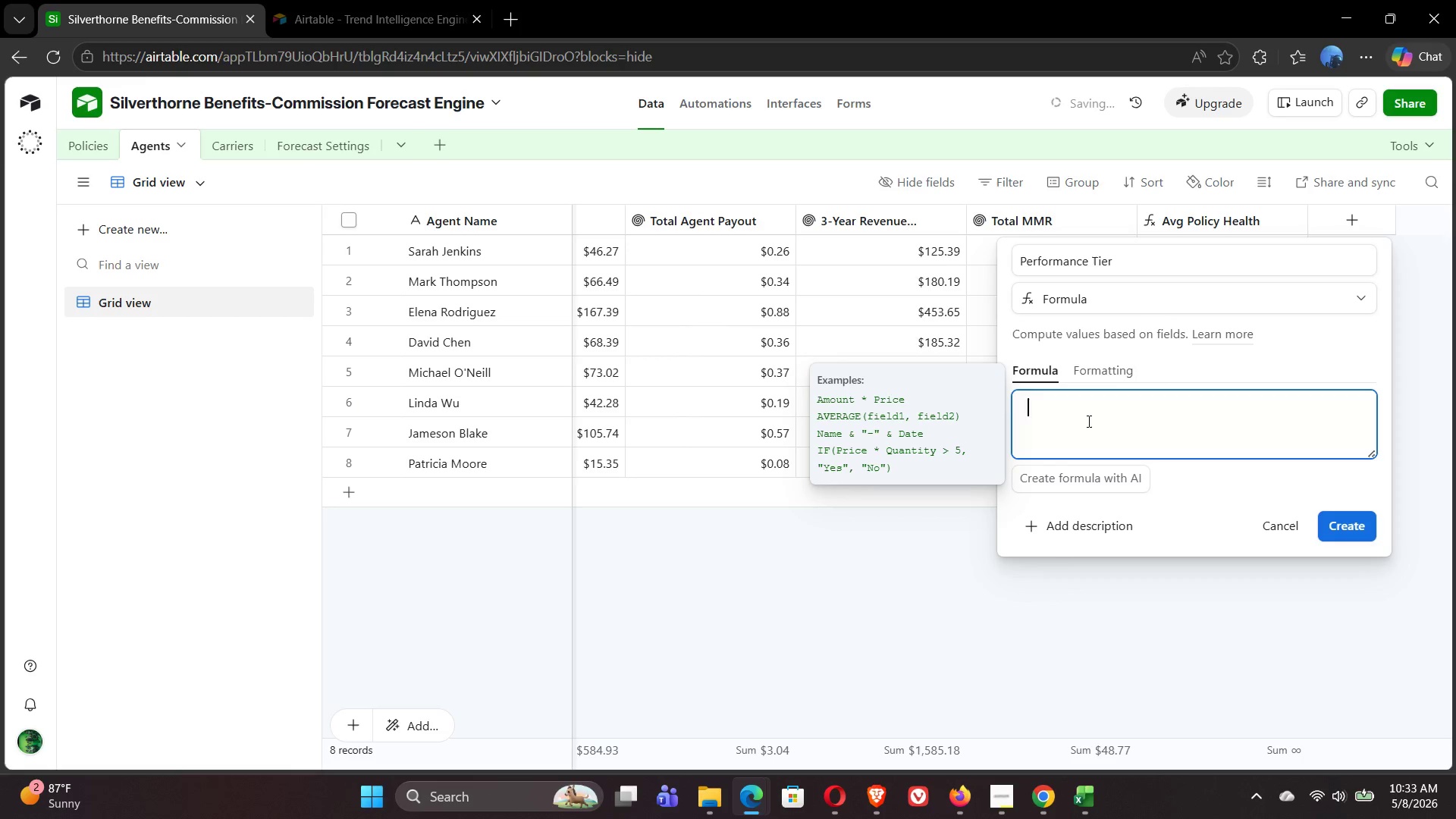 
type(IF({total)
 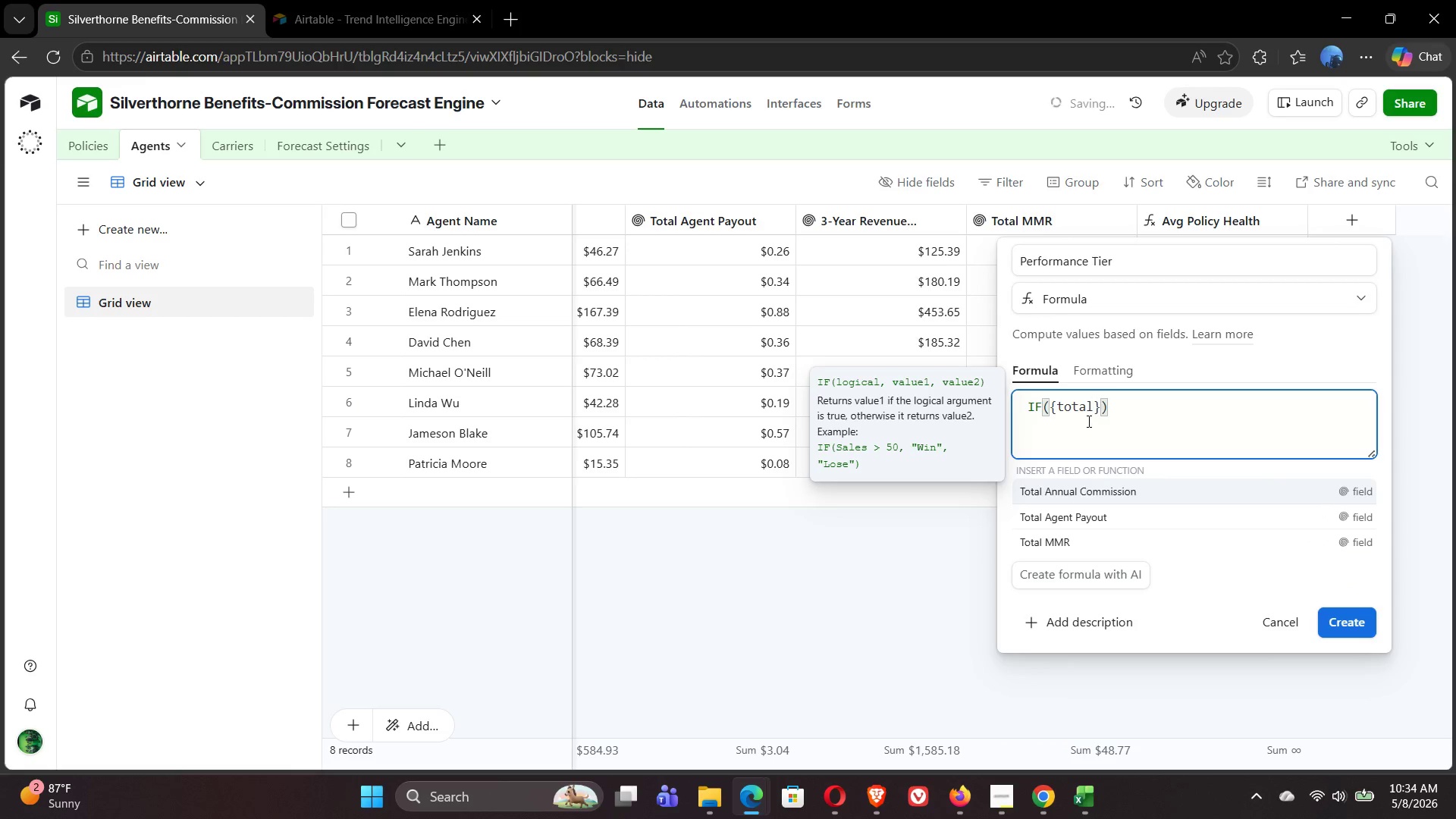 
left_click([1126, 489])
 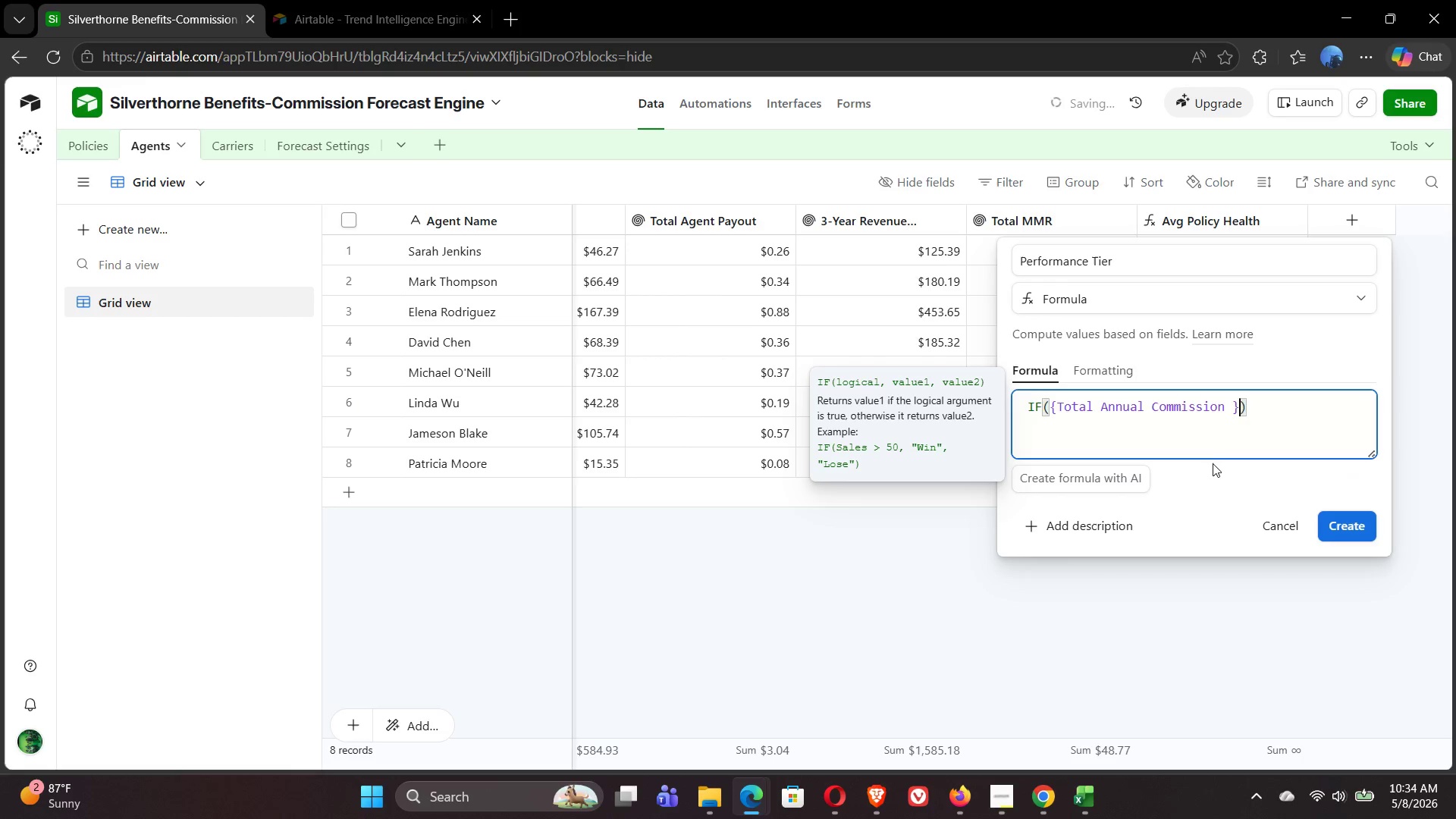 
wait(6.05)
 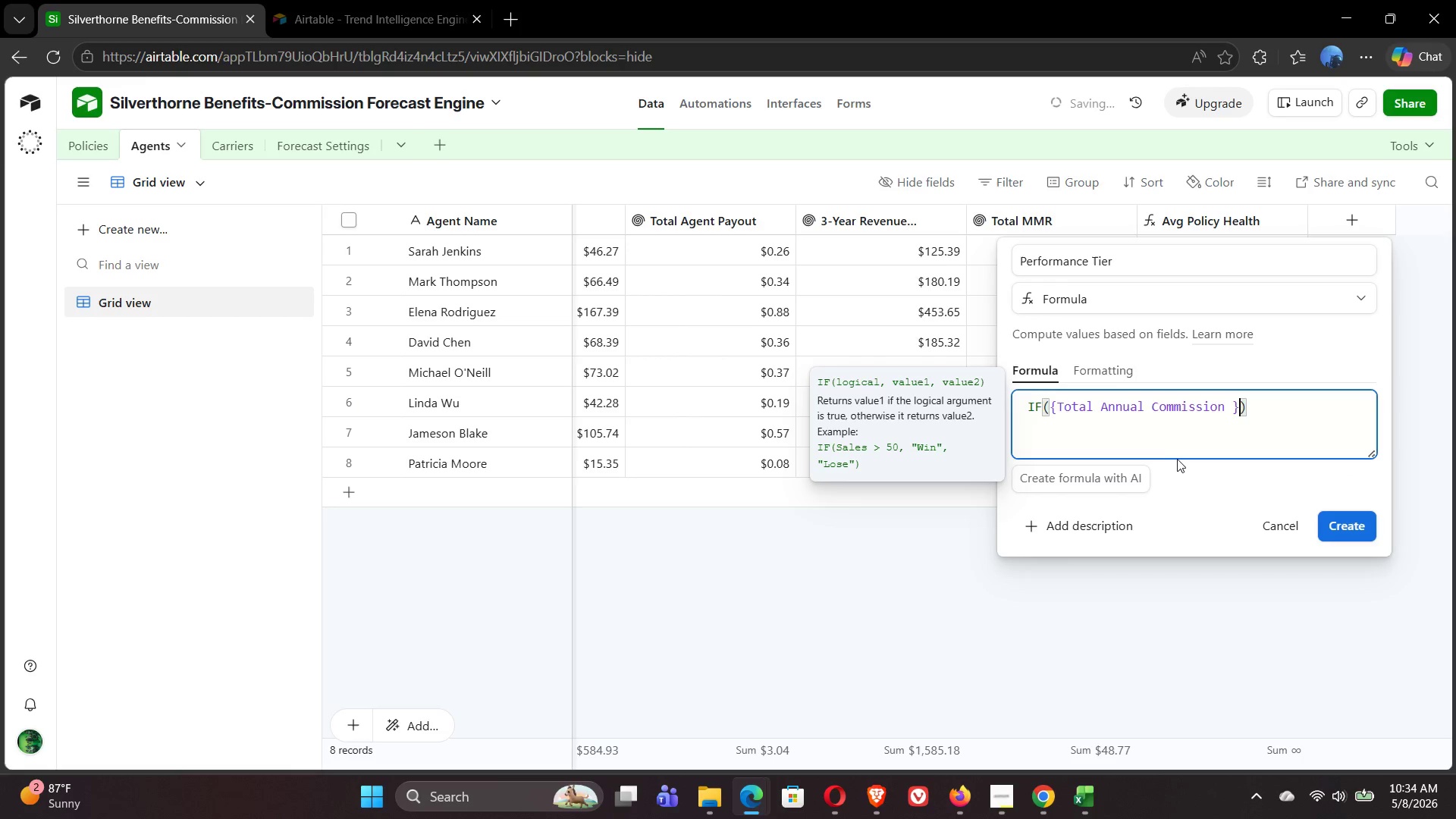 
type(>+)
key(Backspace)
type(= 50000, "Platinum)
 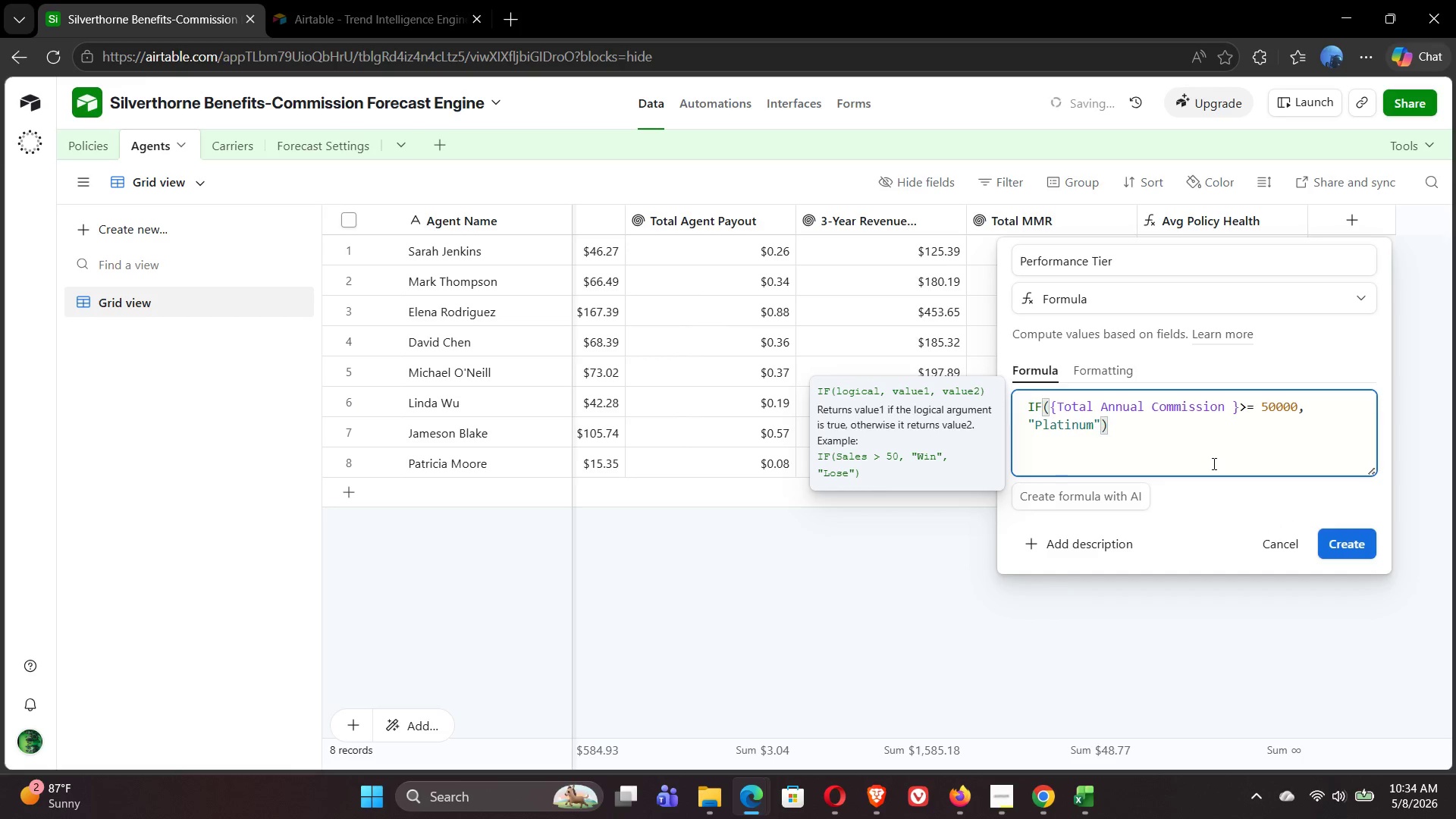 
key(ArrowRight)
 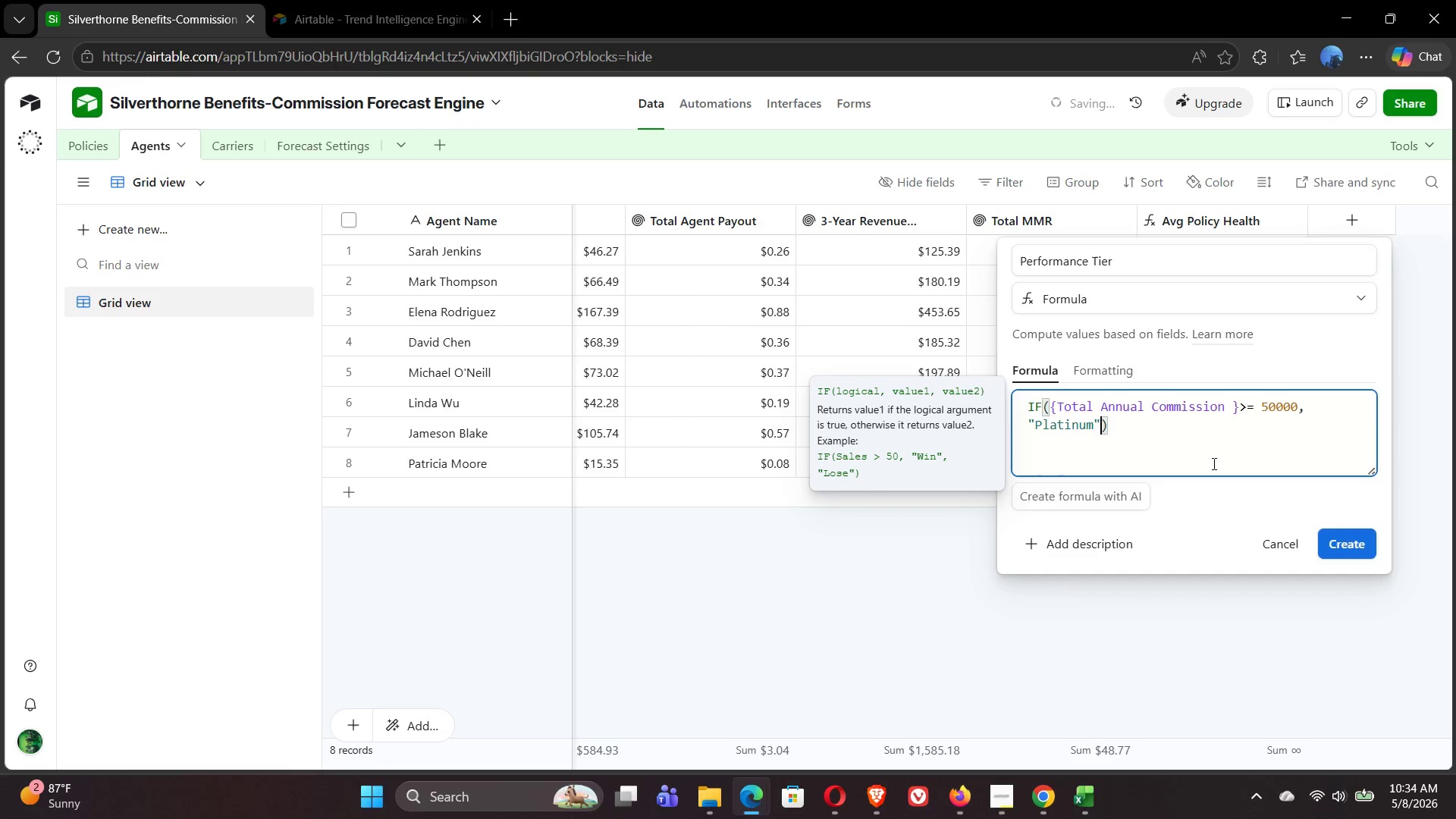 
key(Comma)
 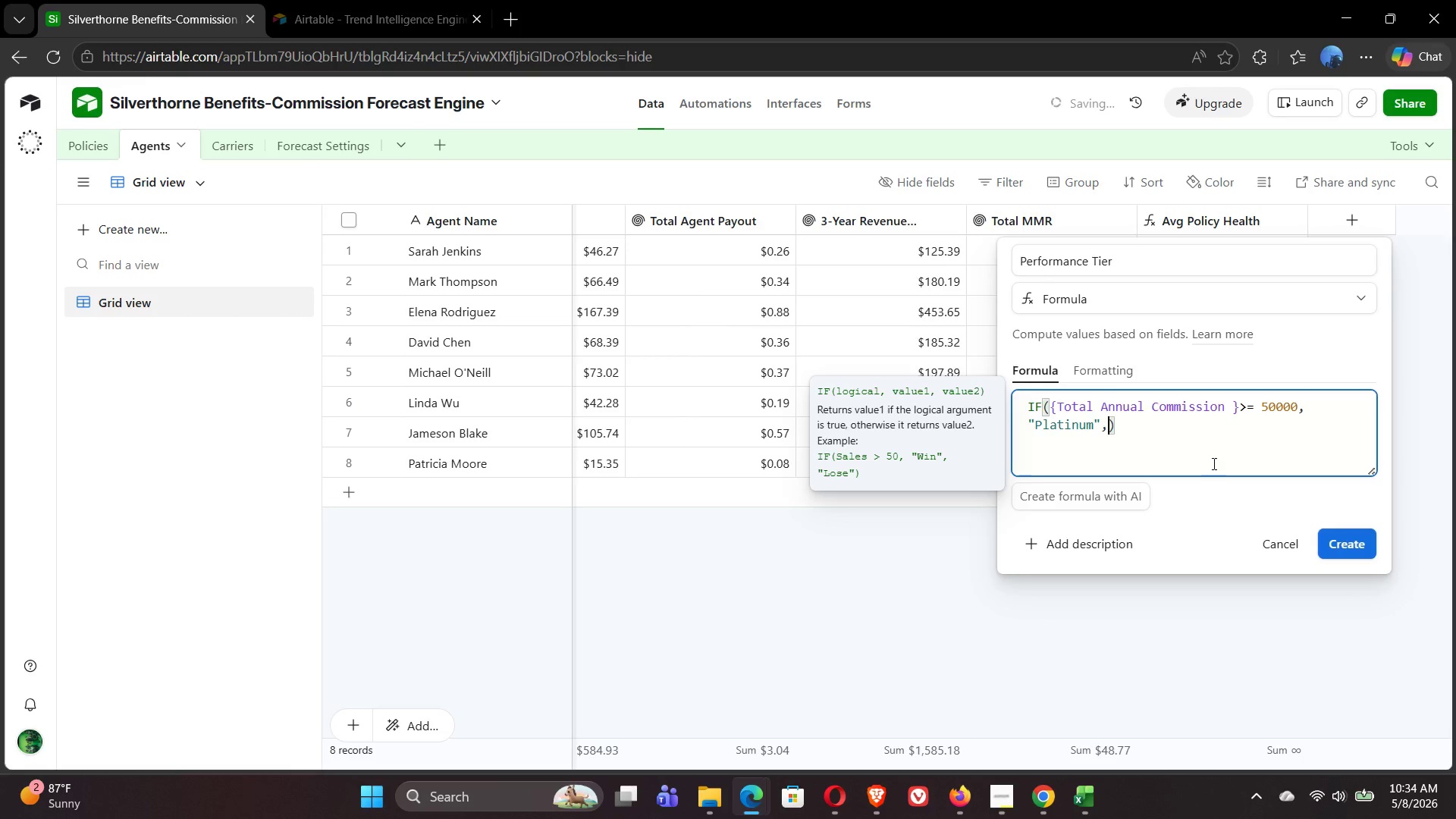 
wait(5.78)
 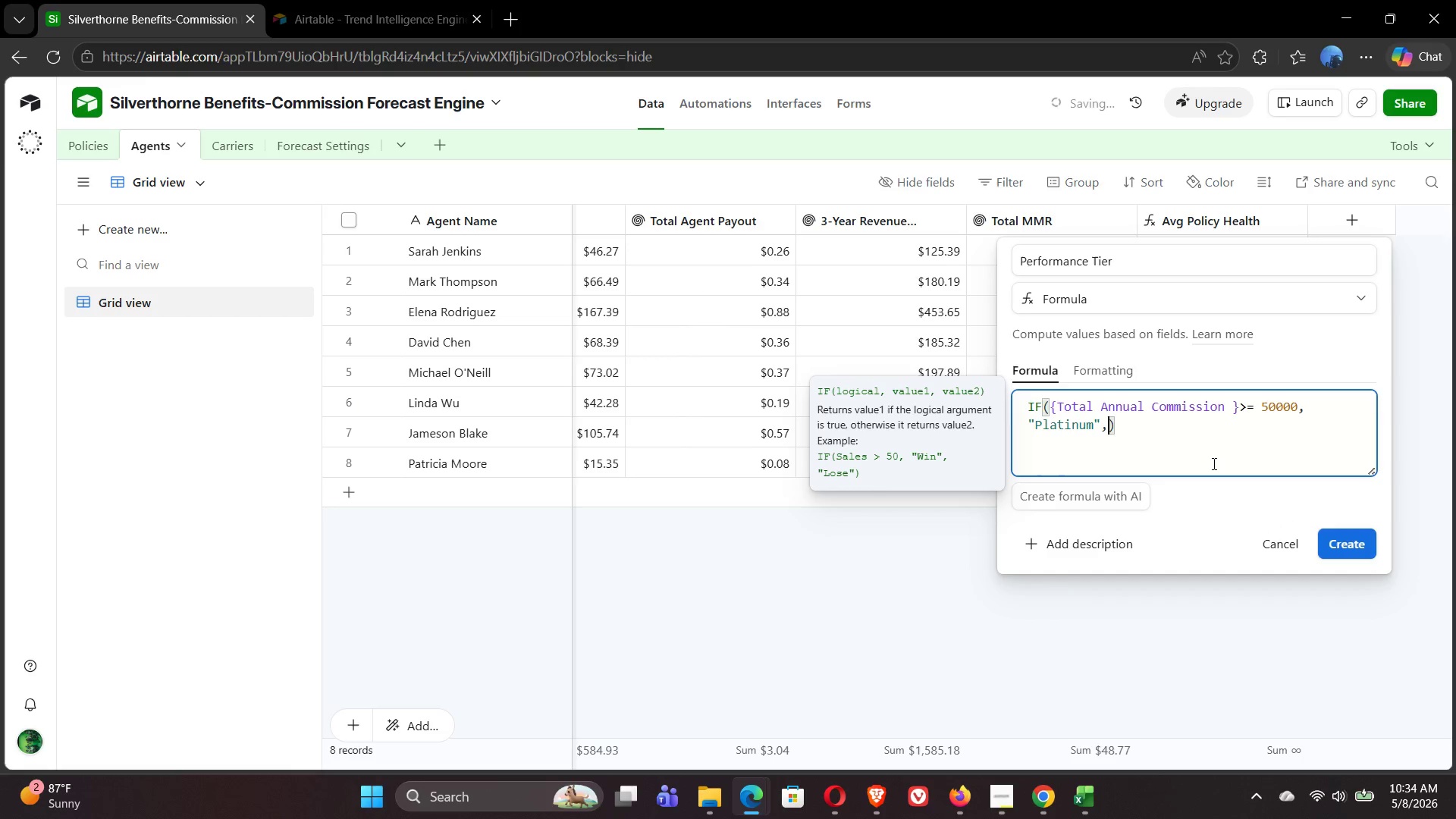 
left_click_drag(start_coordinate=[1109, 430], to_coordinate=[1024, 400])
 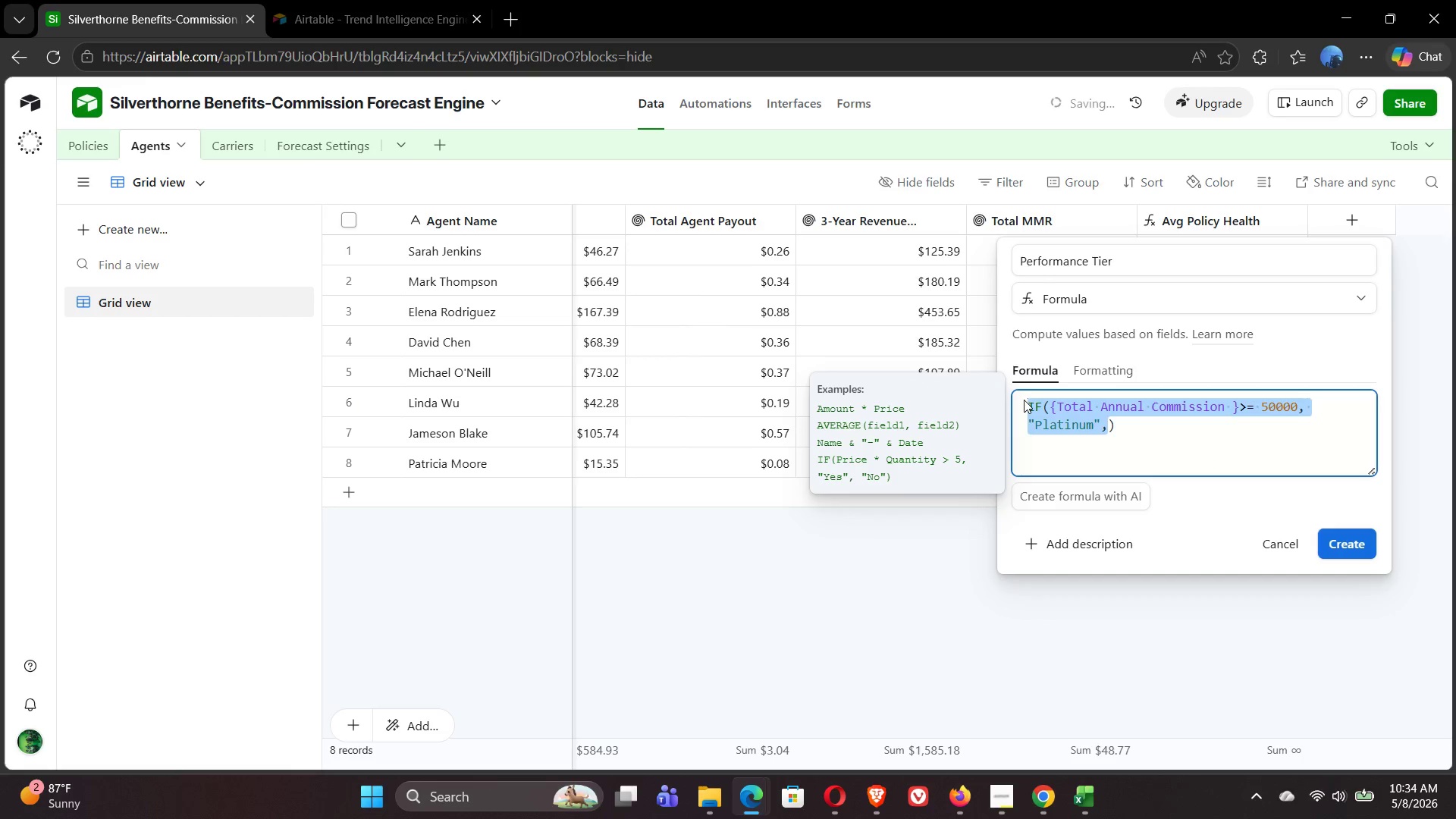 
key(Control+C)
 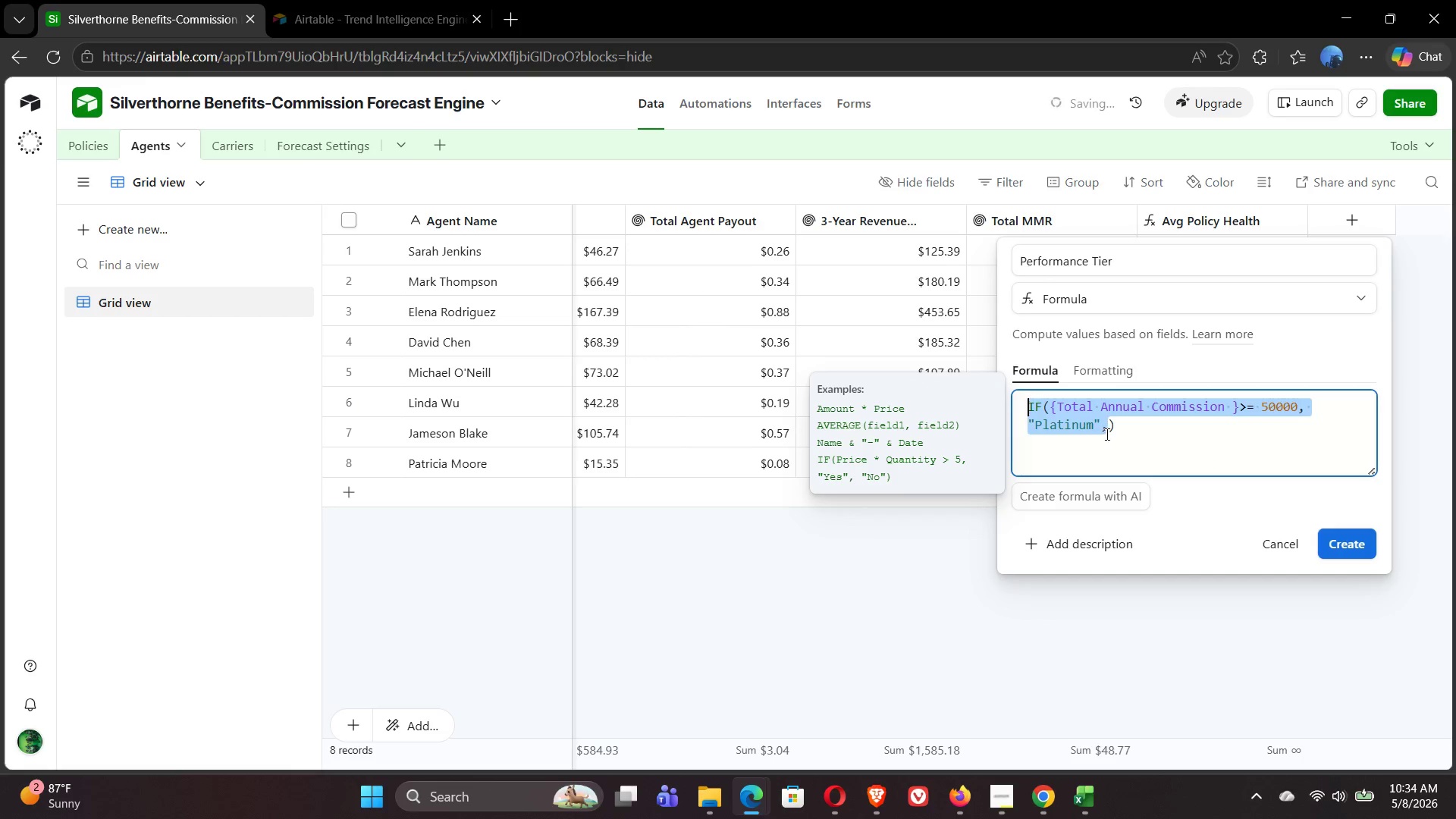 
left_click([1106, 431])
 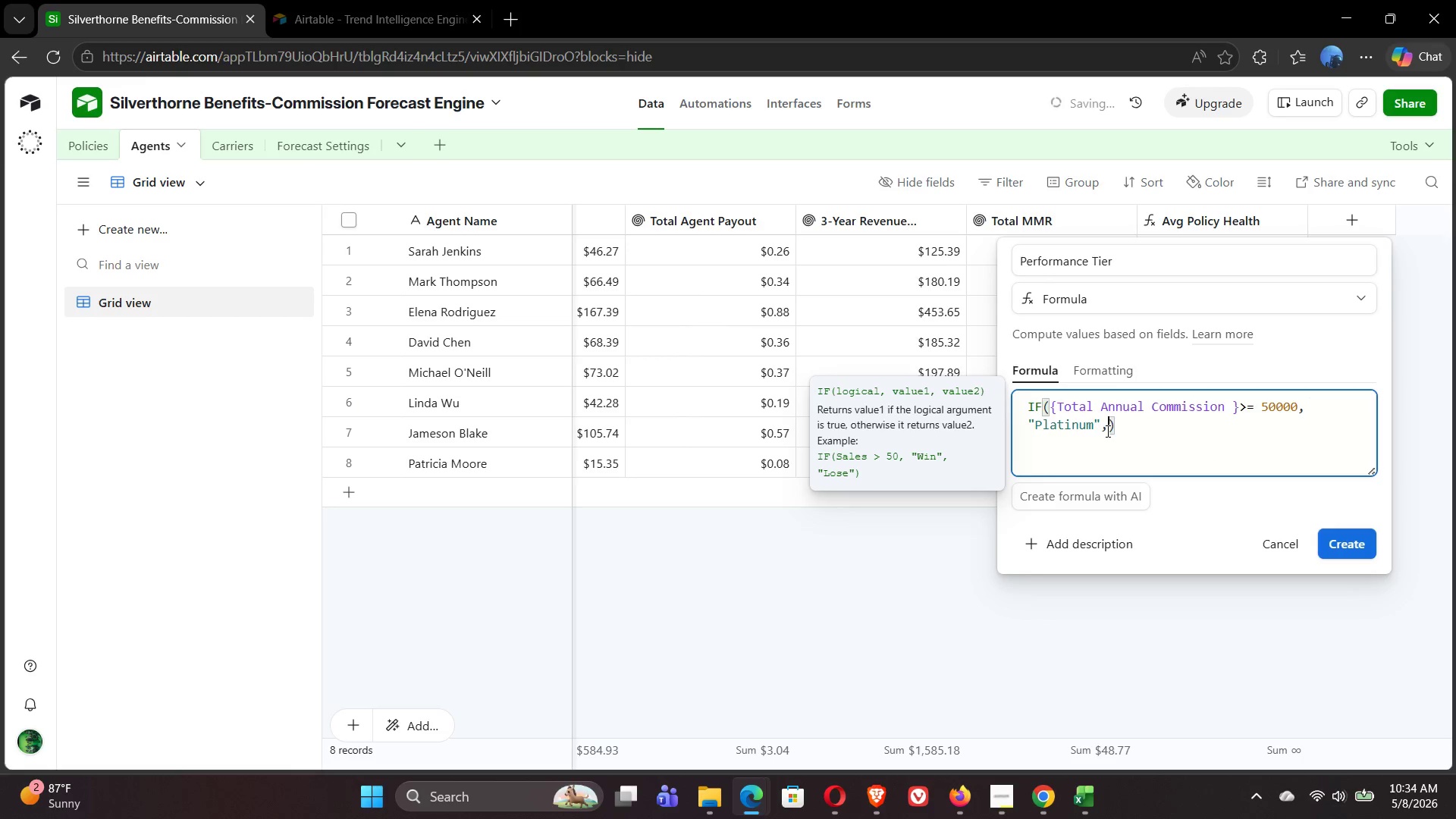 
key(Control+V)
 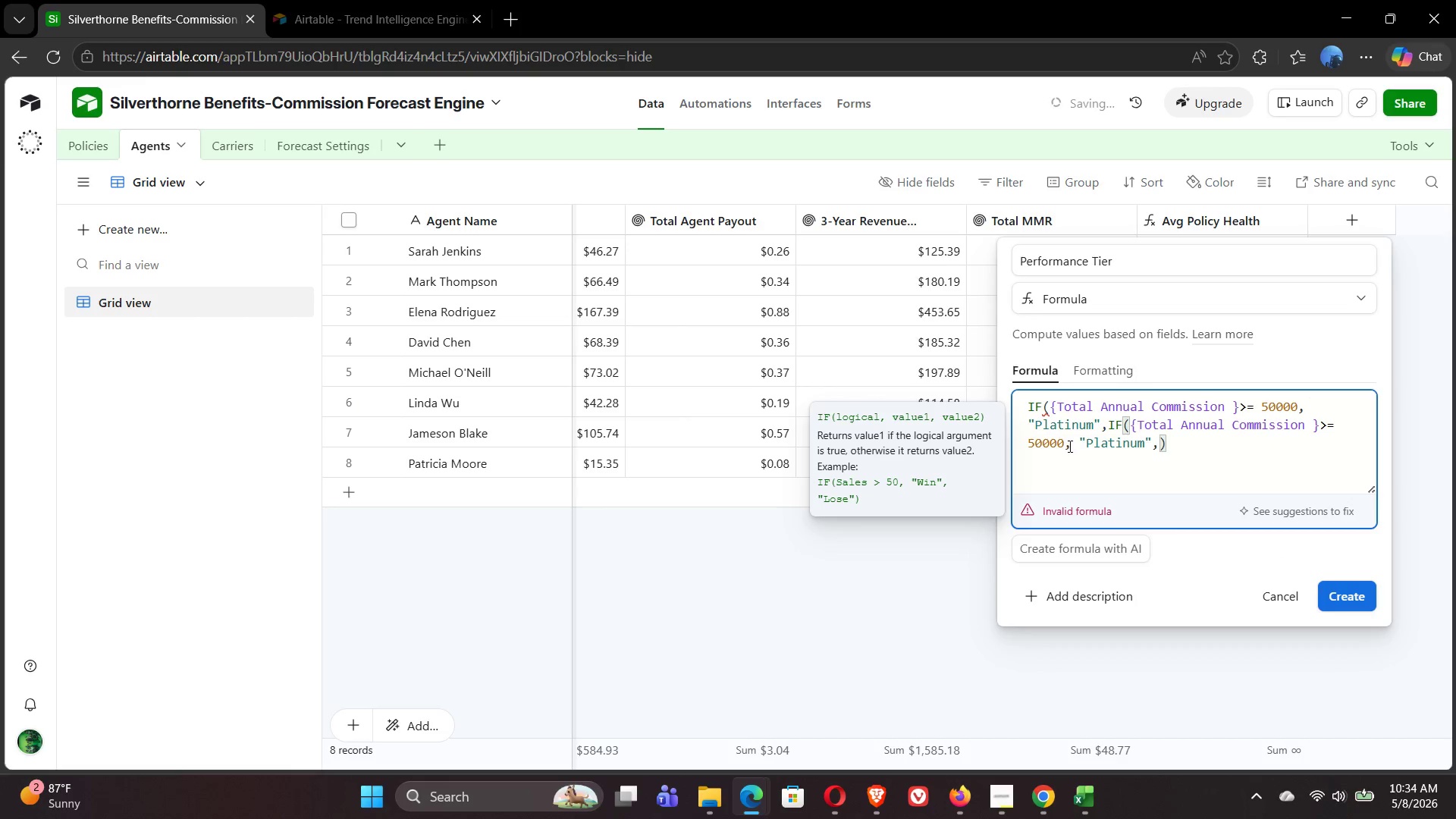 
left_click([1062, 444])
 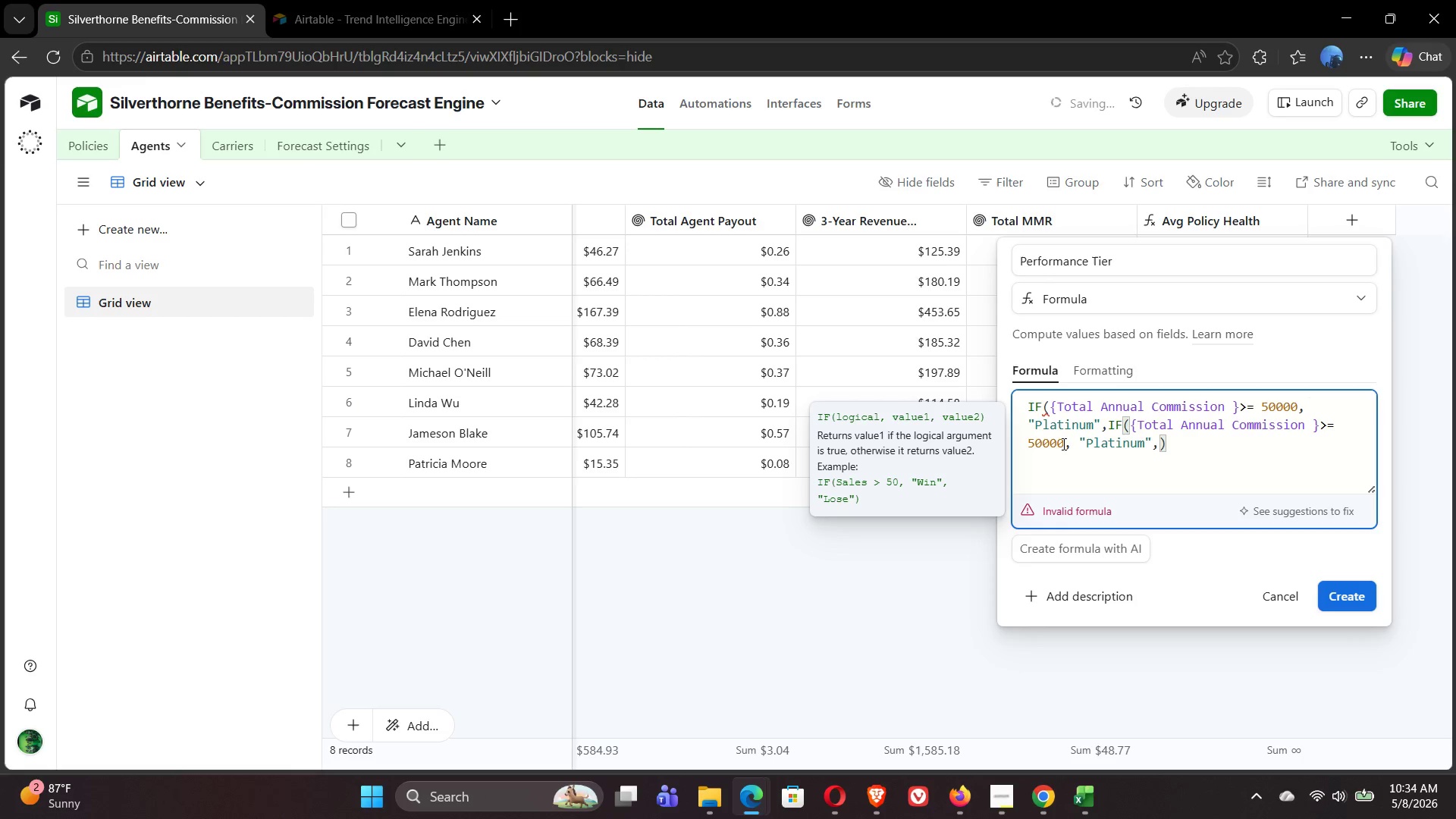 
key(Backspace)
key(Backspace)
key(Backspace)
key(Backspace)
key(Backspace)
type(25000)
 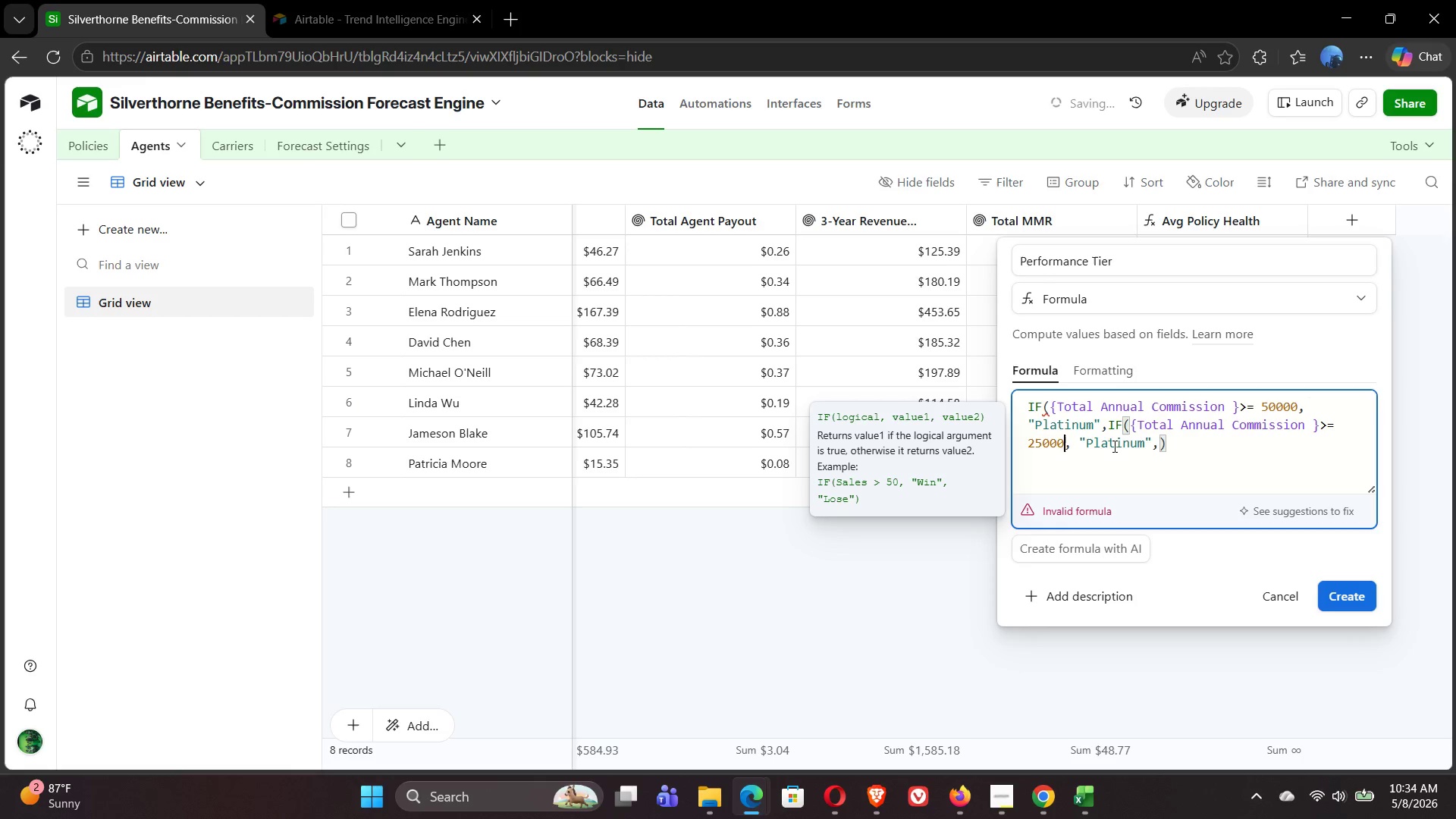 
double_click([1119, 447])
 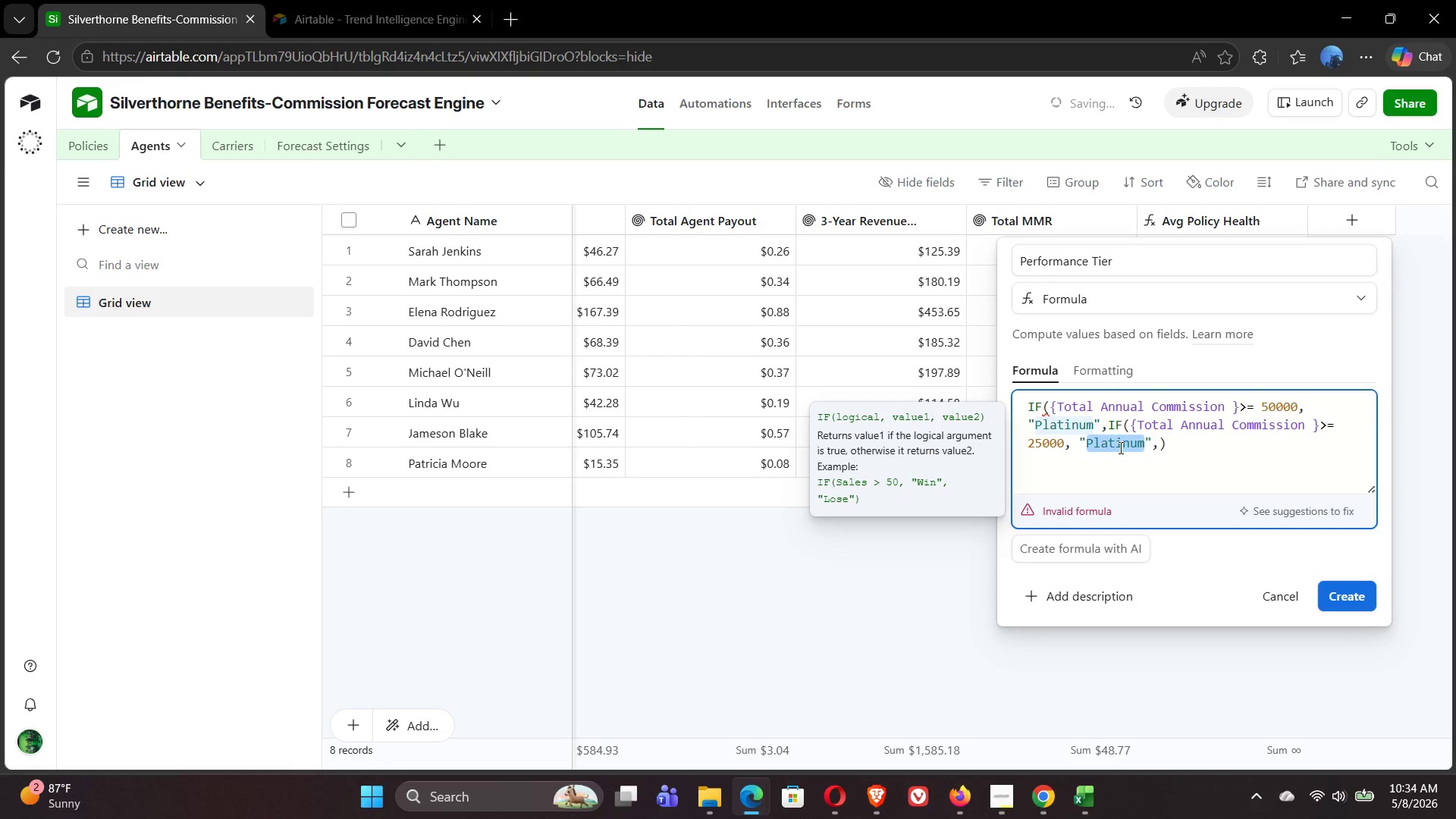 
type(Gold)
 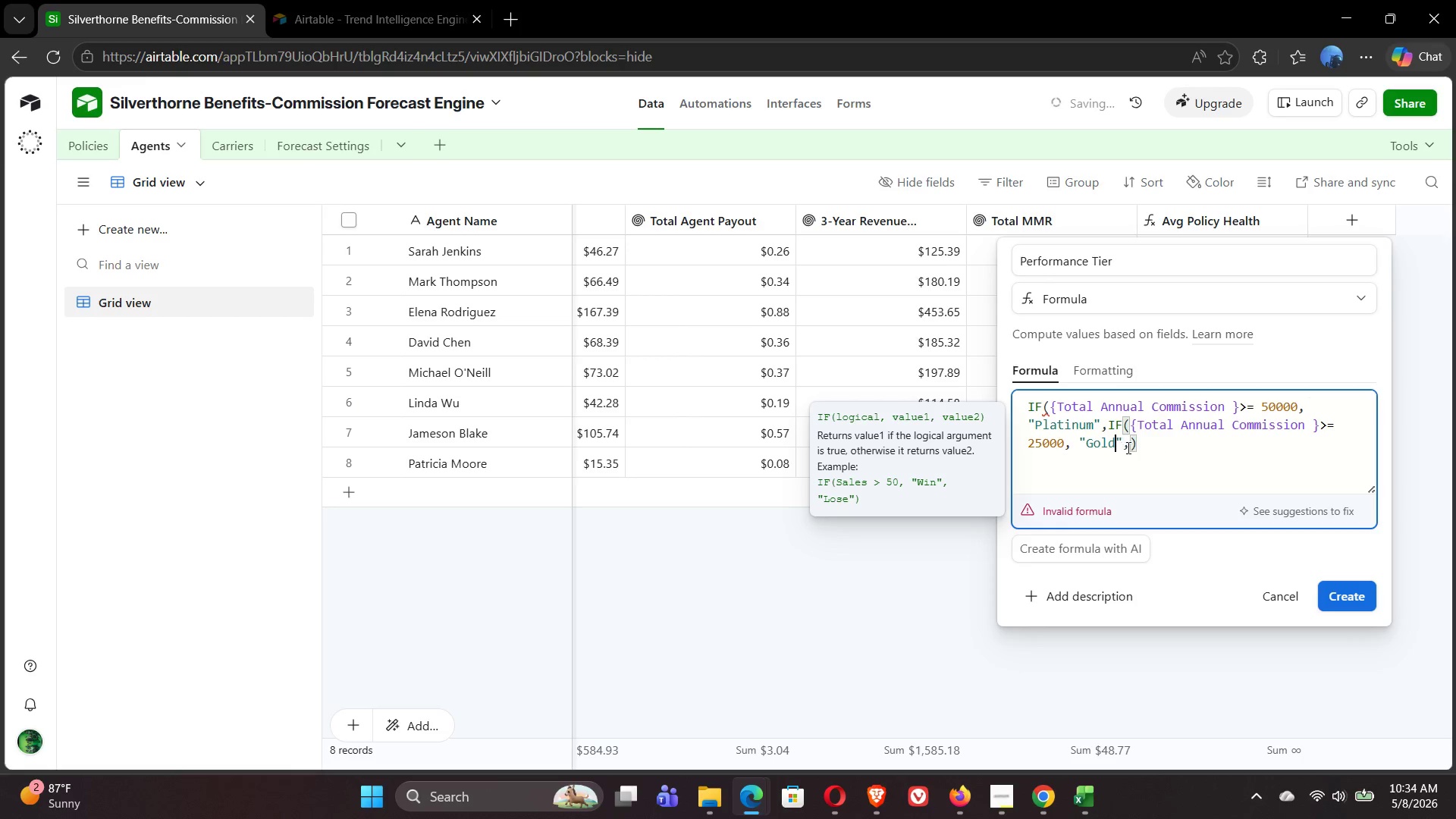 
left_click([1129, 448])
 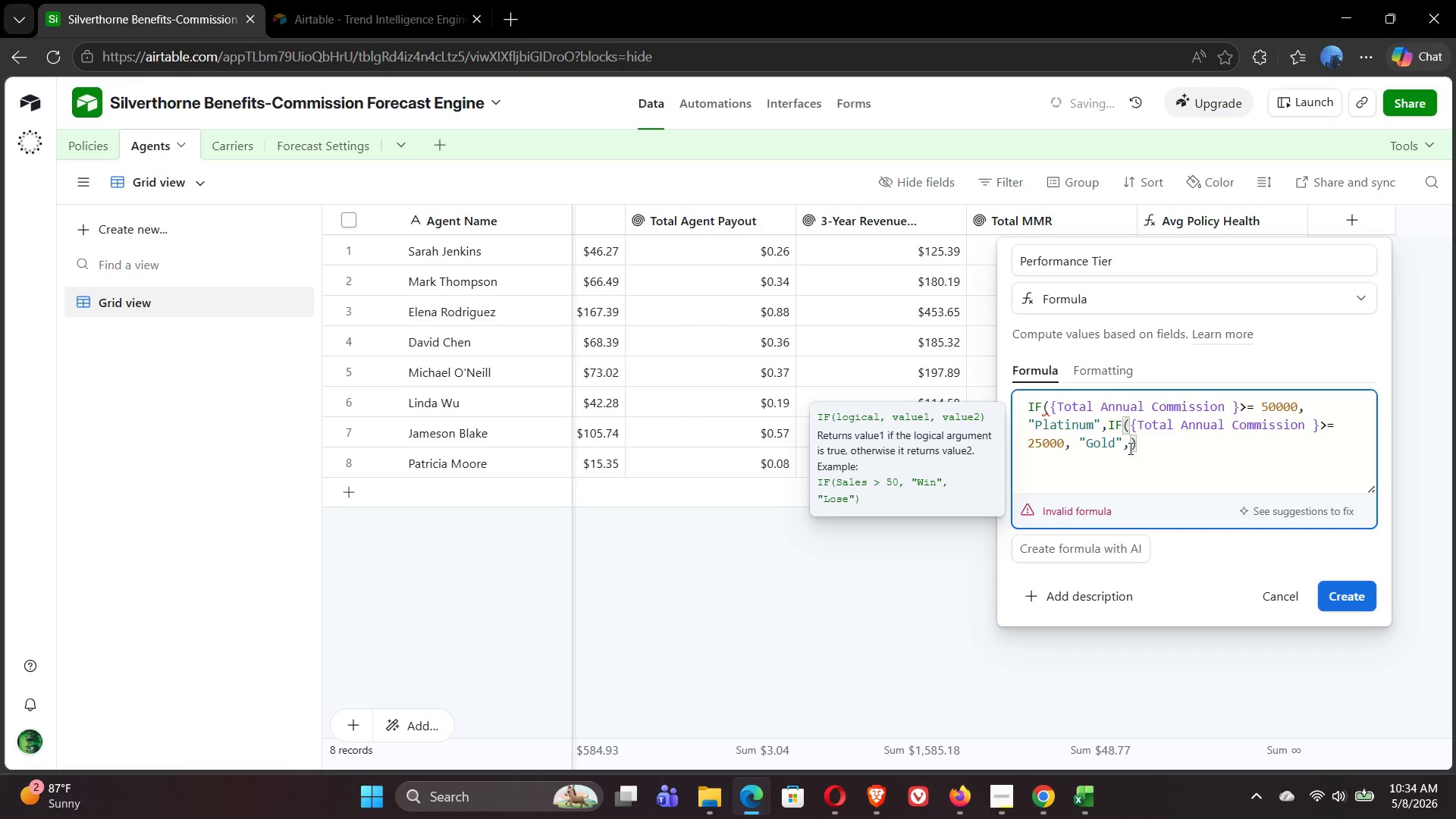 
key(Control+V)
 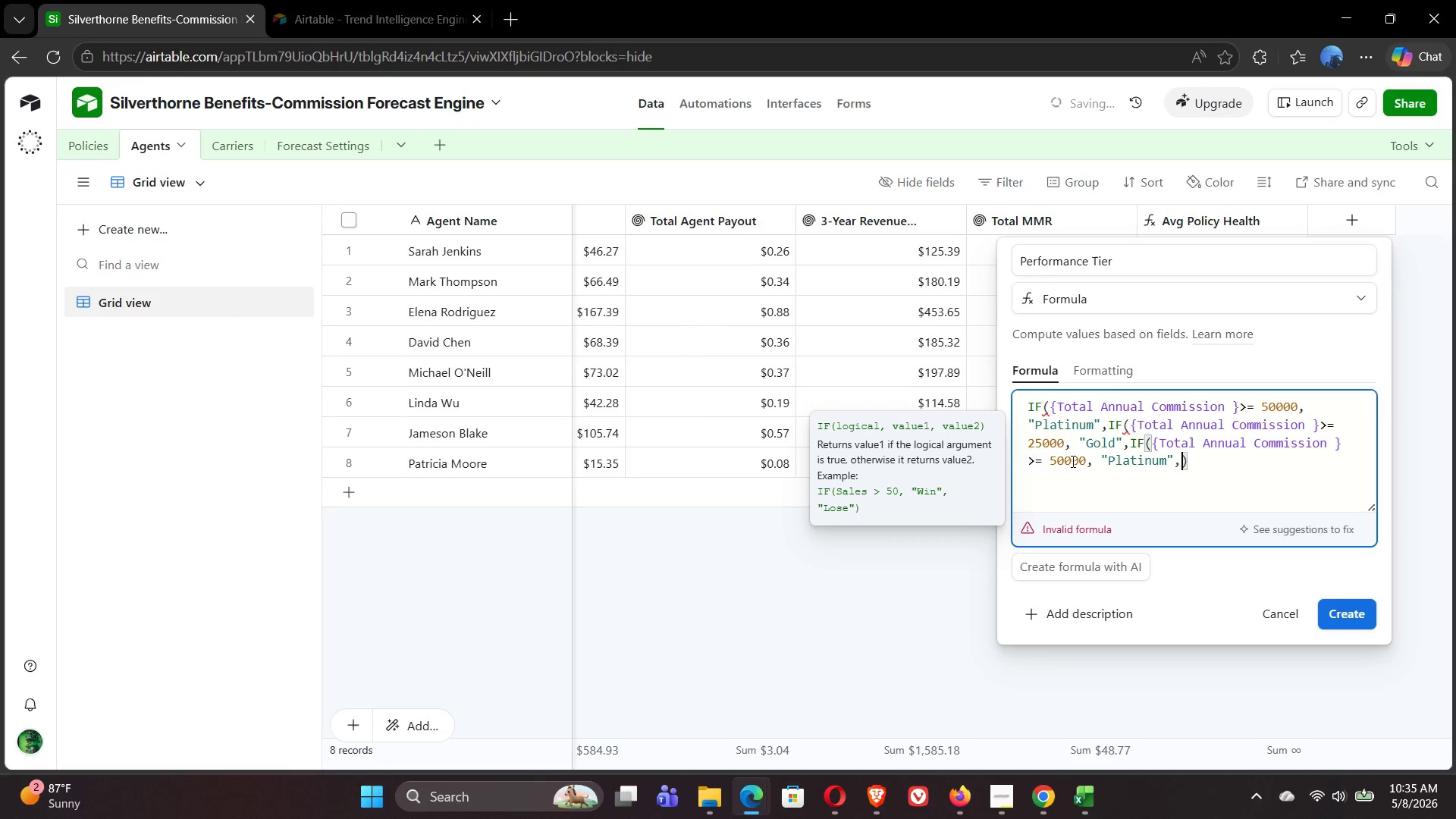 
double_click([1072, 461])
 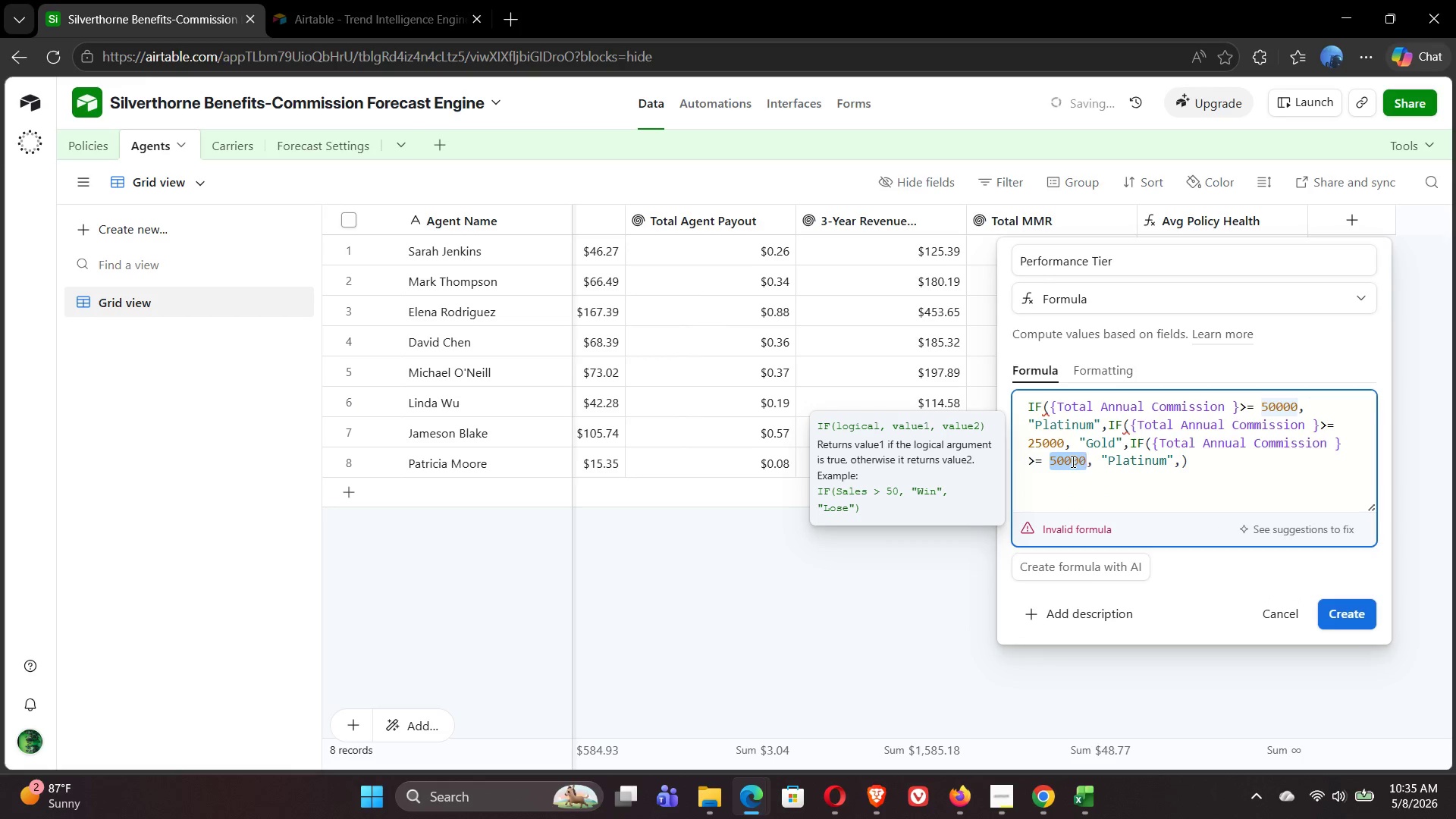 
type(10000)
 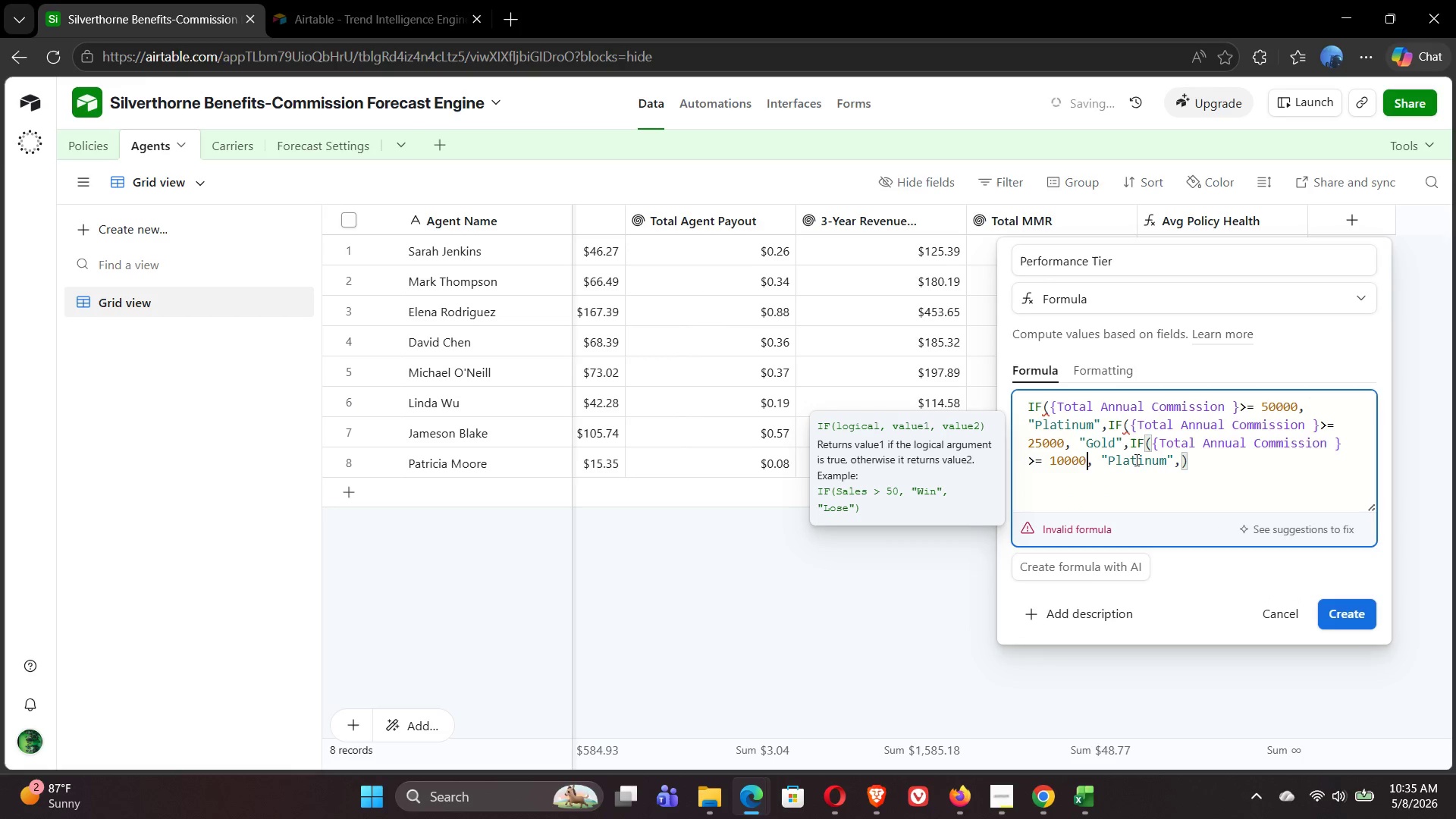 
double_click([1135, 460])
 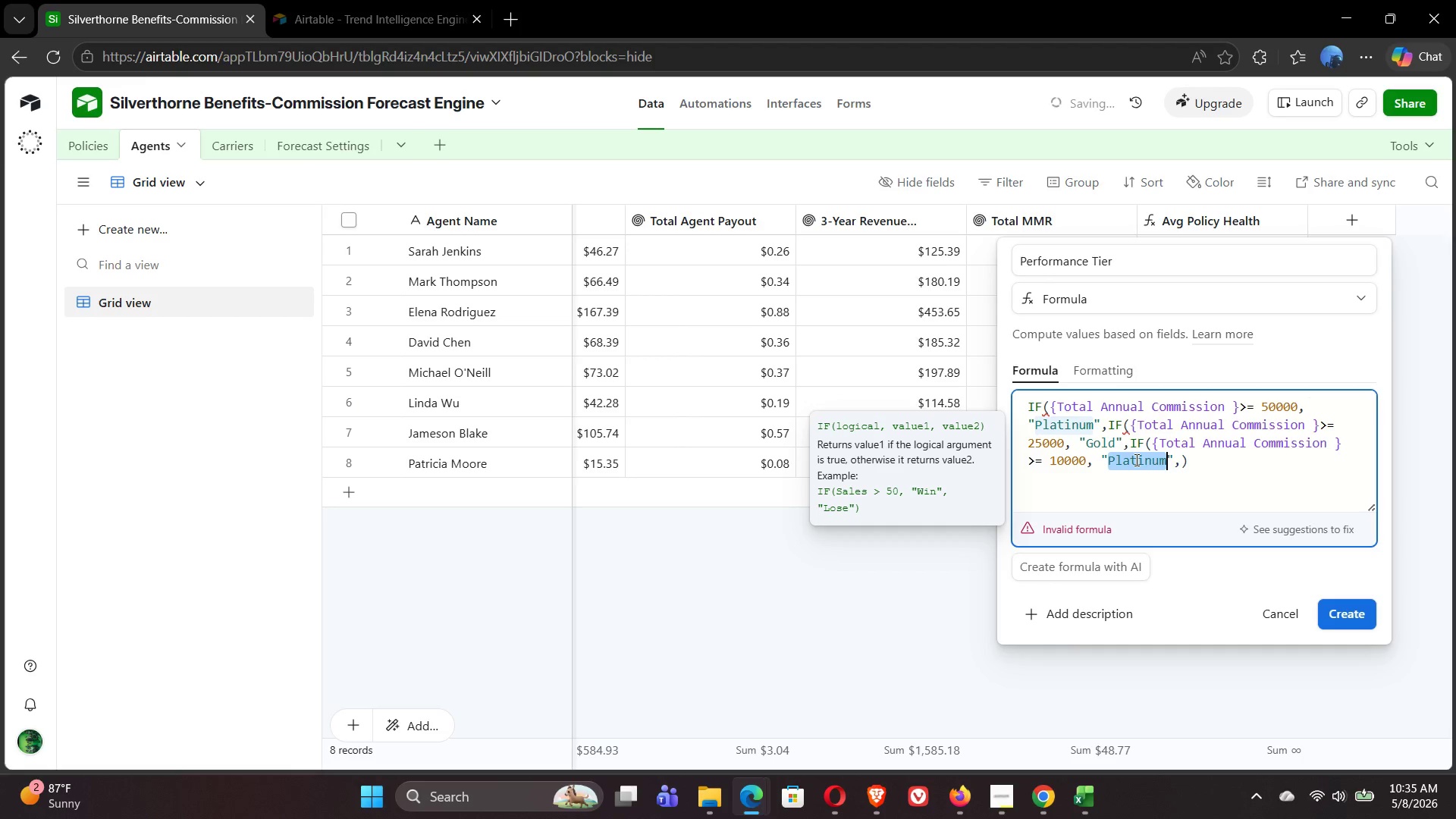 
type(Silver)
 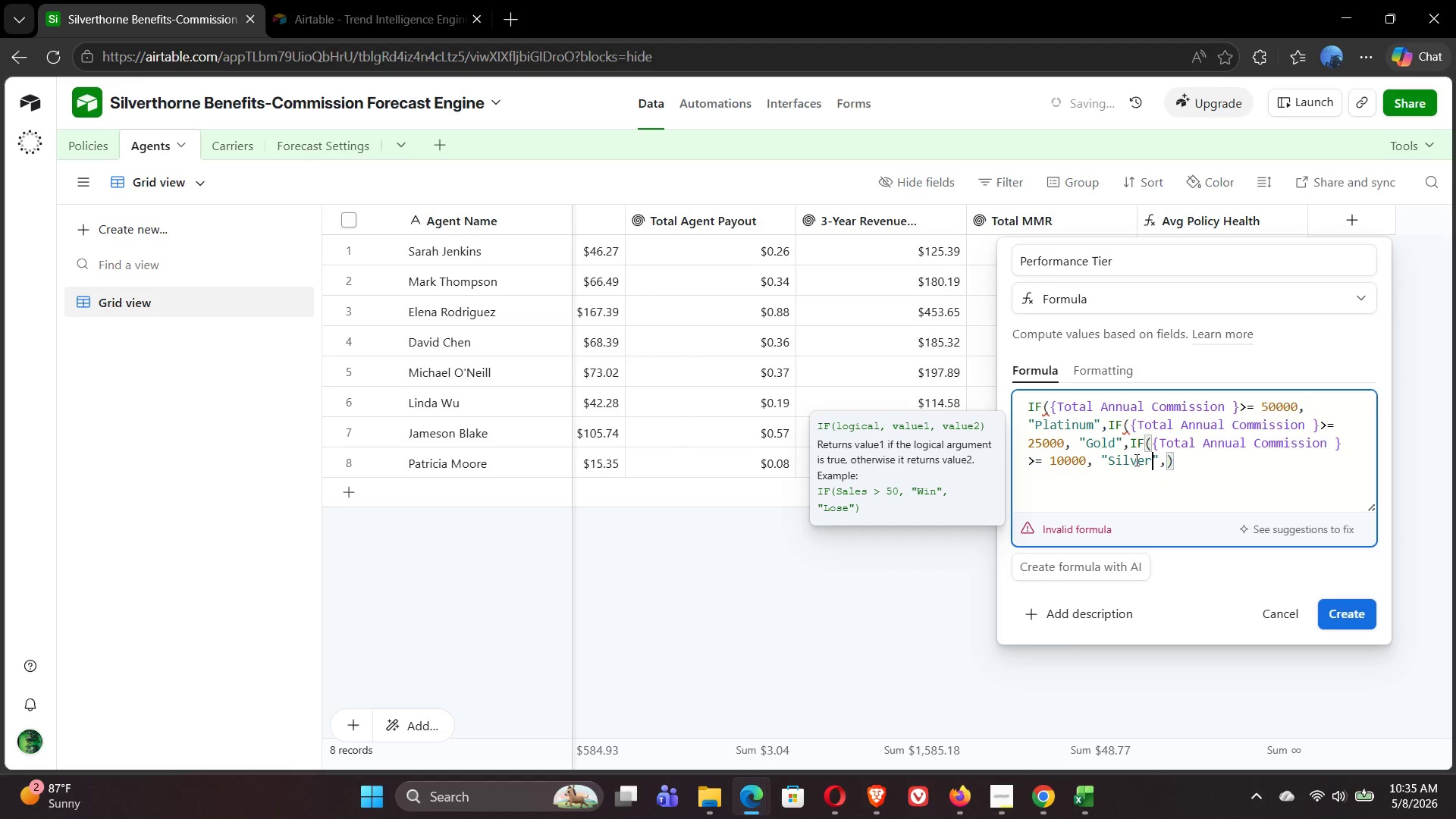 
wait(12.48)
 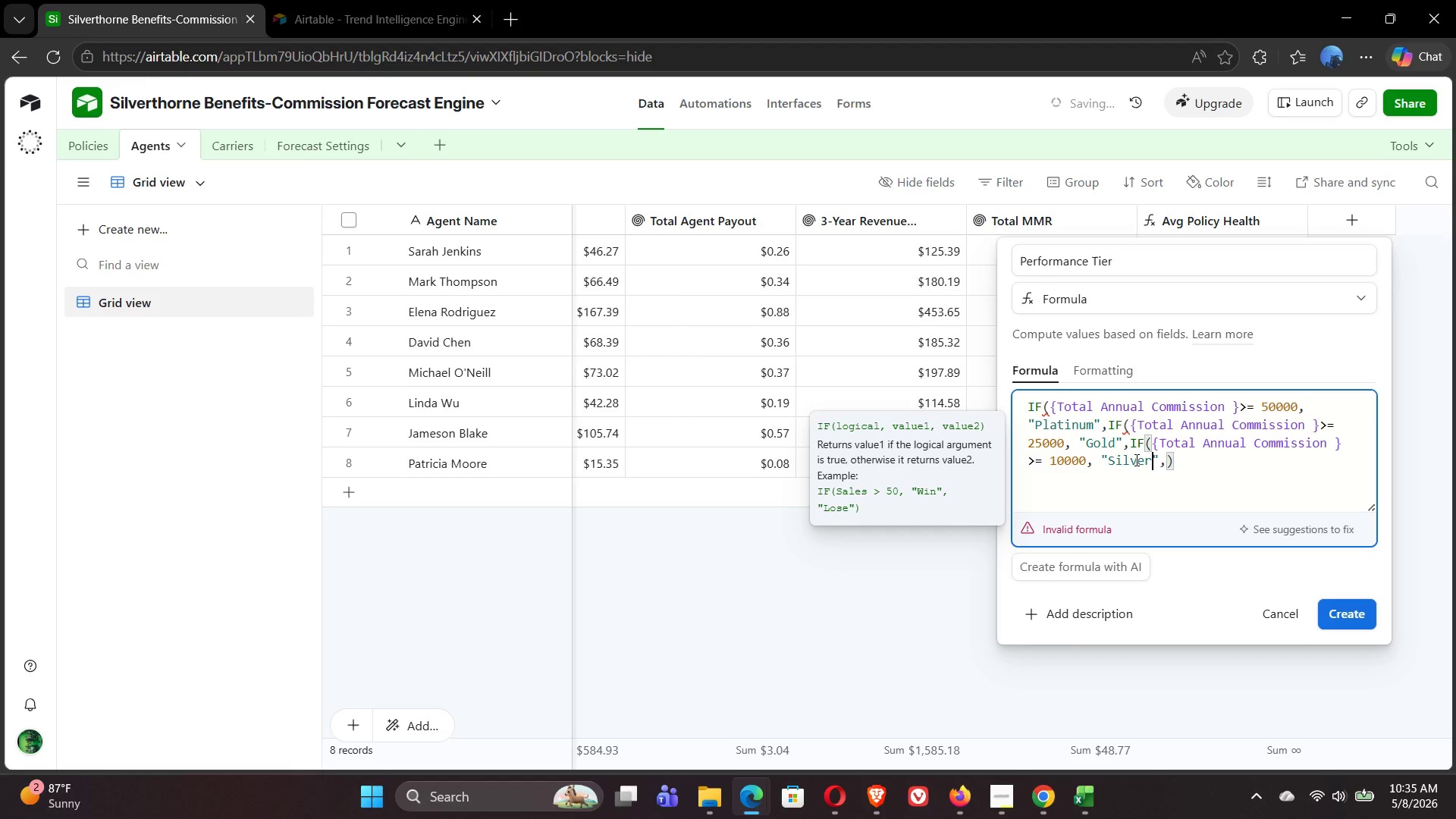 
key(ArrowRight)
 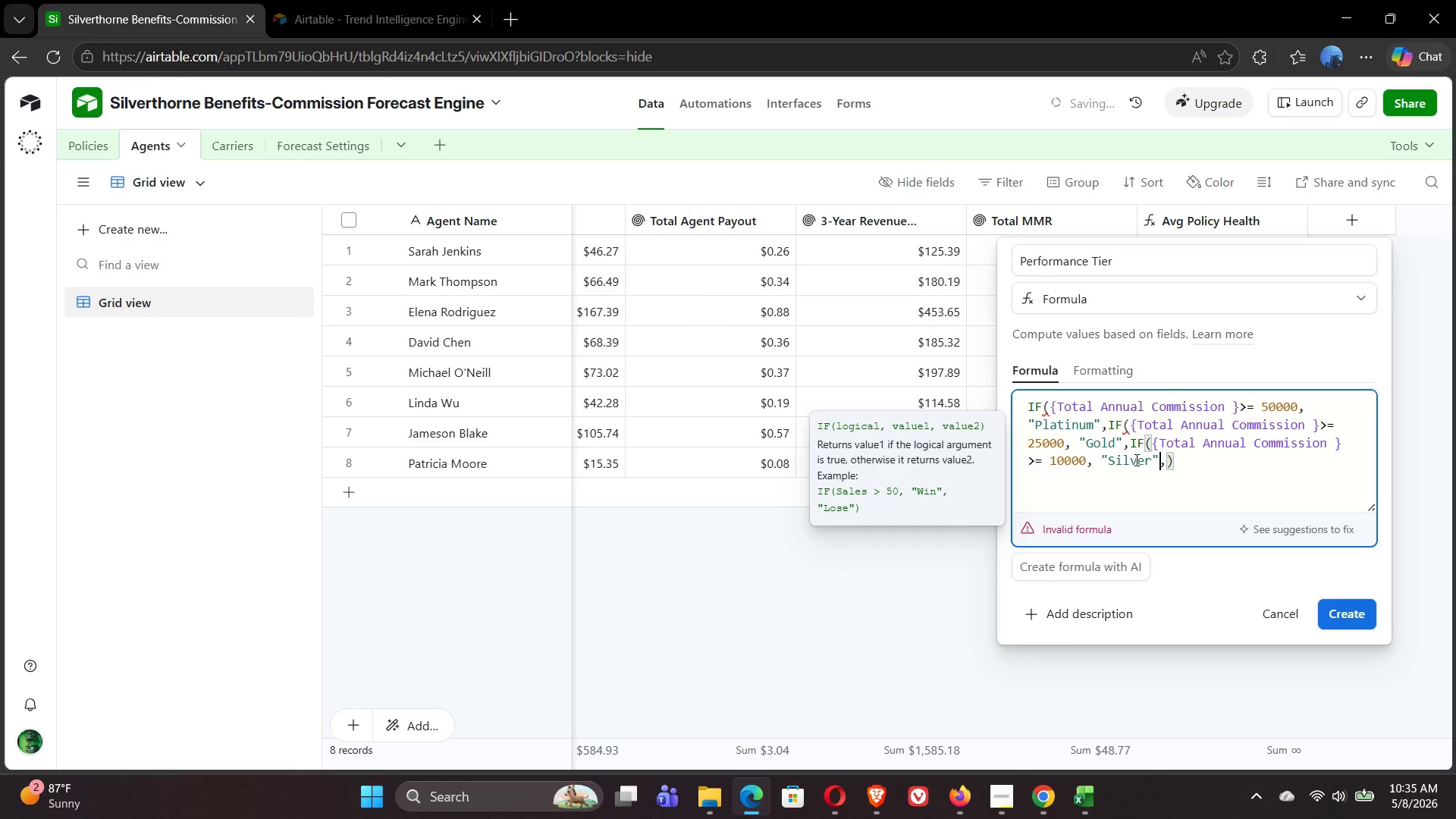 
key(ArrowRight)
 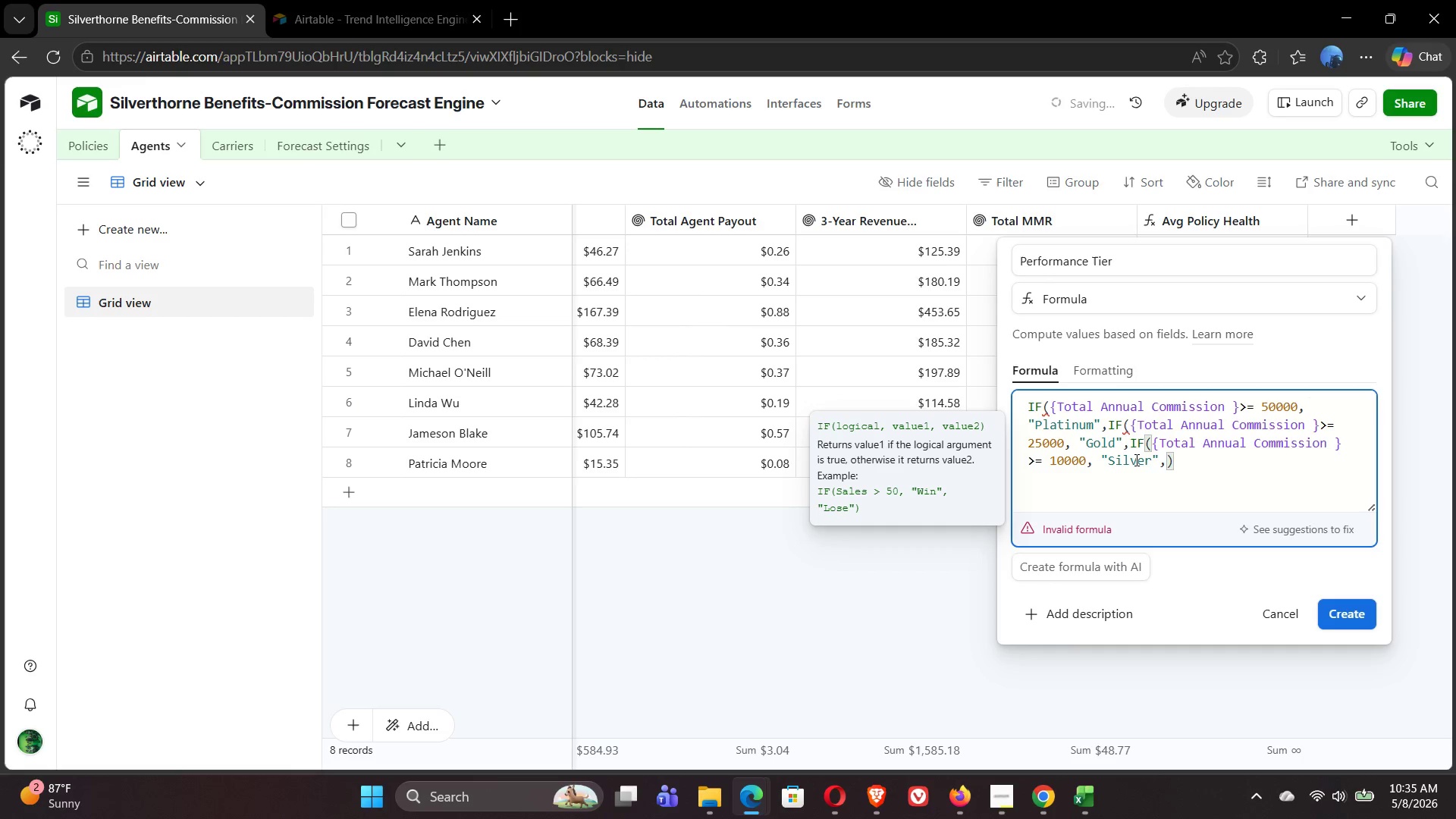 
type("Bronze)
 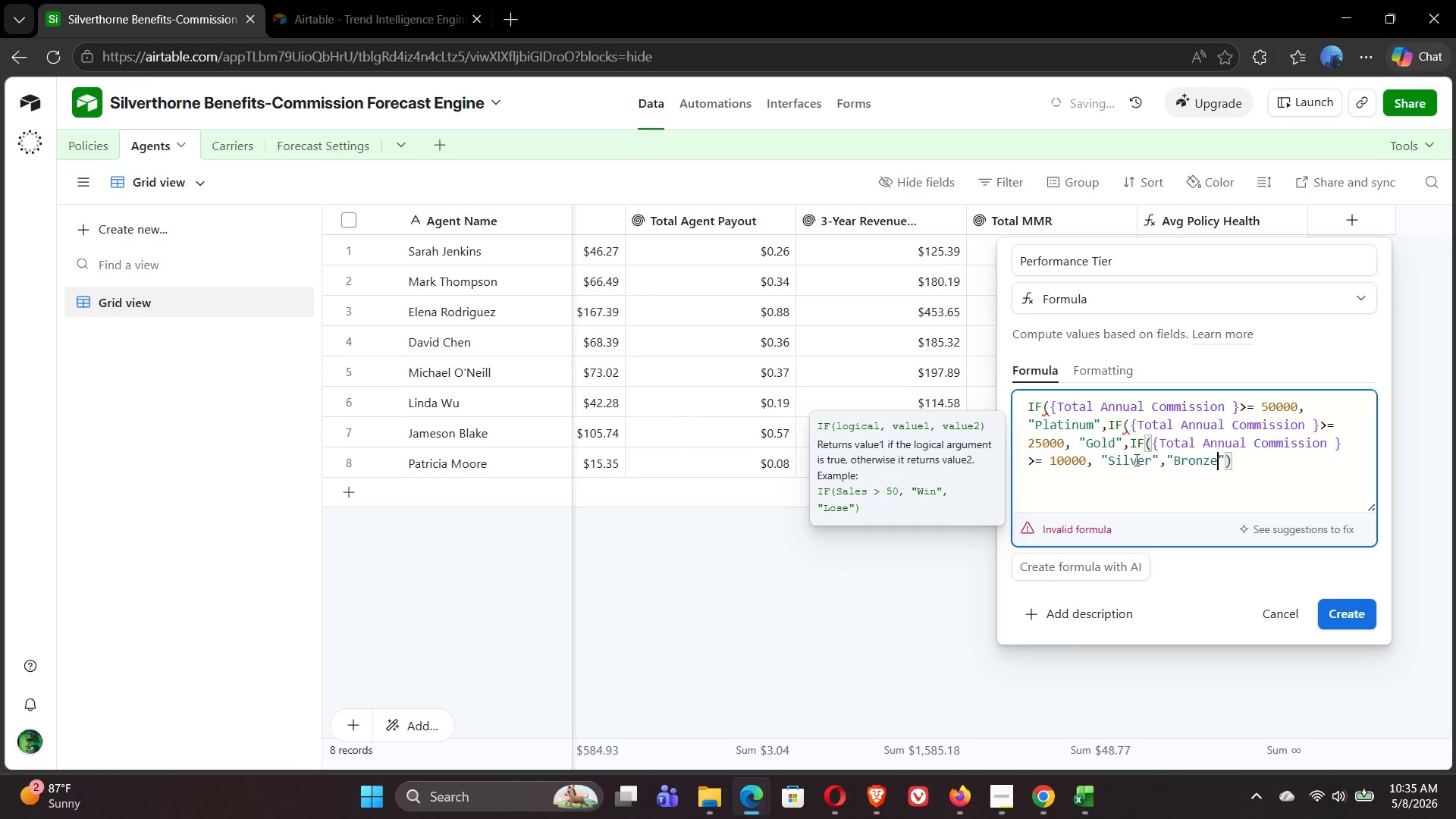 
key(ArrowRight)
 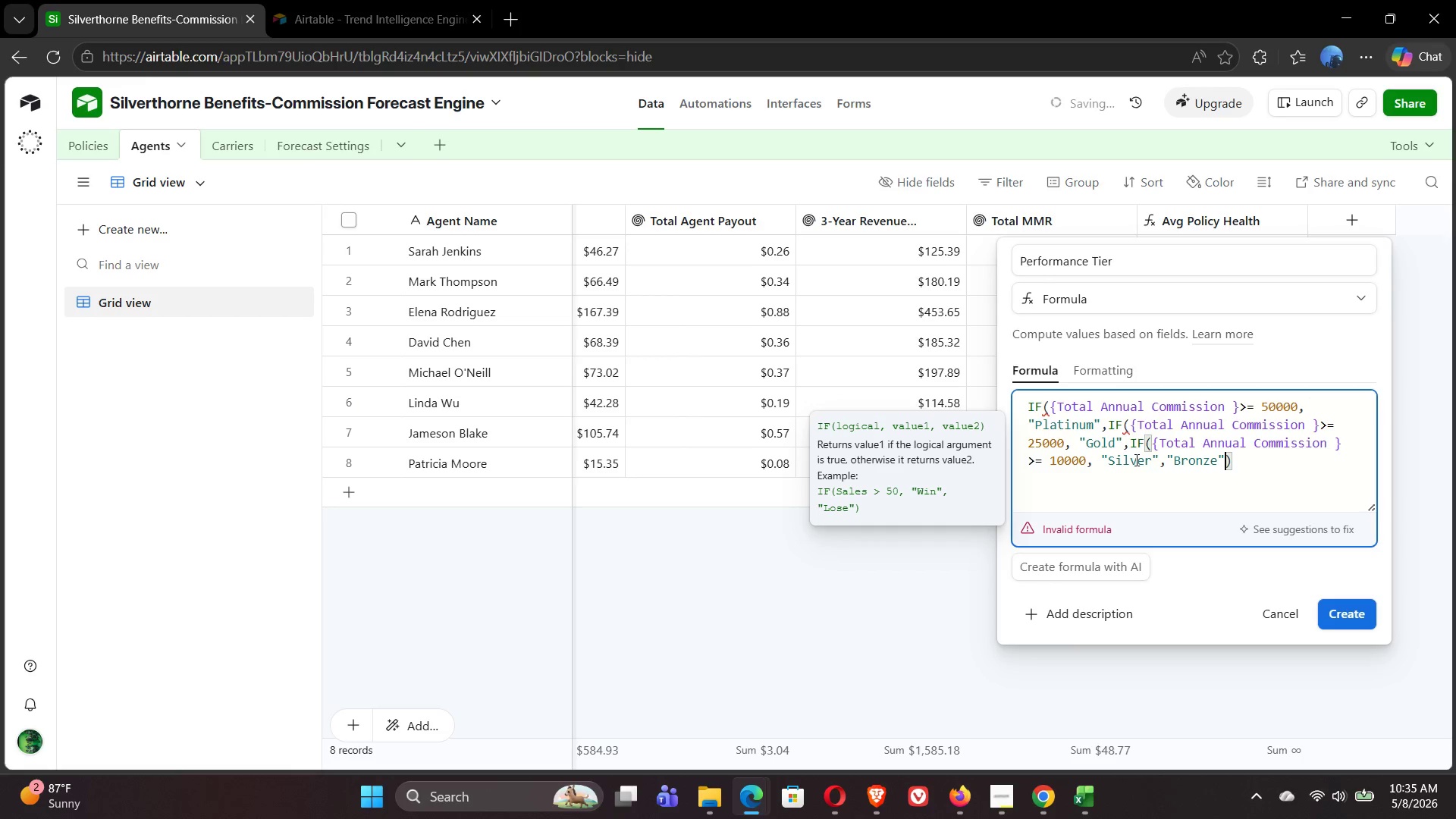 
key(ArrowRight)
 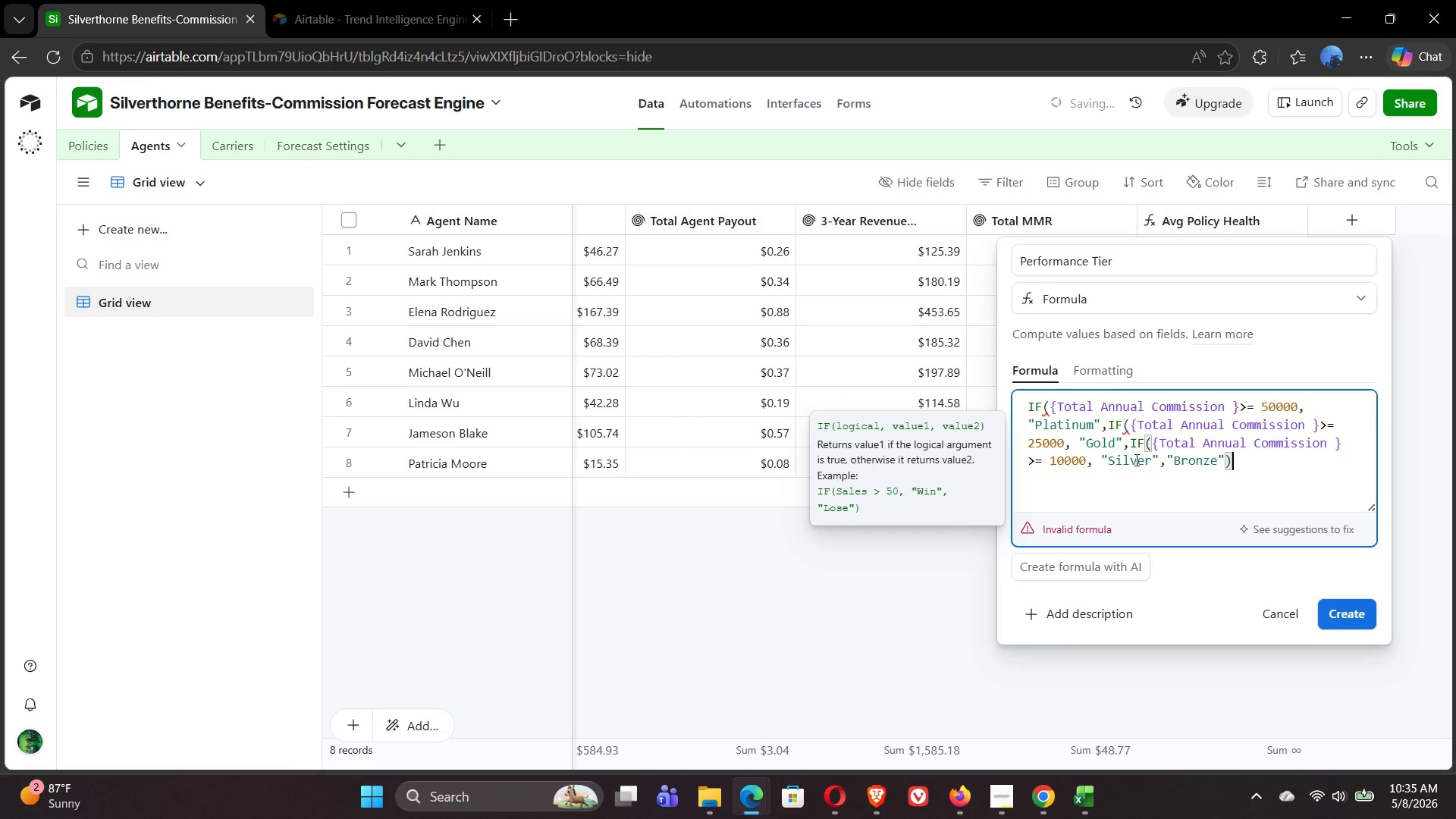 
type()))
 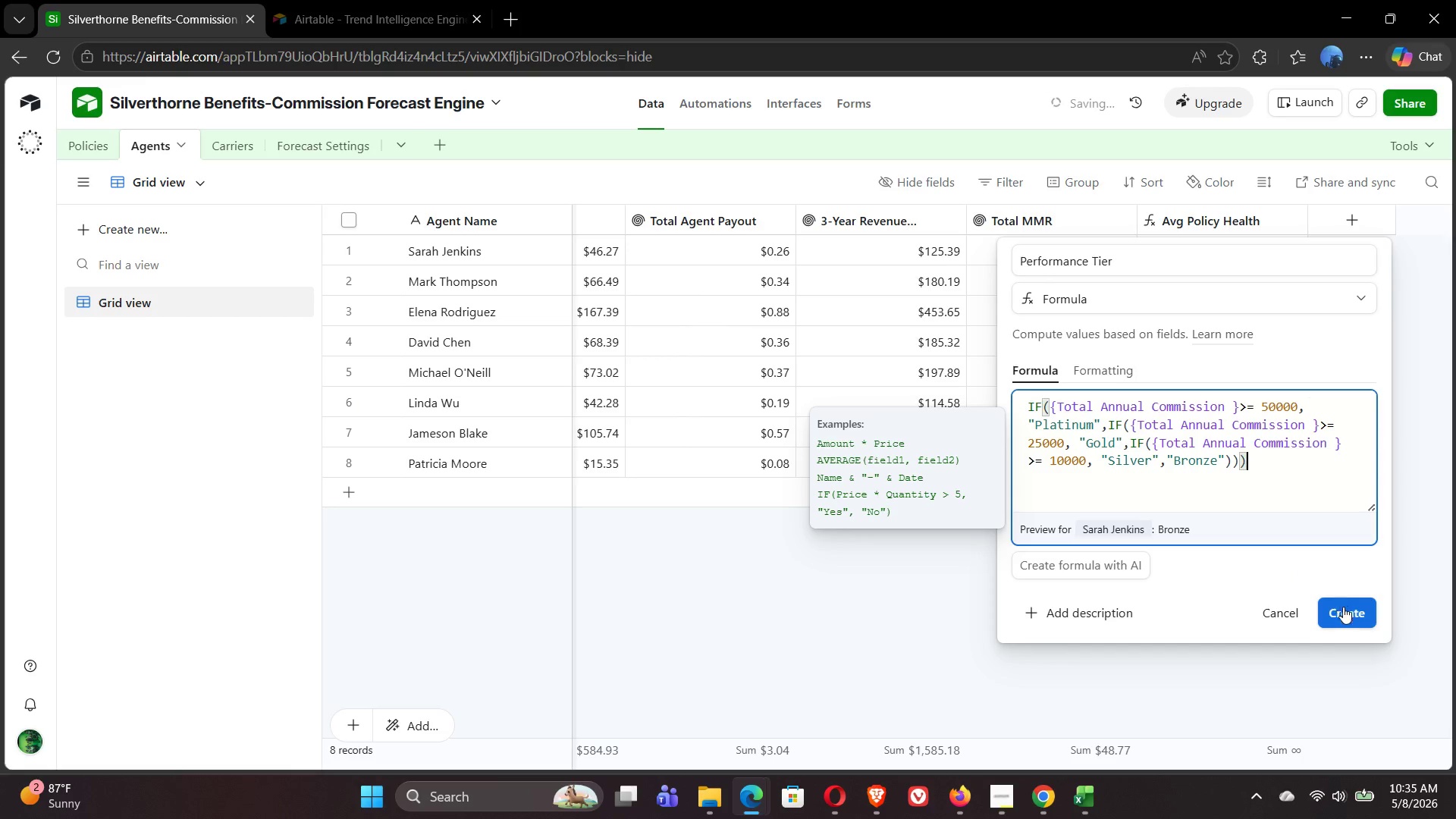 
wait(7.08)
 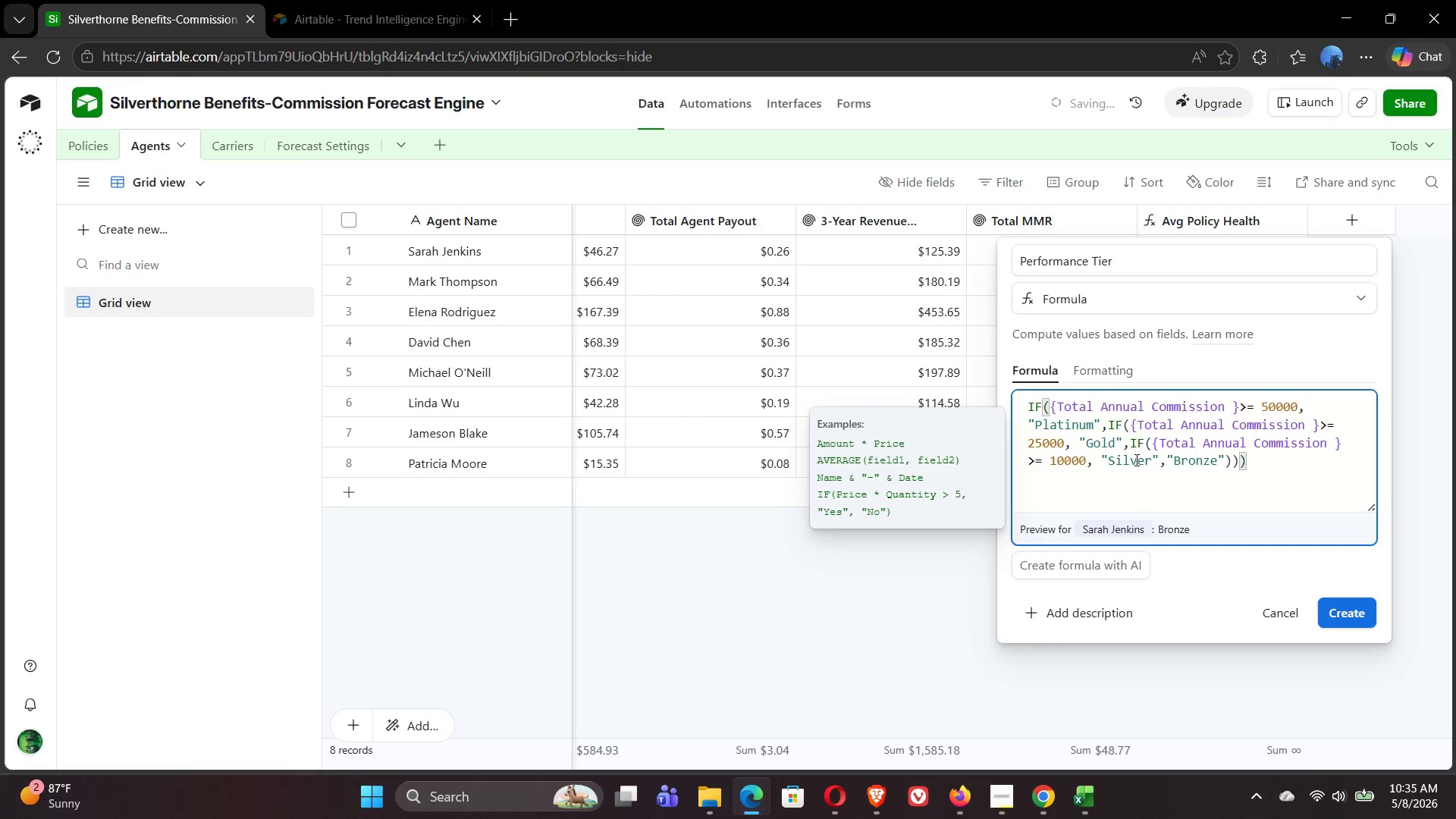 
left_click([1346, 617])
 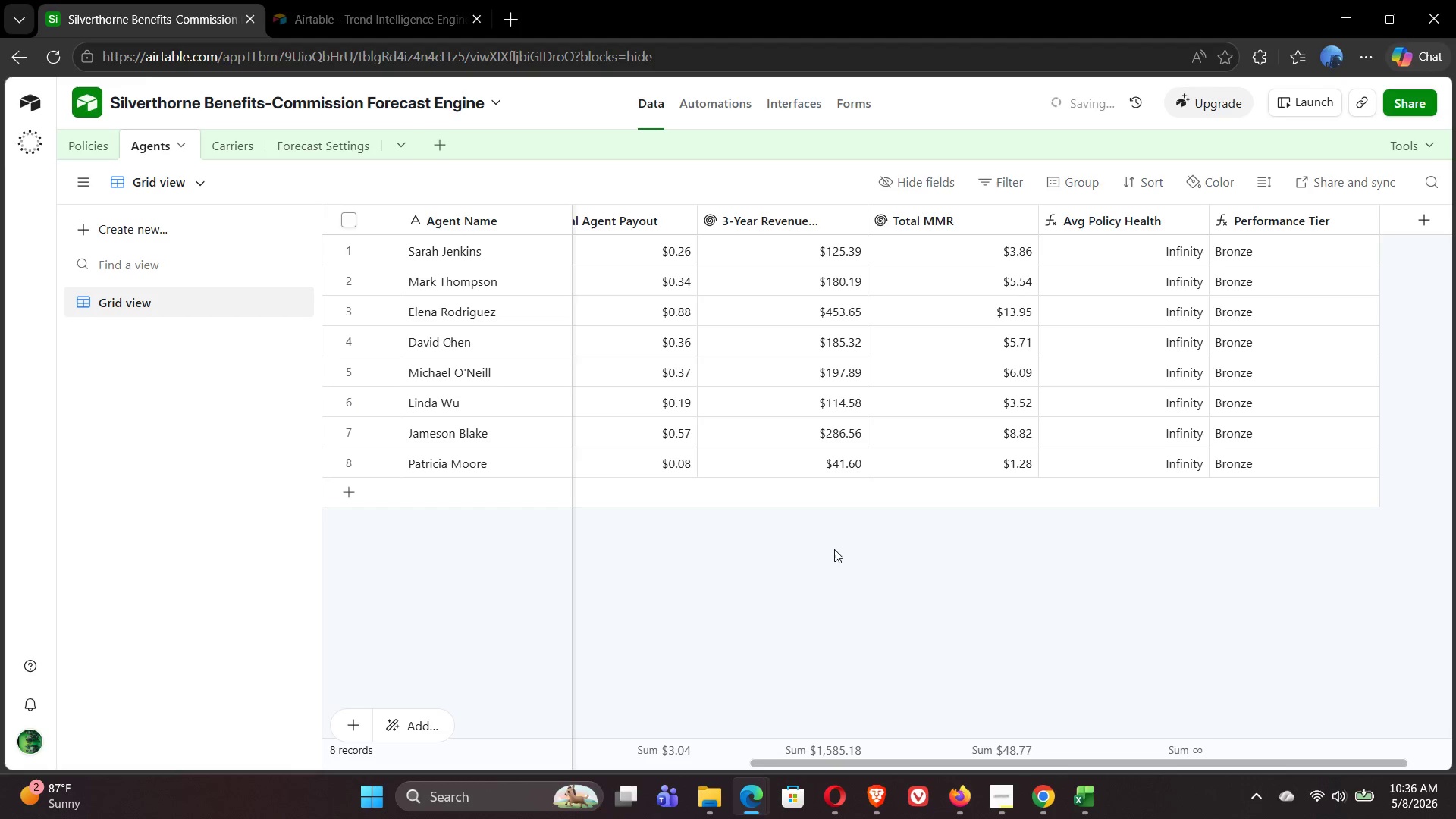 
wait(30.77)
 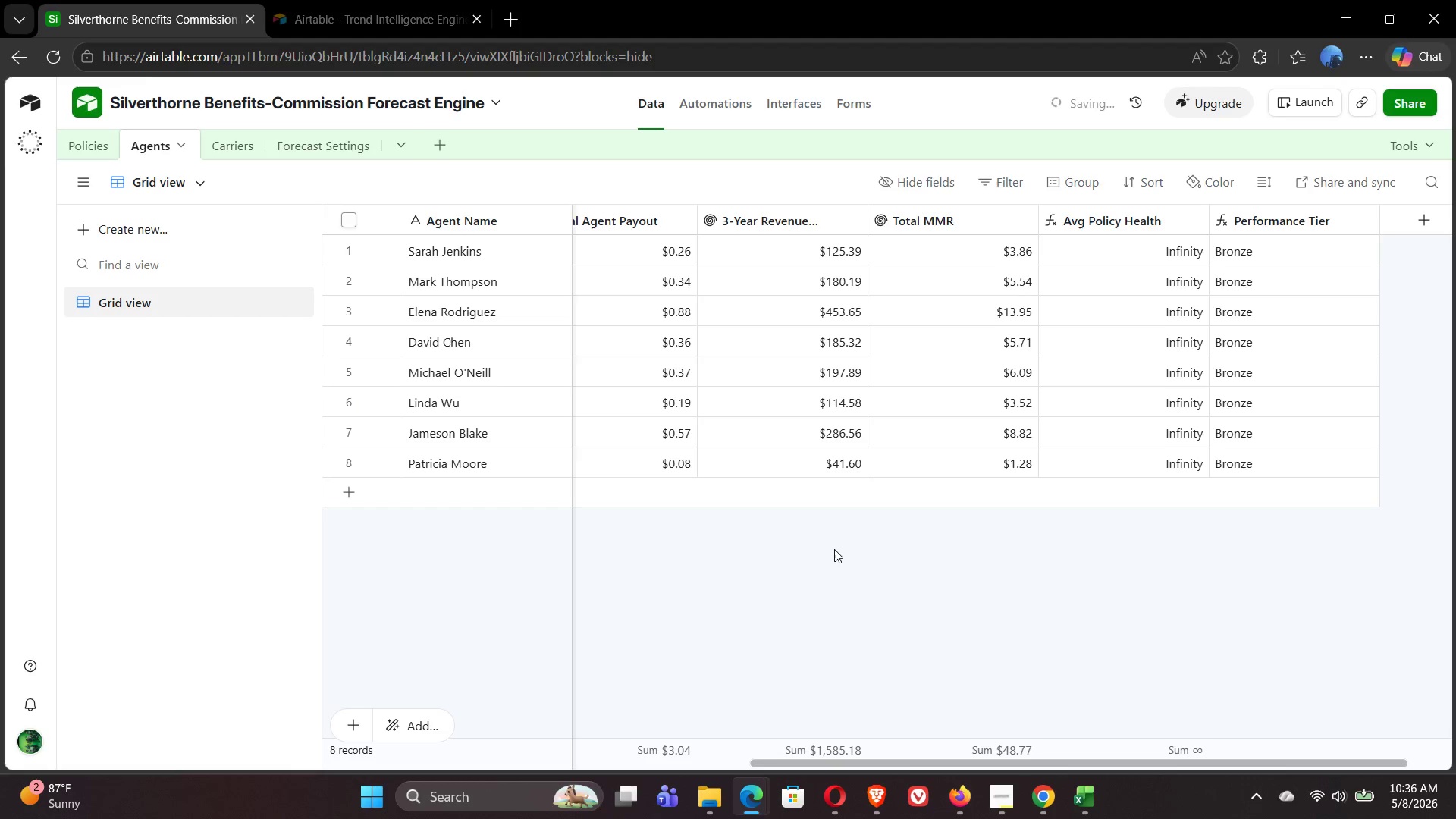 
left_click([228, 144])
 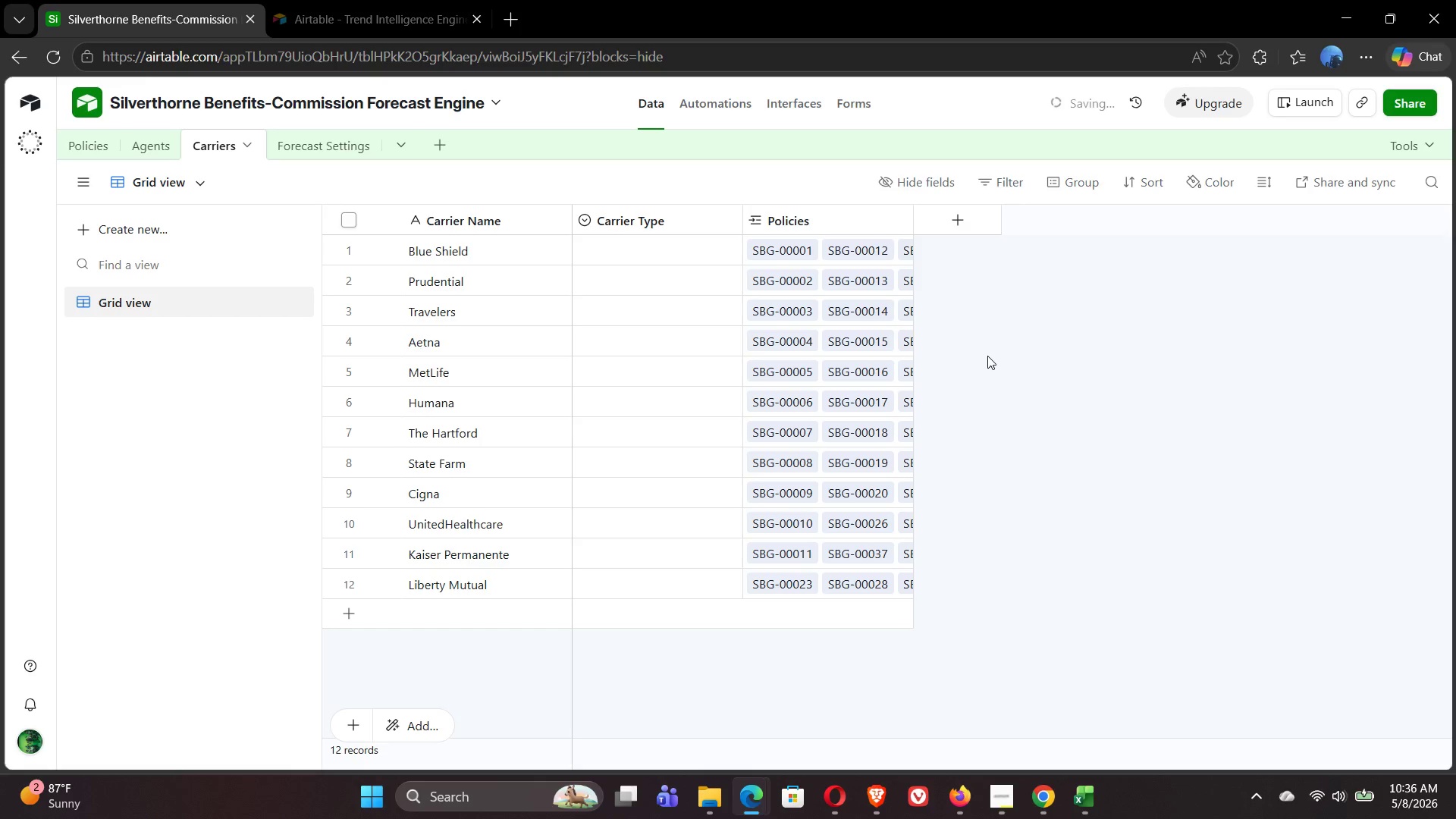 
wait(25.48)
 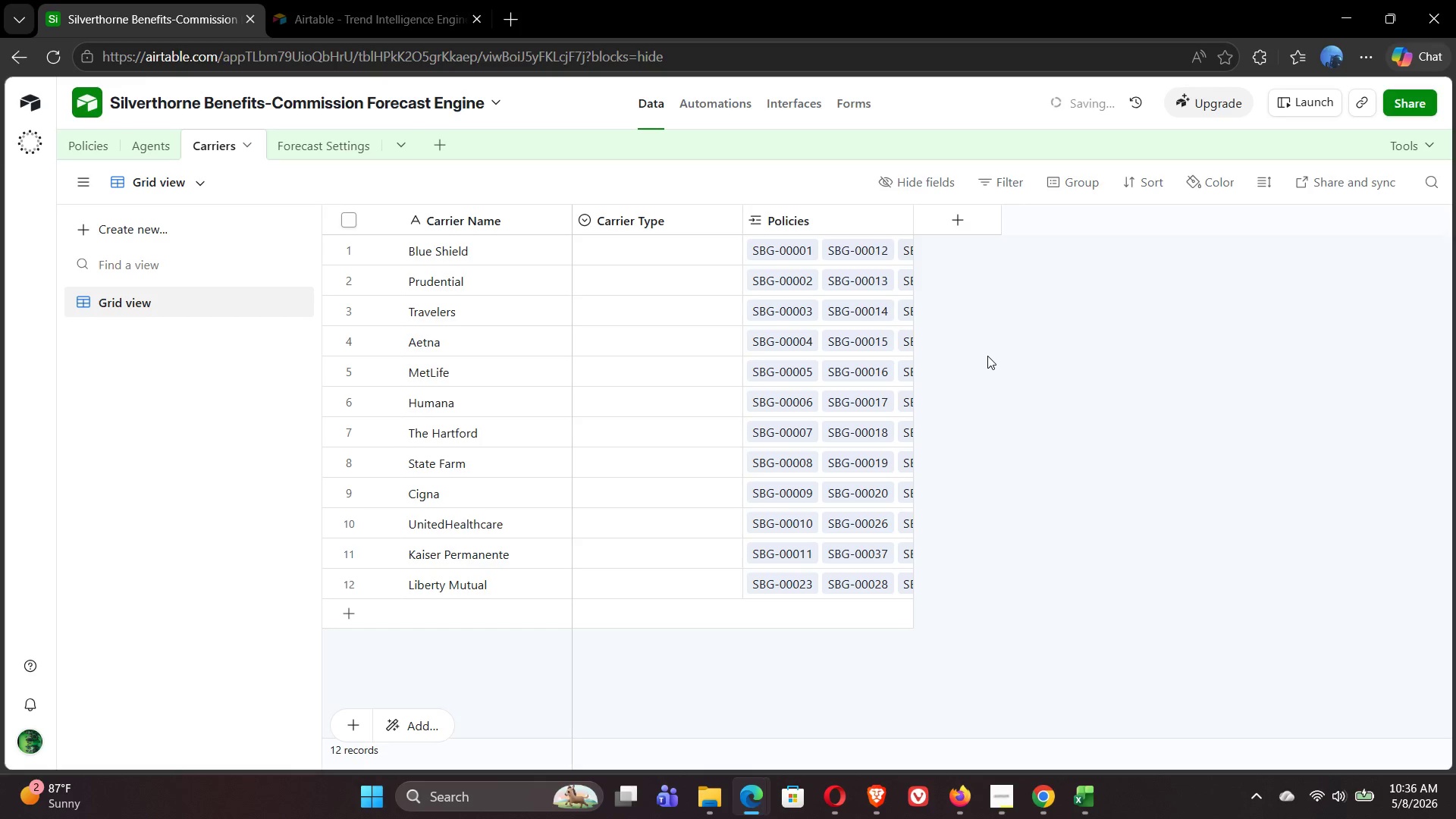 
left_click([949, 219])
 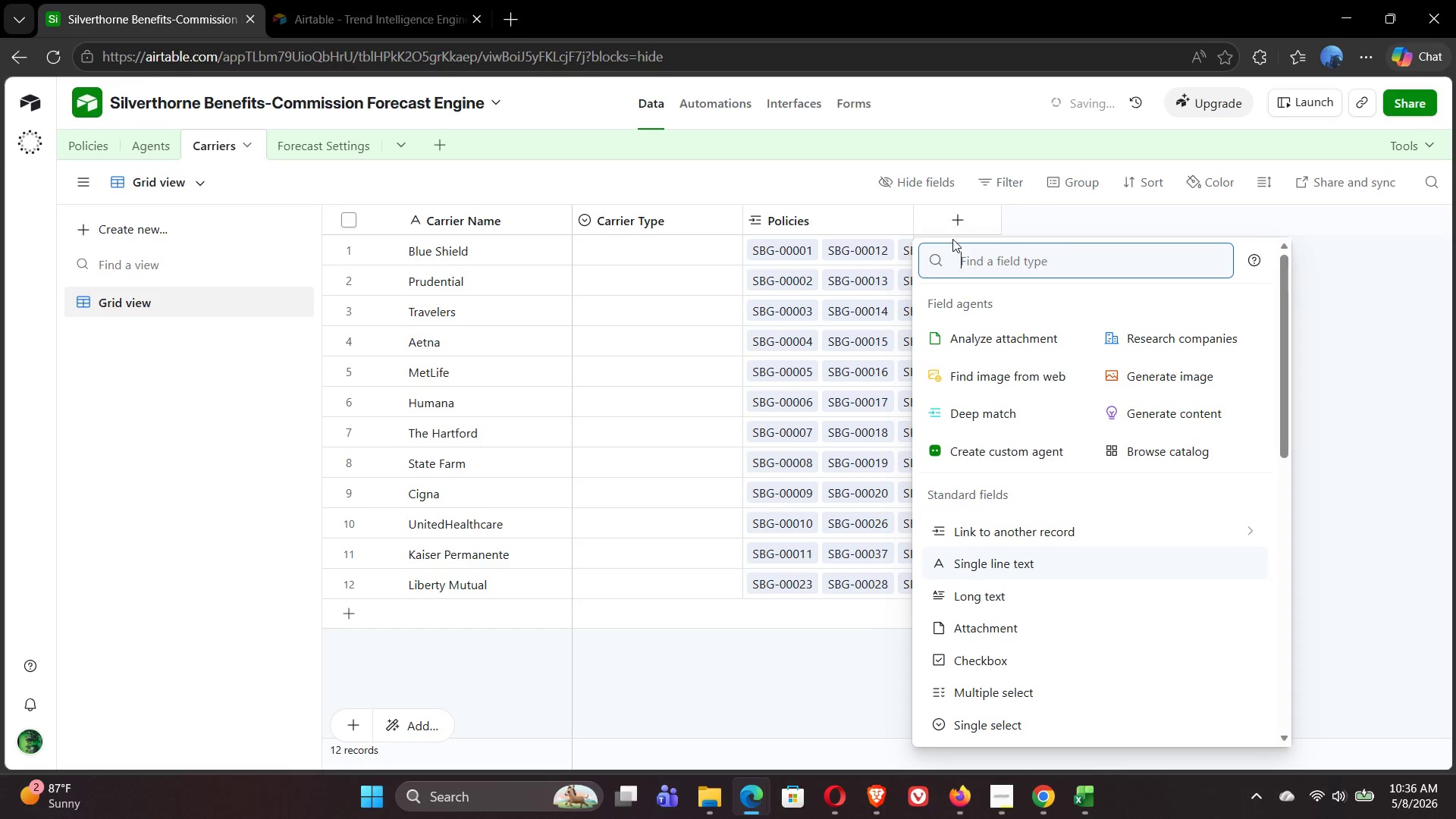 
type(ri)
key(Backspace)
type(oll)
 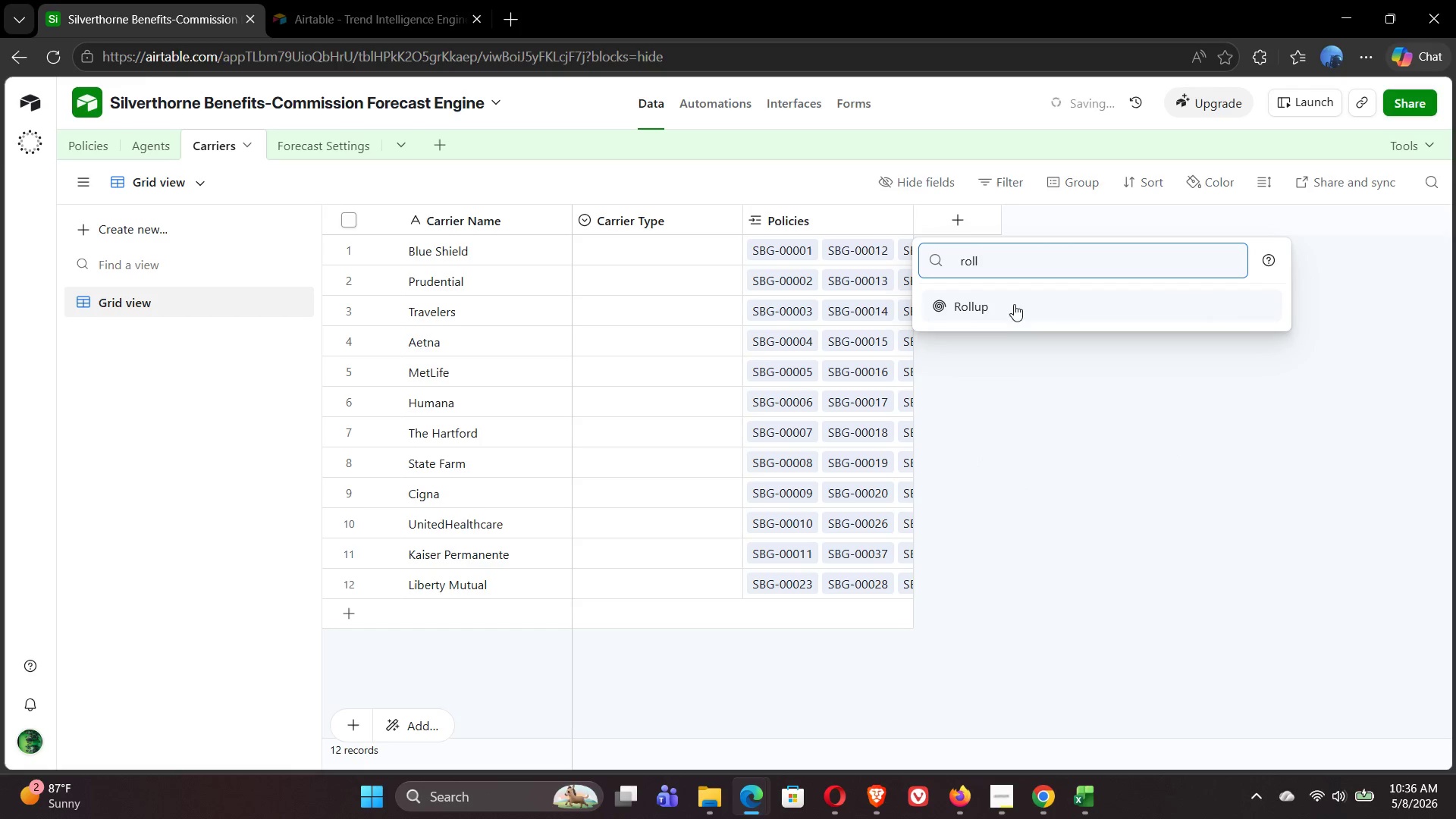 
left_click([1024, 310])
 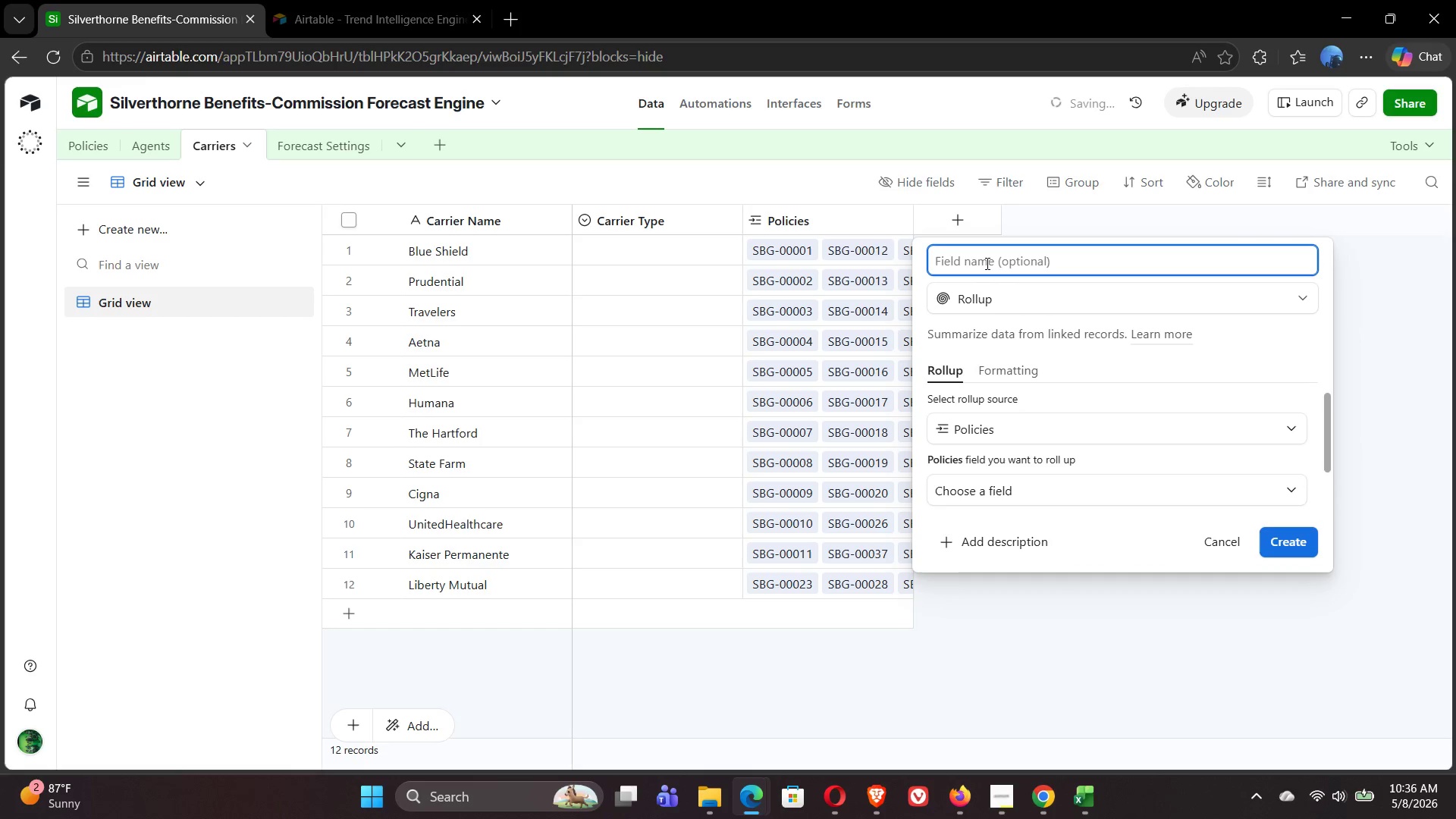 
left_click([986, 263])
 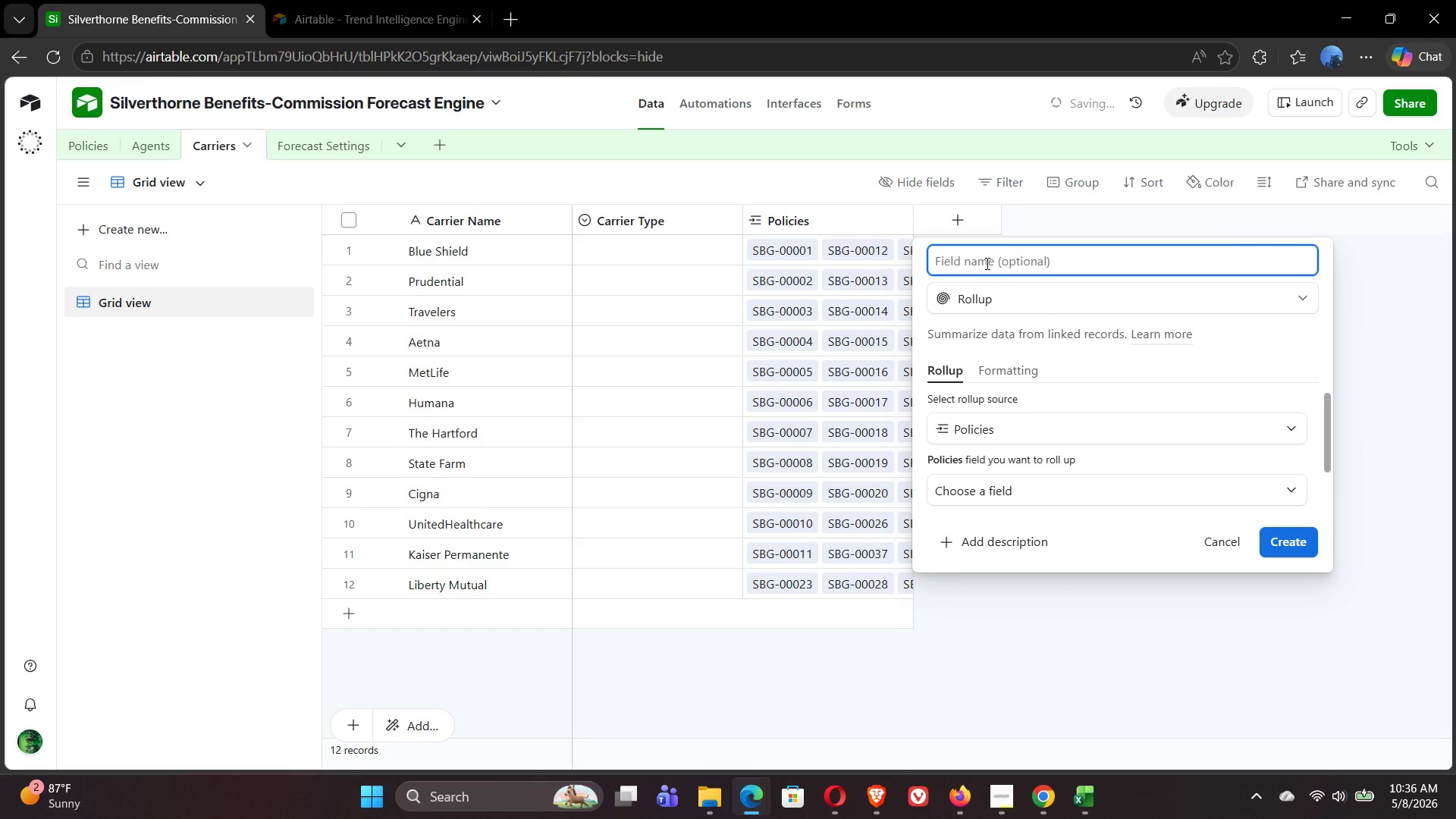 
type(Total Premui)
key(Backspace)
key(Backspace)
 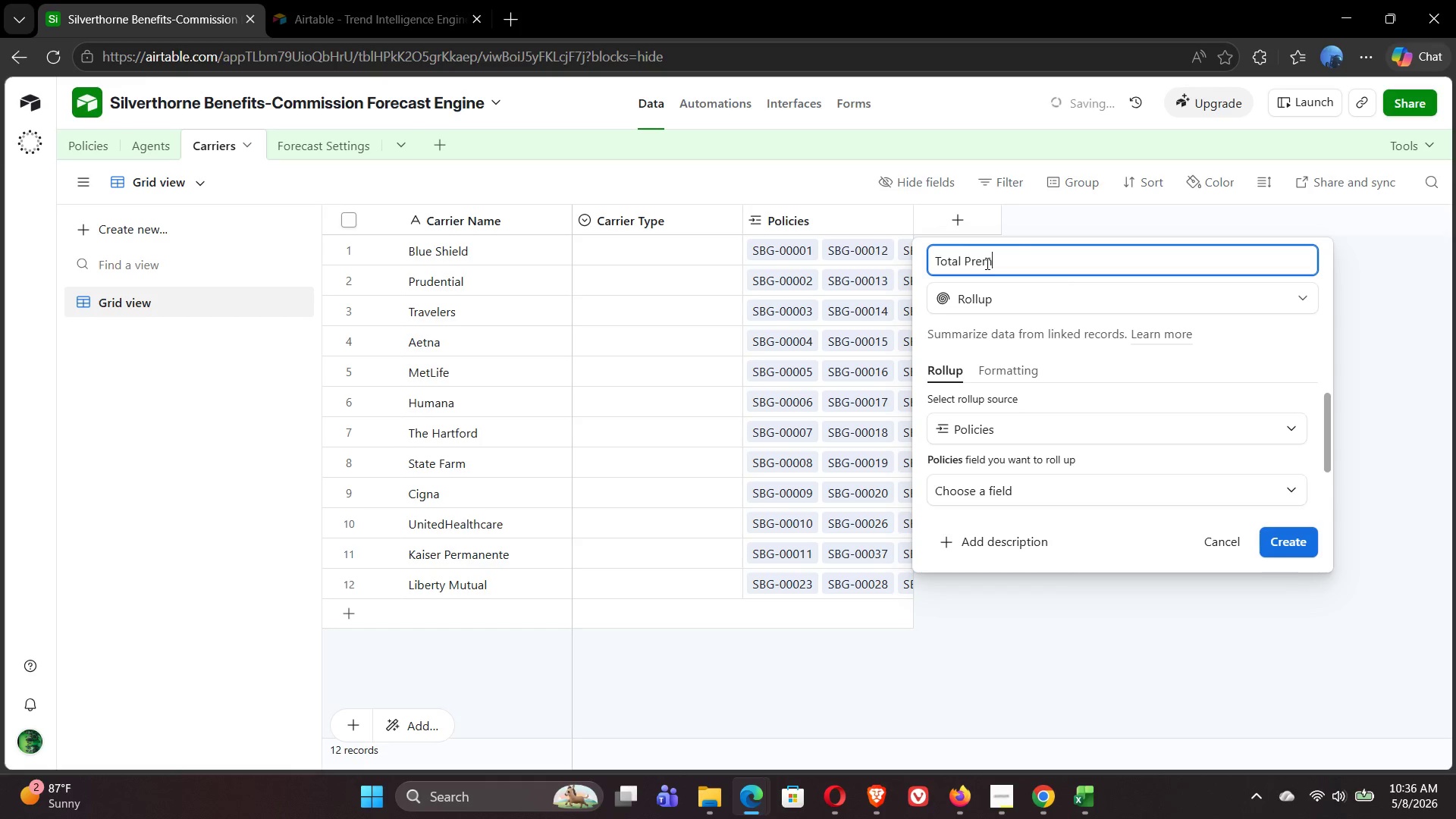 
wait(9.23)
 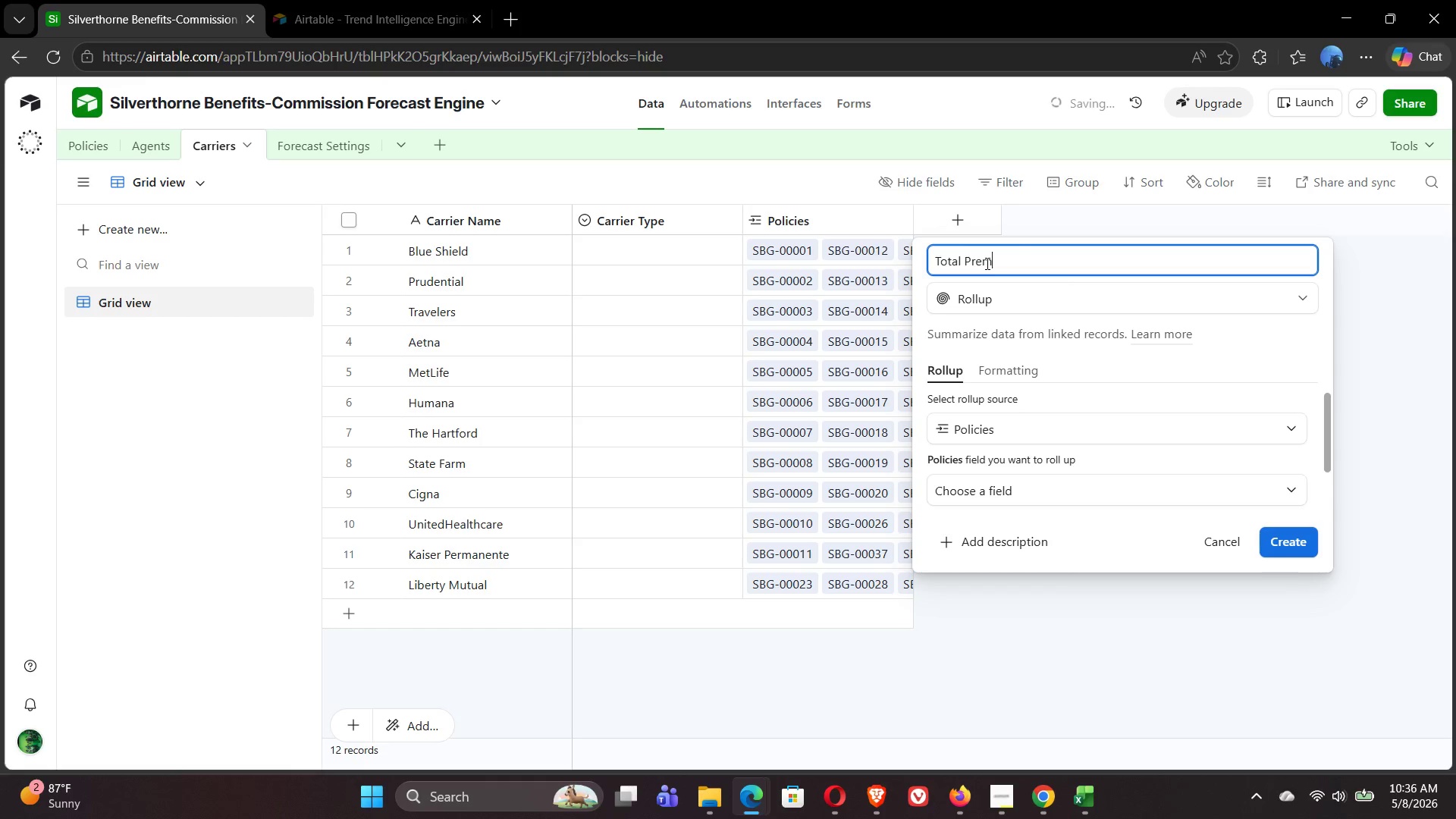 
type(ium Volume)
 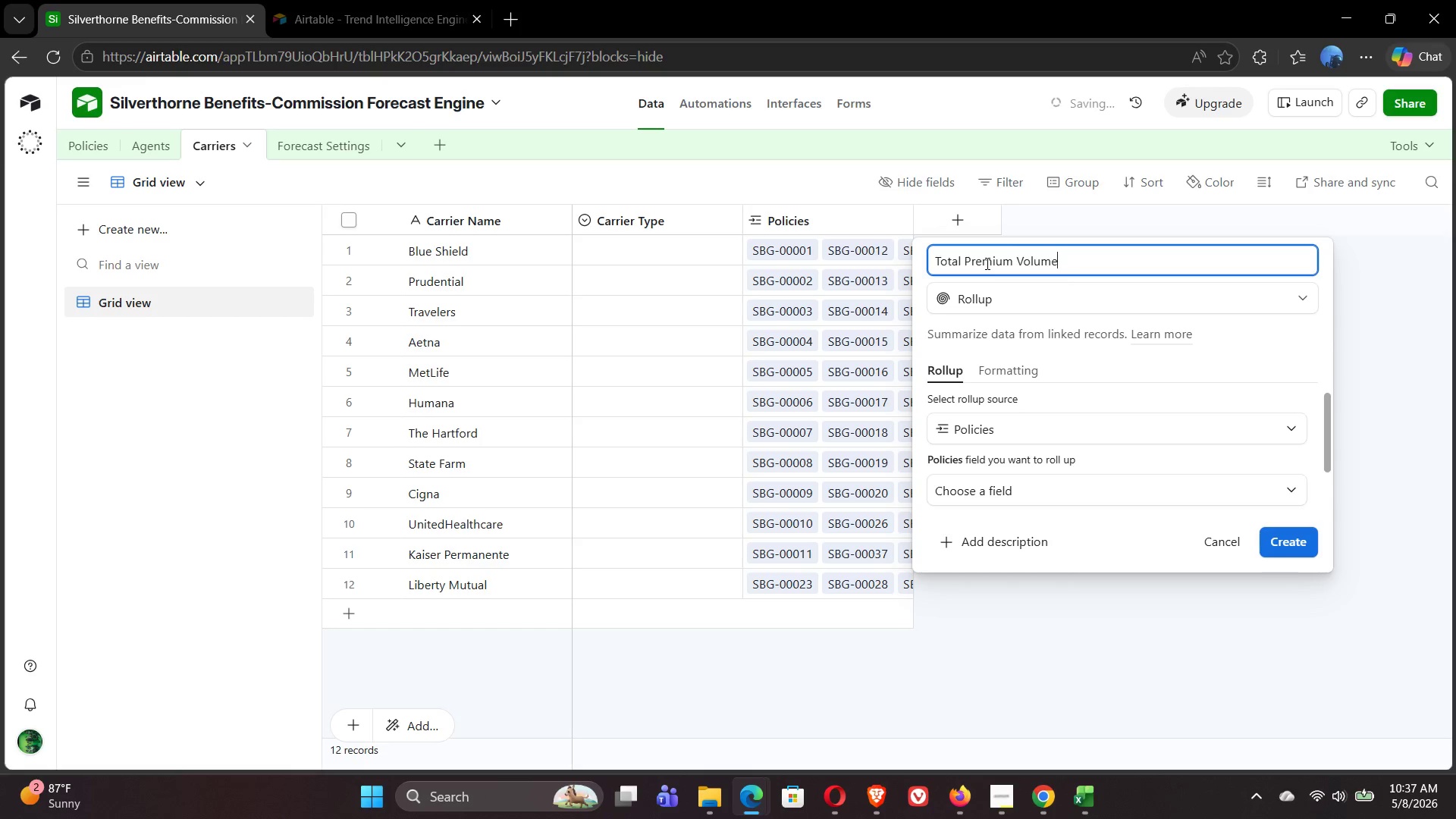 
wait(14.98)
 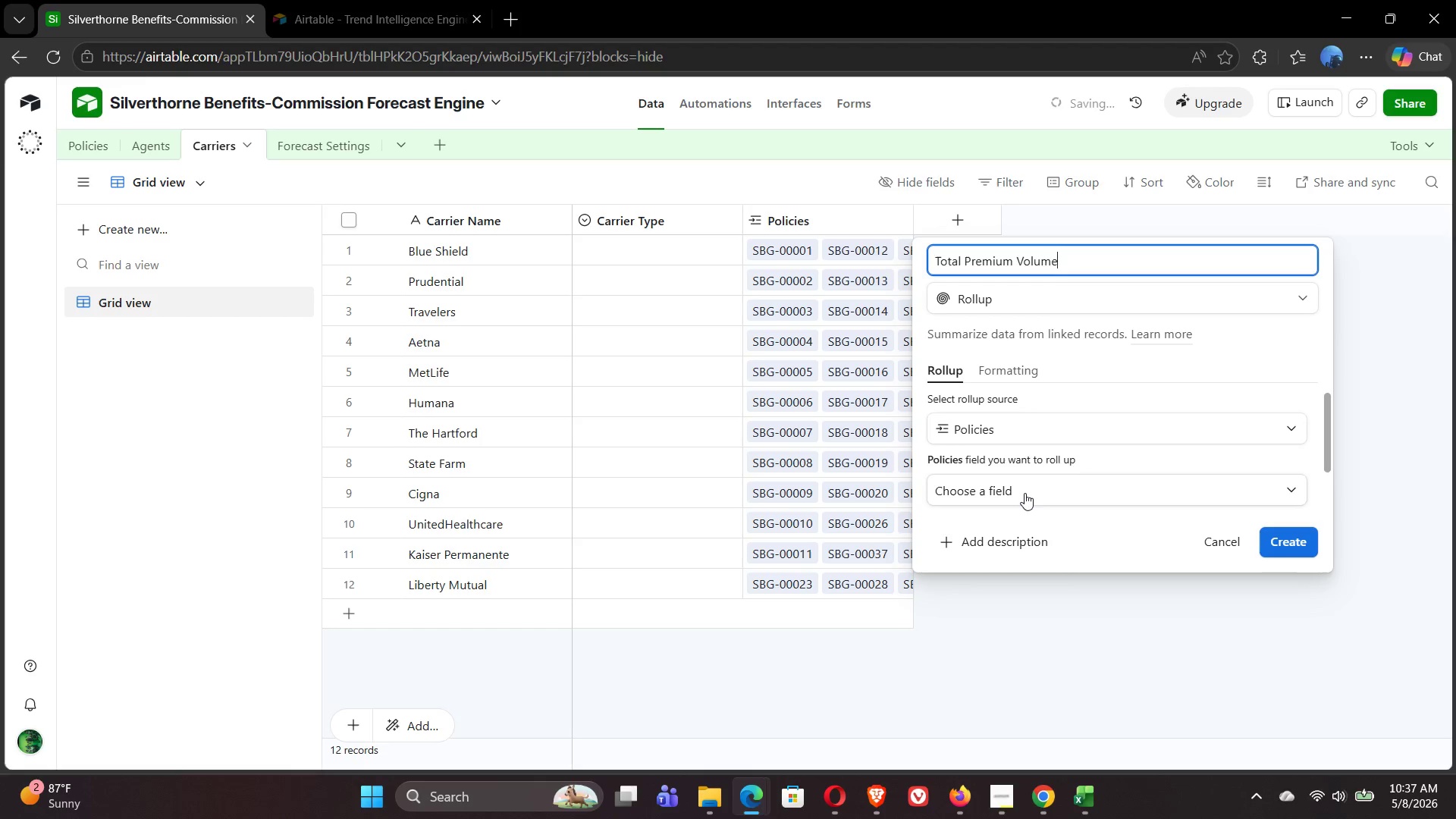 
left_click([1039, 489])
 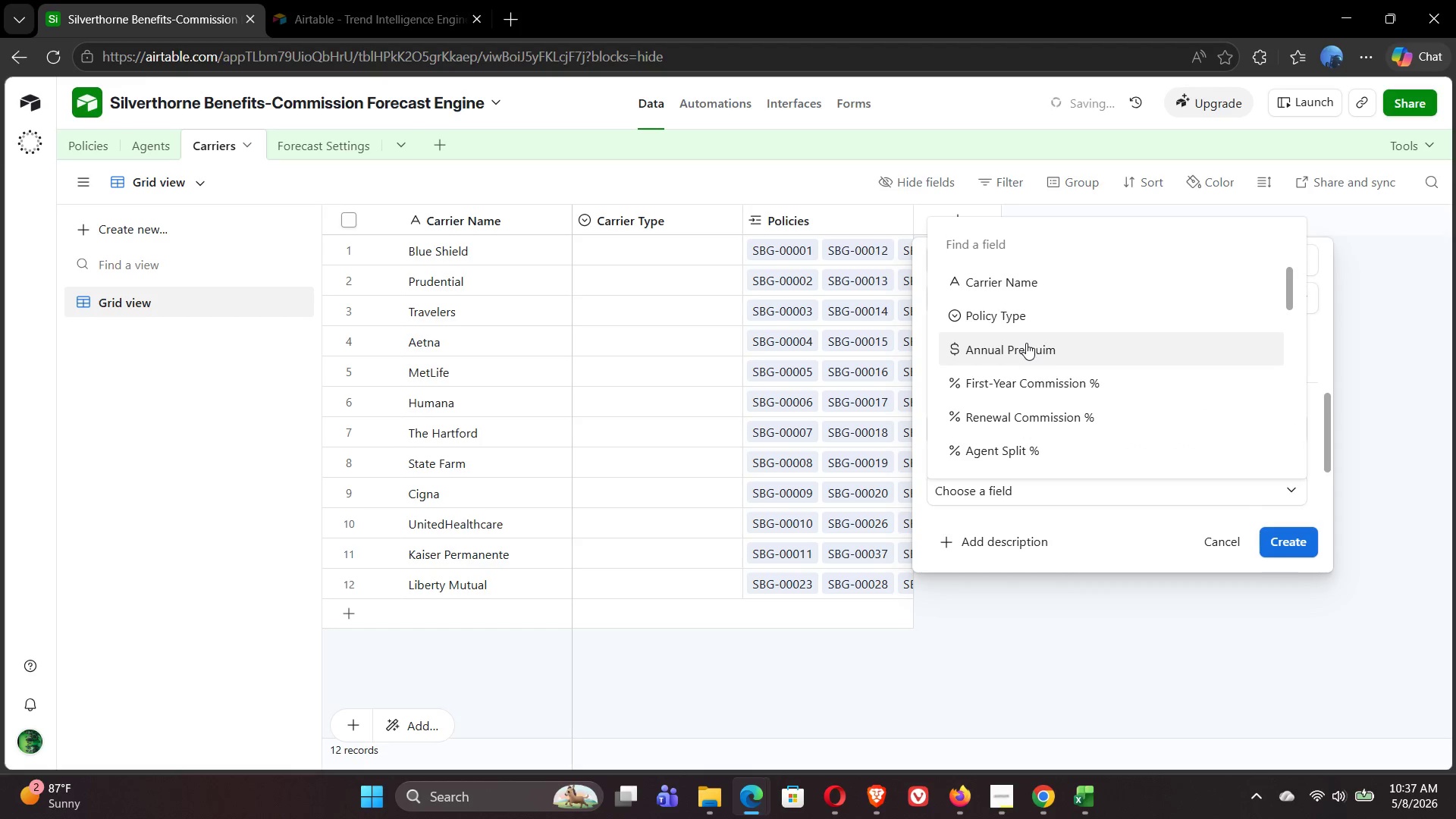 
left_click([1026, 343])
 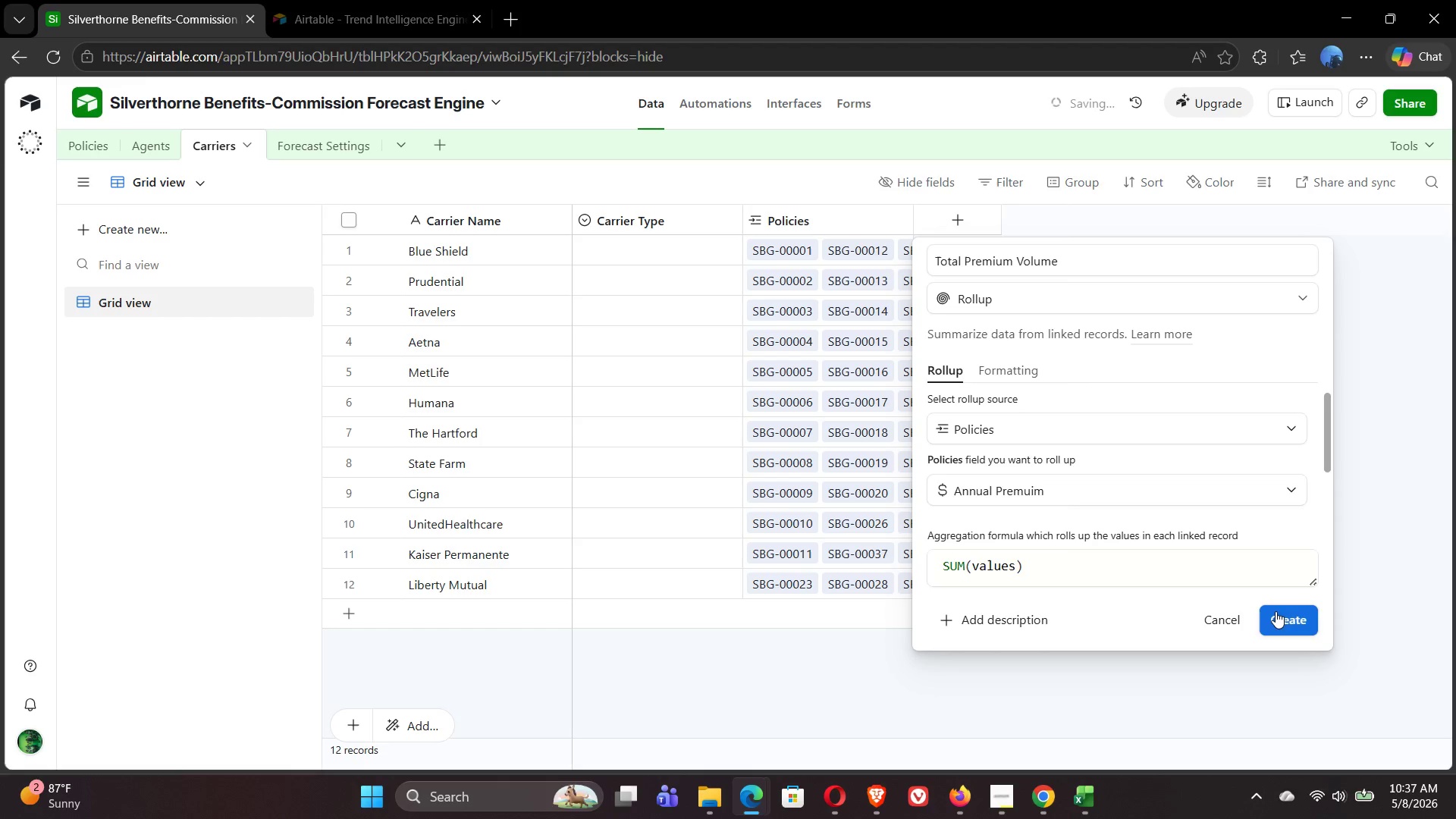 
left_click([1289, 617])
 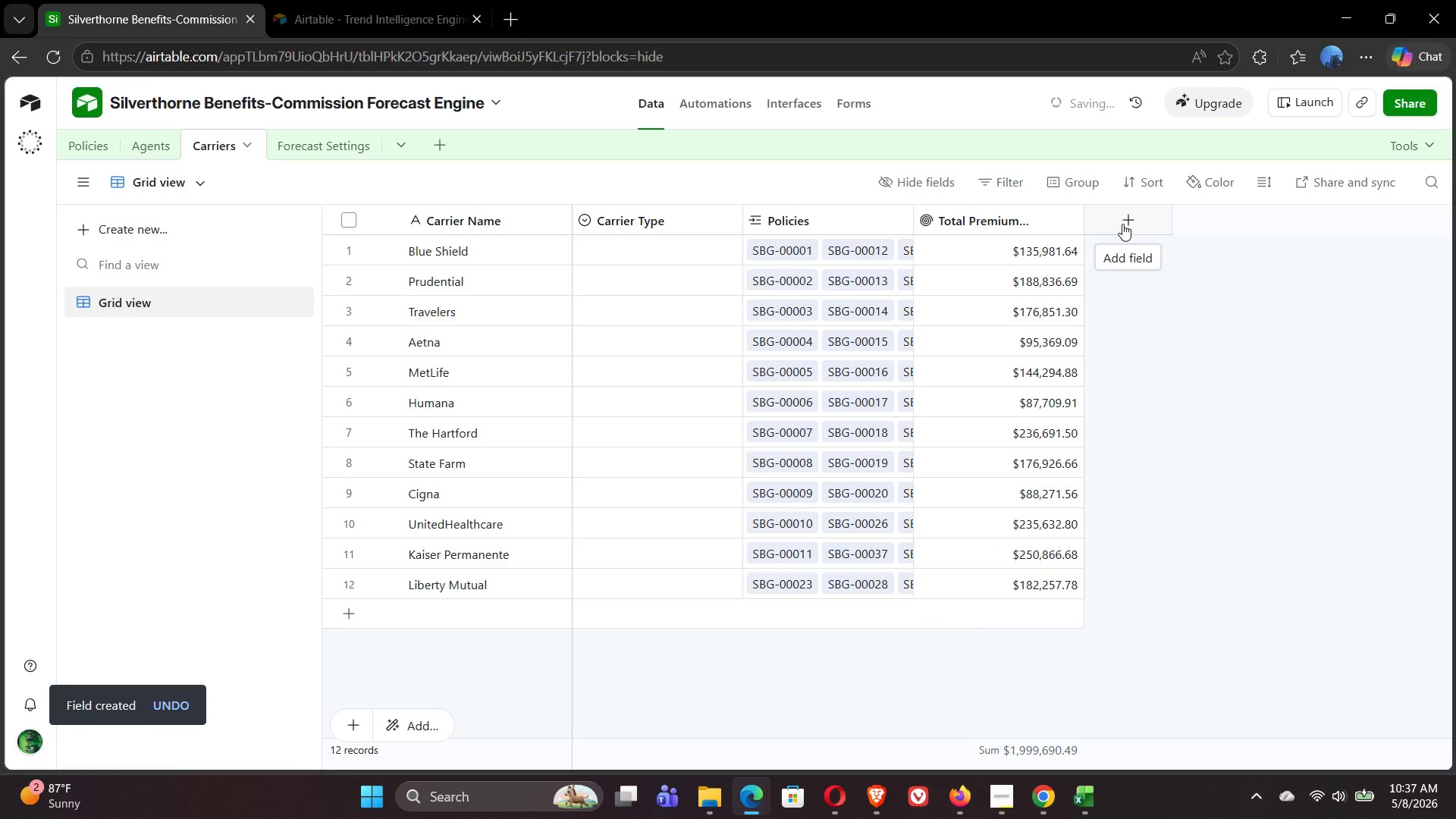 
wait(7.34)
 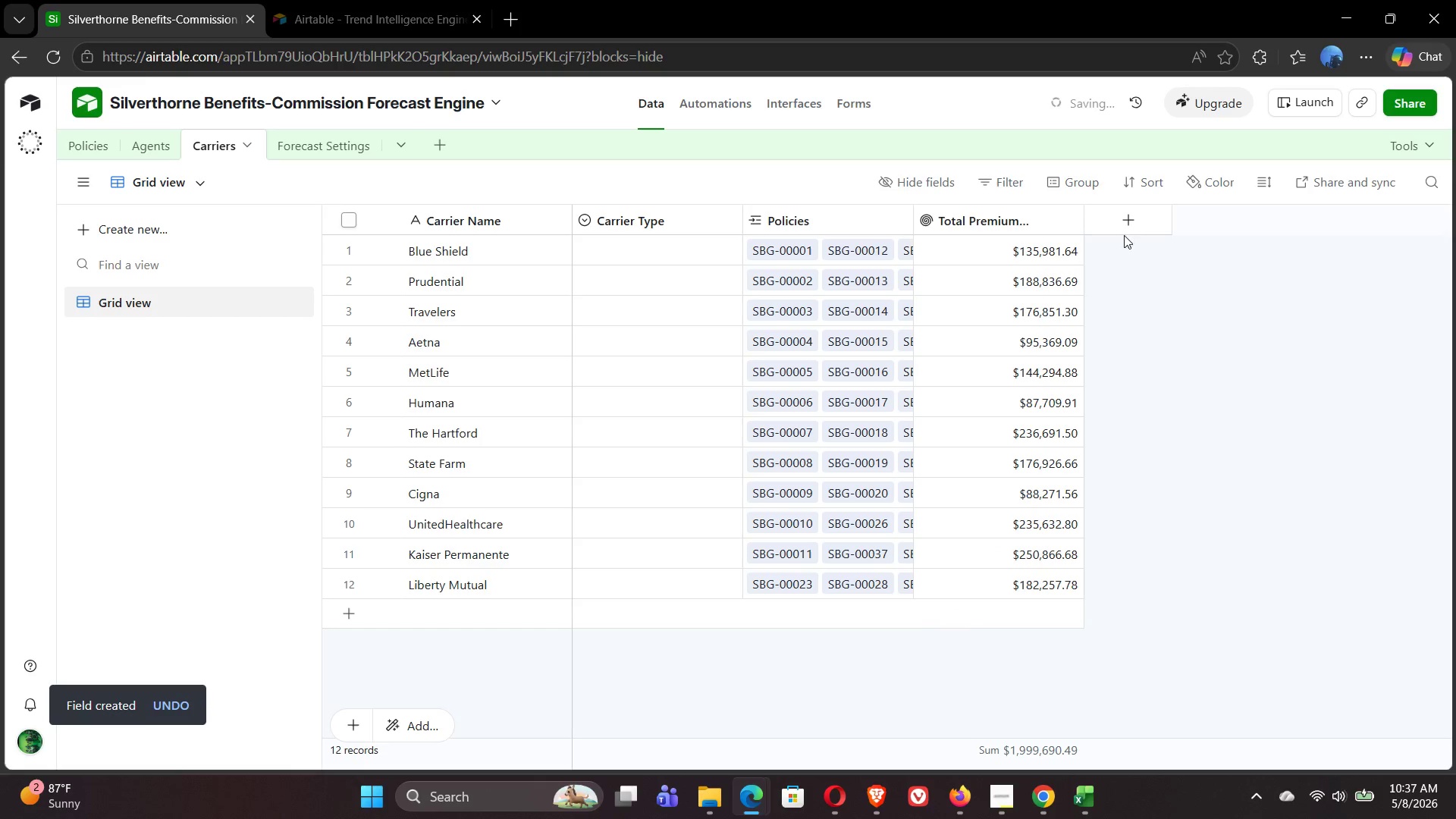 
left_click([1122, 224])
 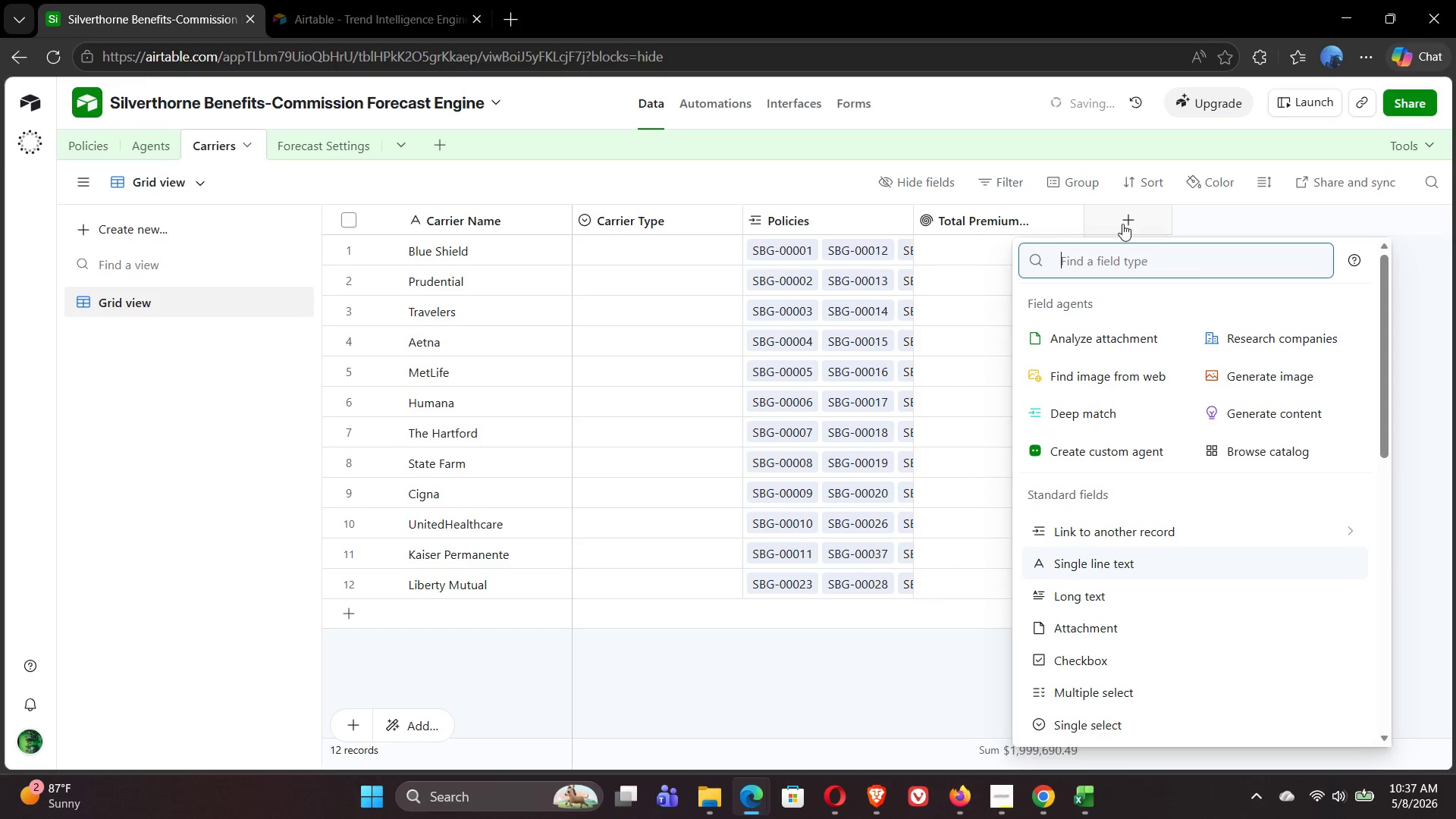 
wait(9.89)
 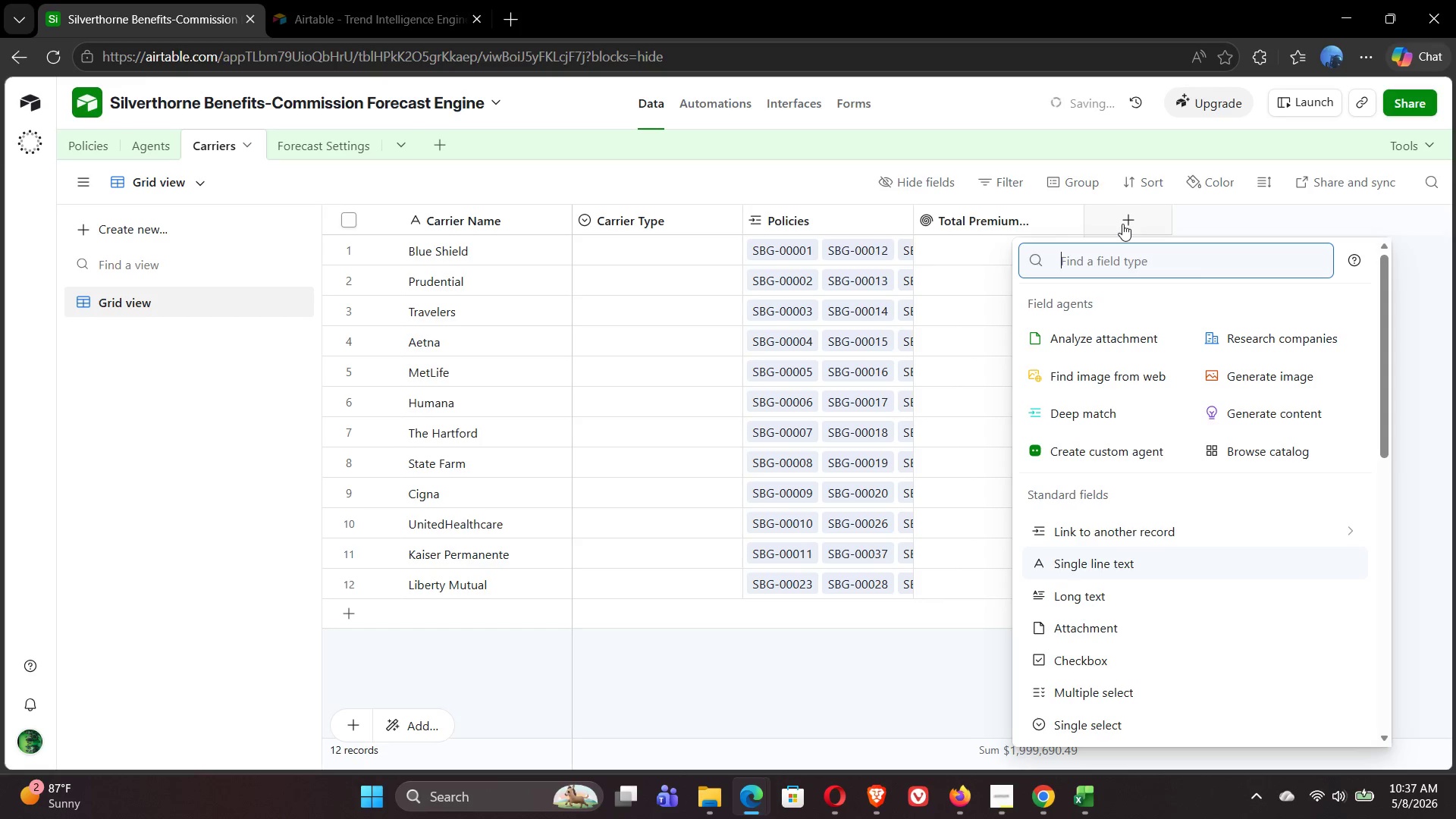 
type(roll)
 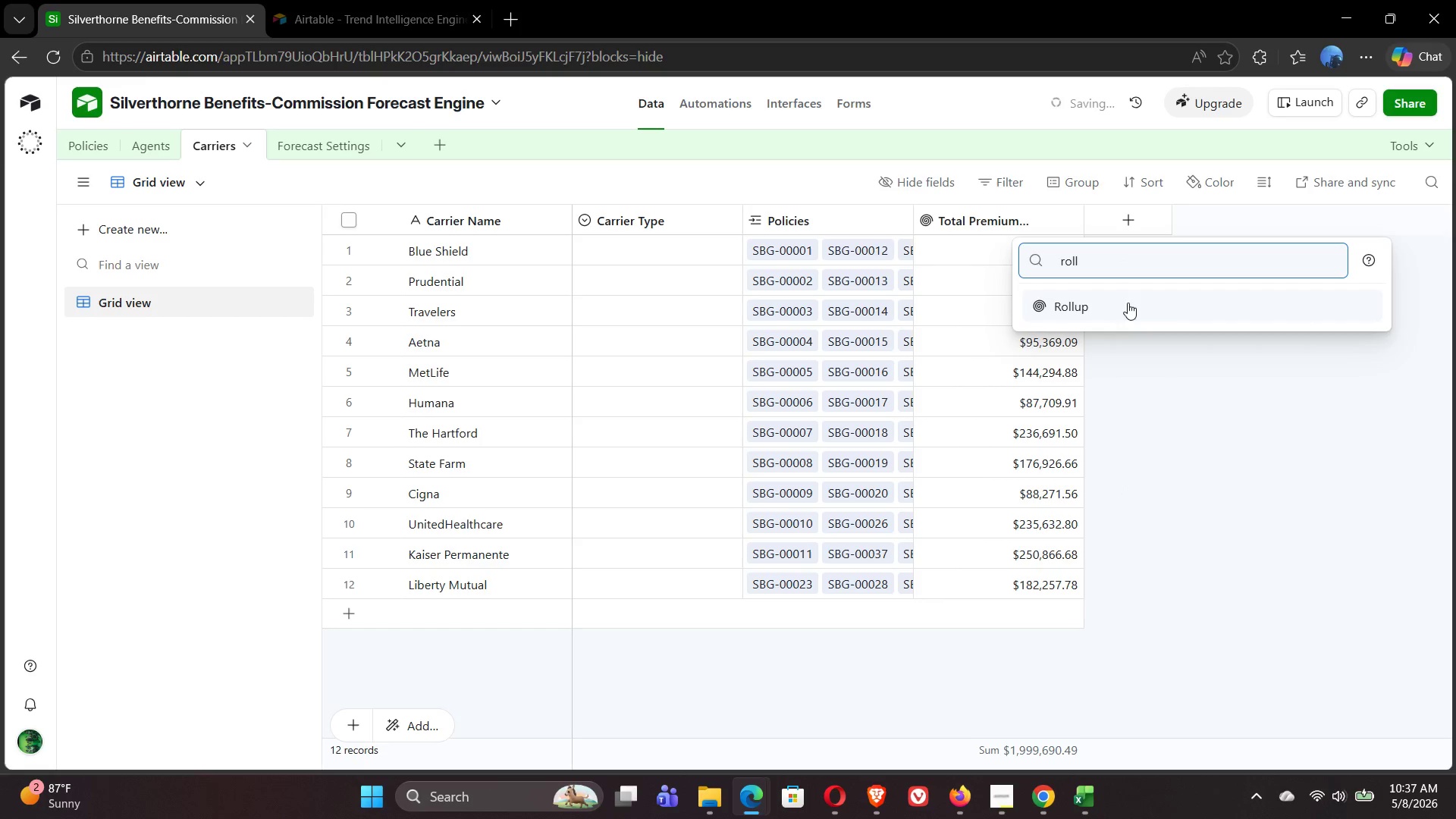 
left_click([1129, 309])
 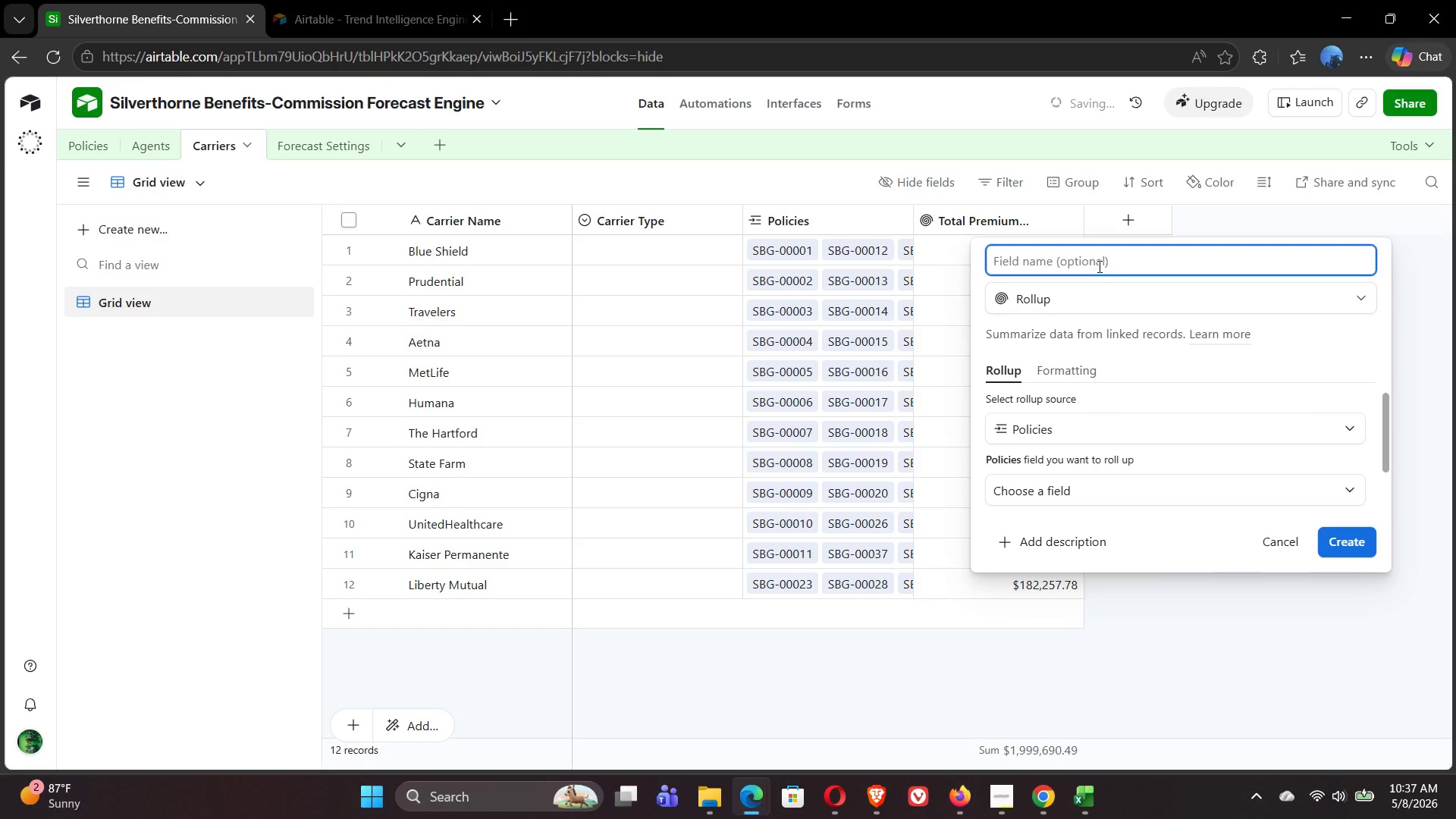 
type(TO)
key(Backspace)
type(otal Commission)
 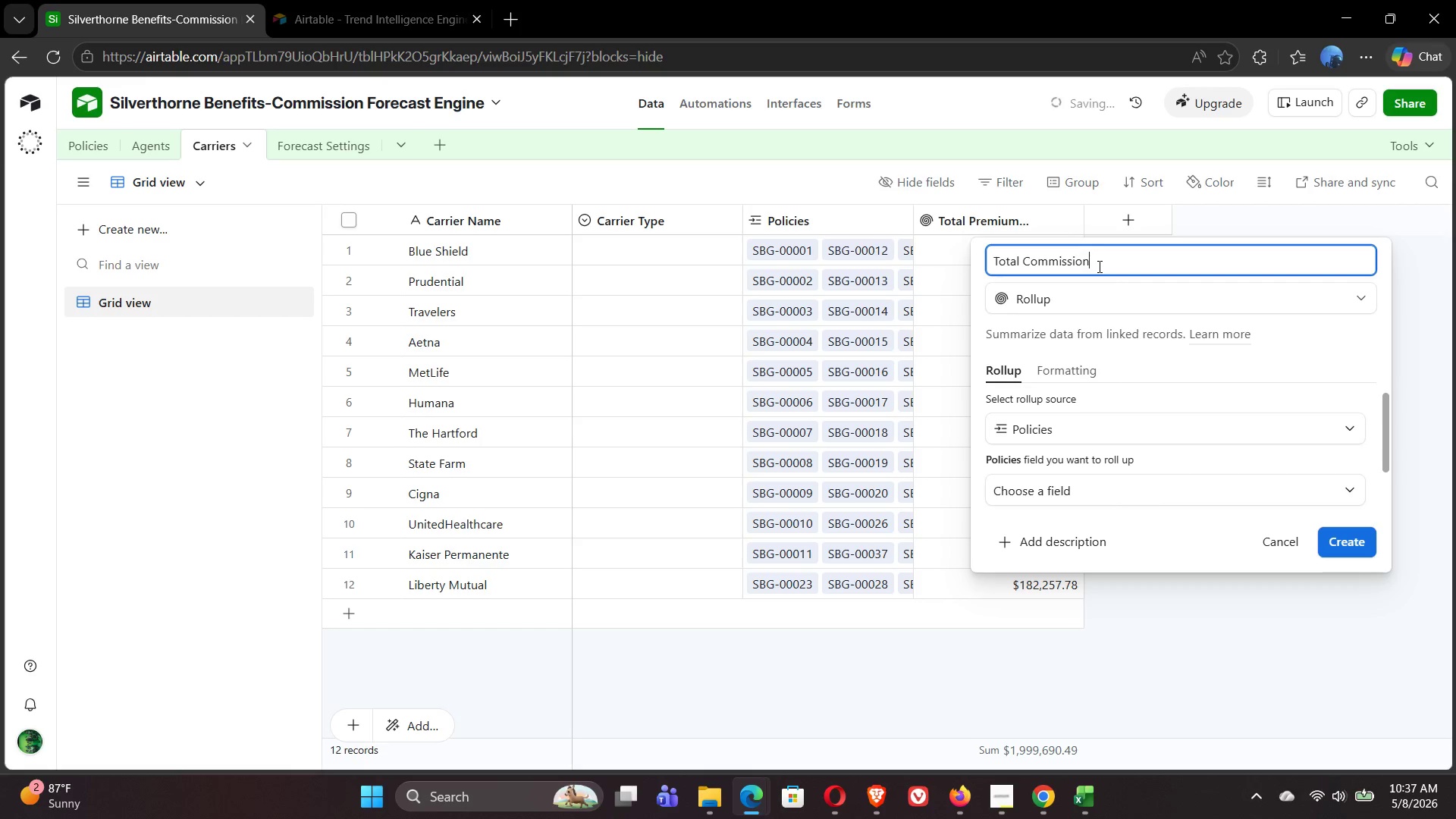 
left_click([1067, 488])
 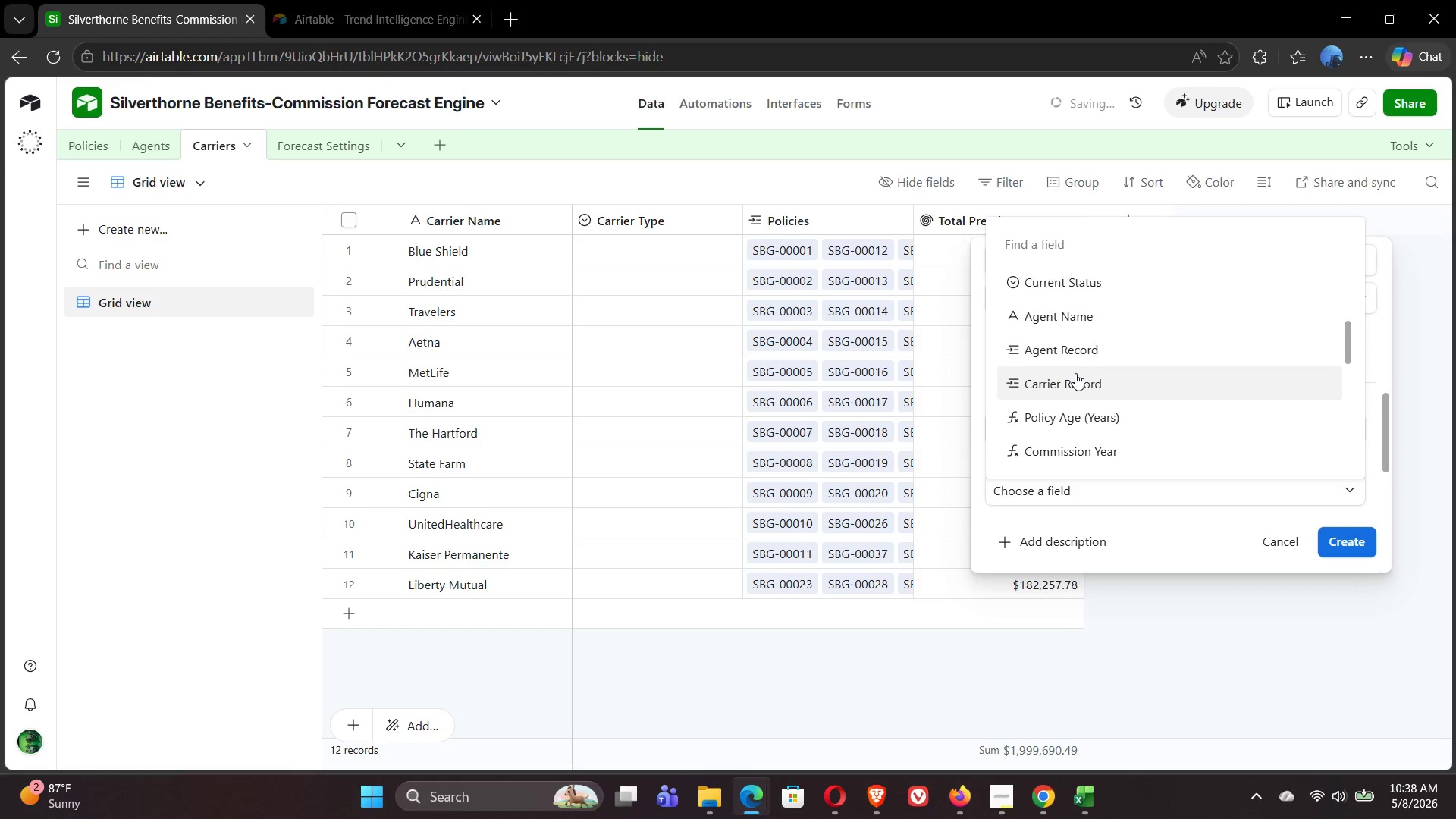 
wait(7.59)
 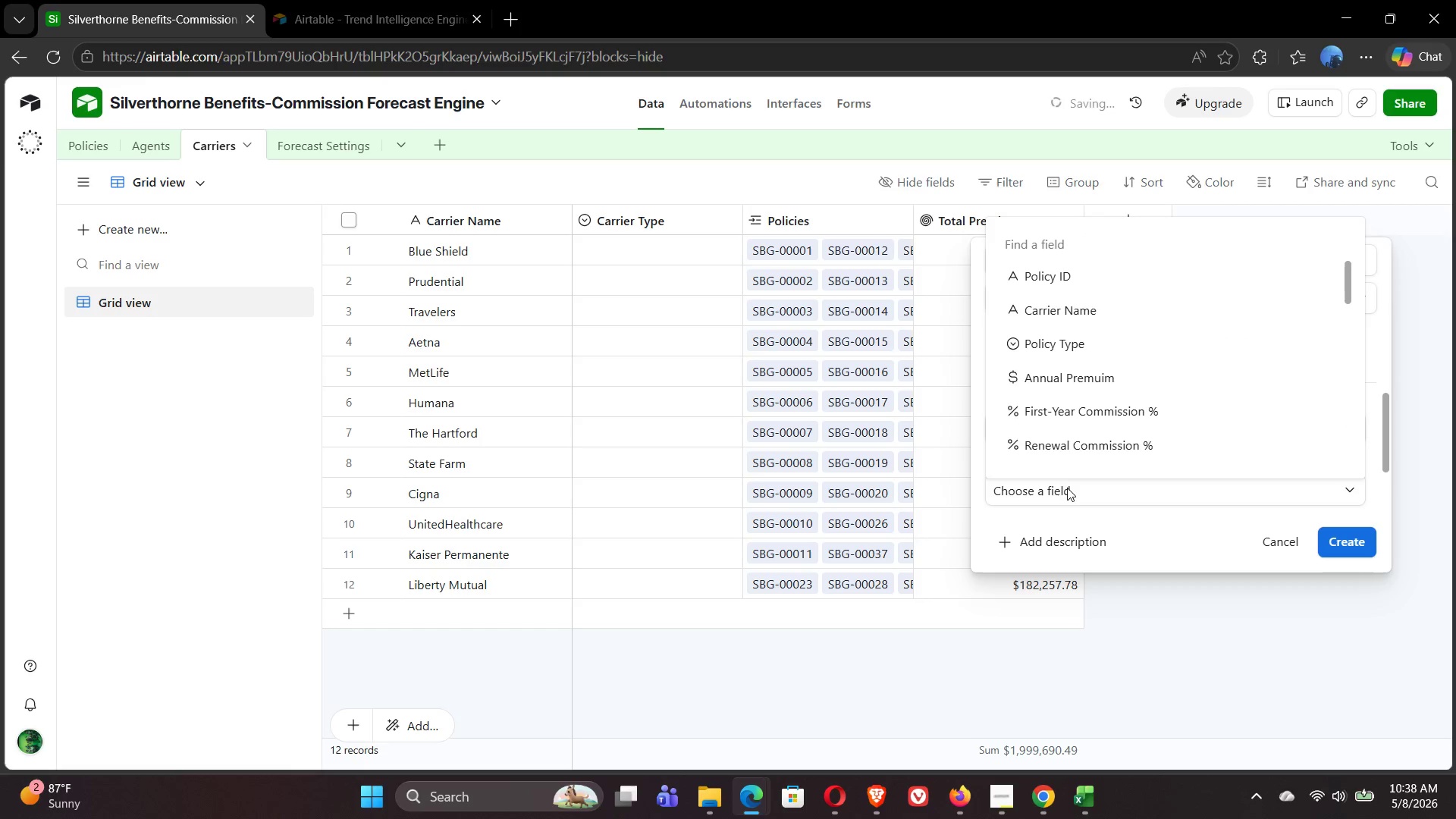 
left_click([1100, 319])
 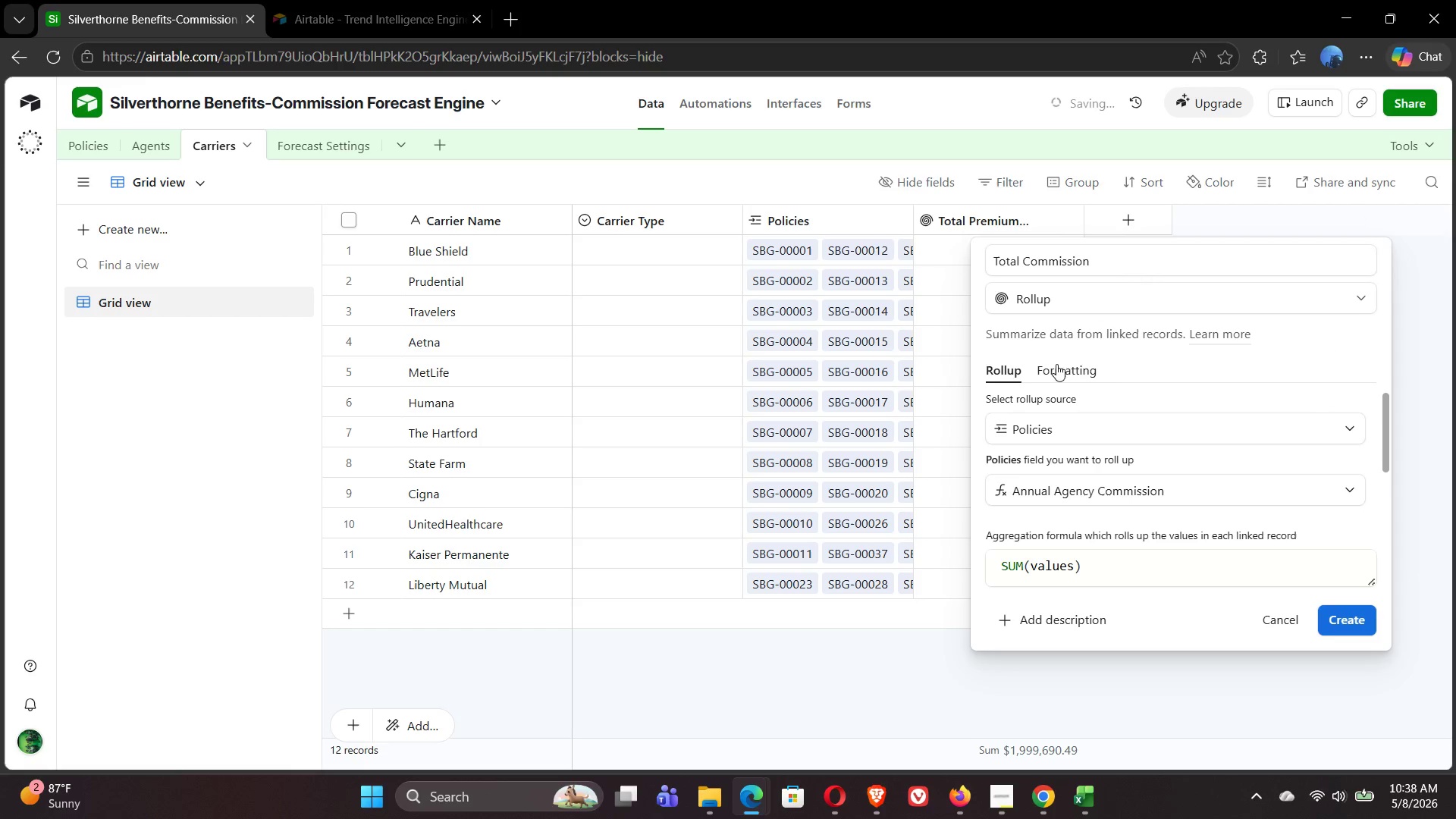 
left_click([1354, 620])
 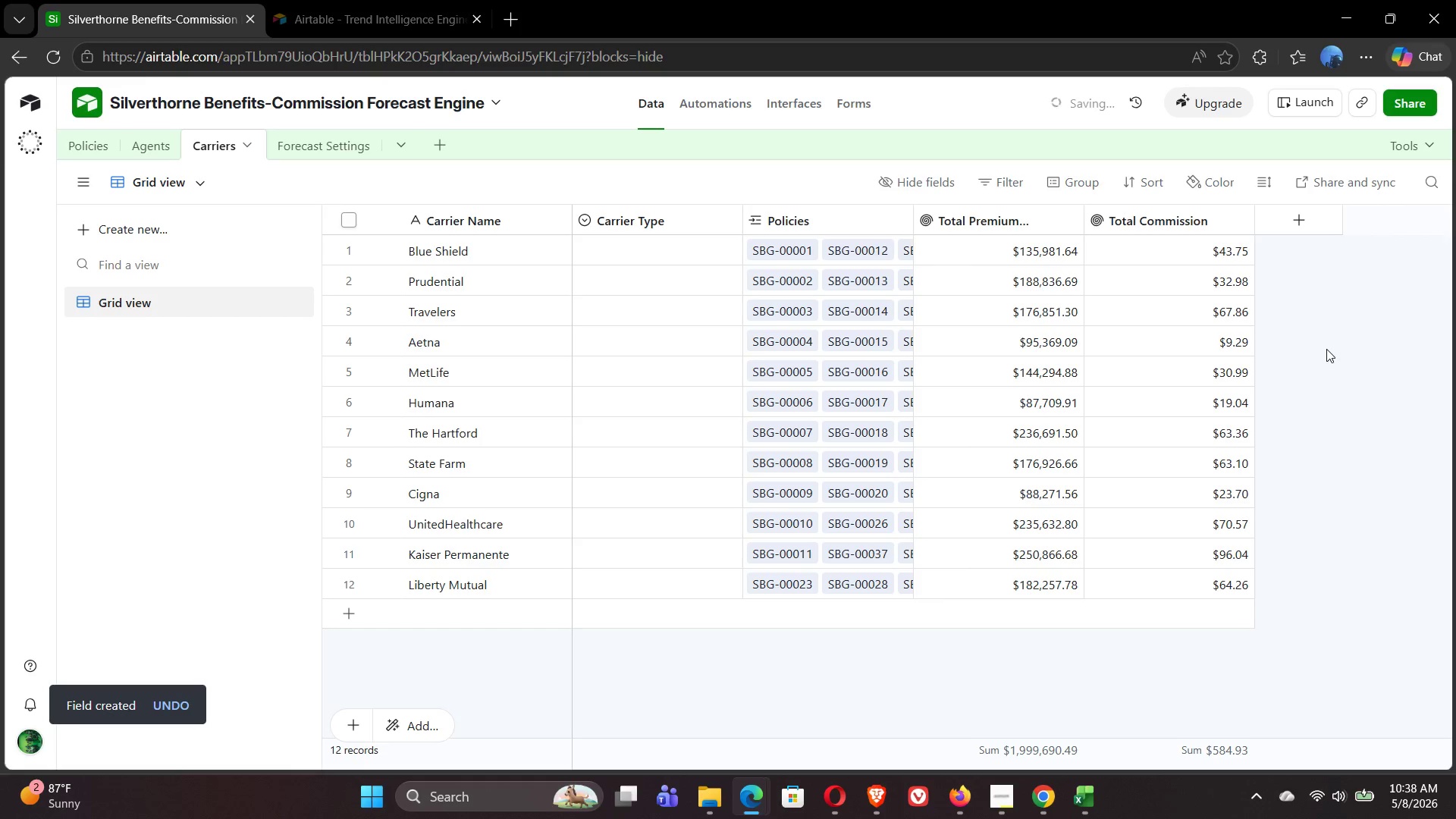 
wait(10.78)
 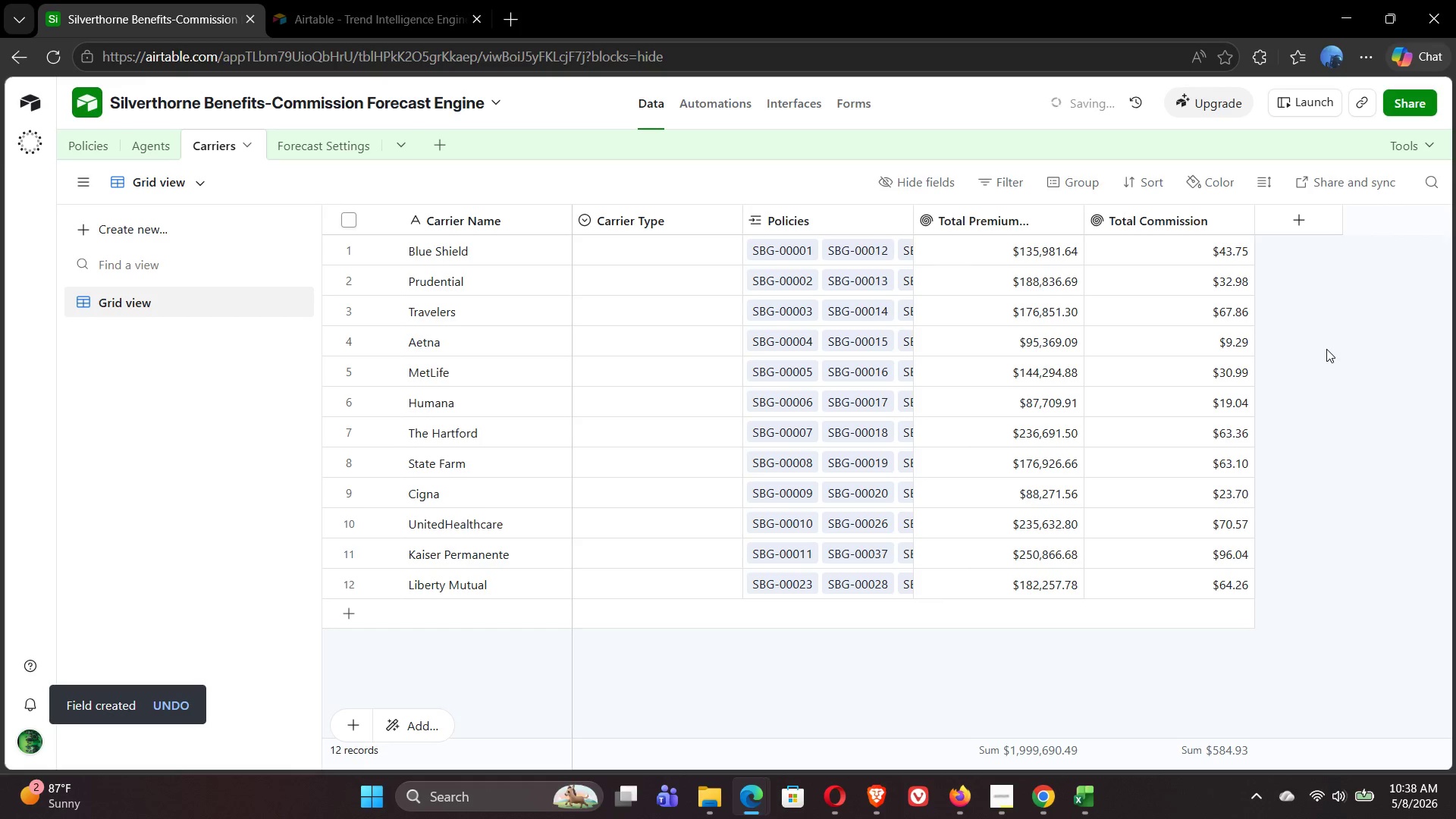 
left_click([1306, 224])
 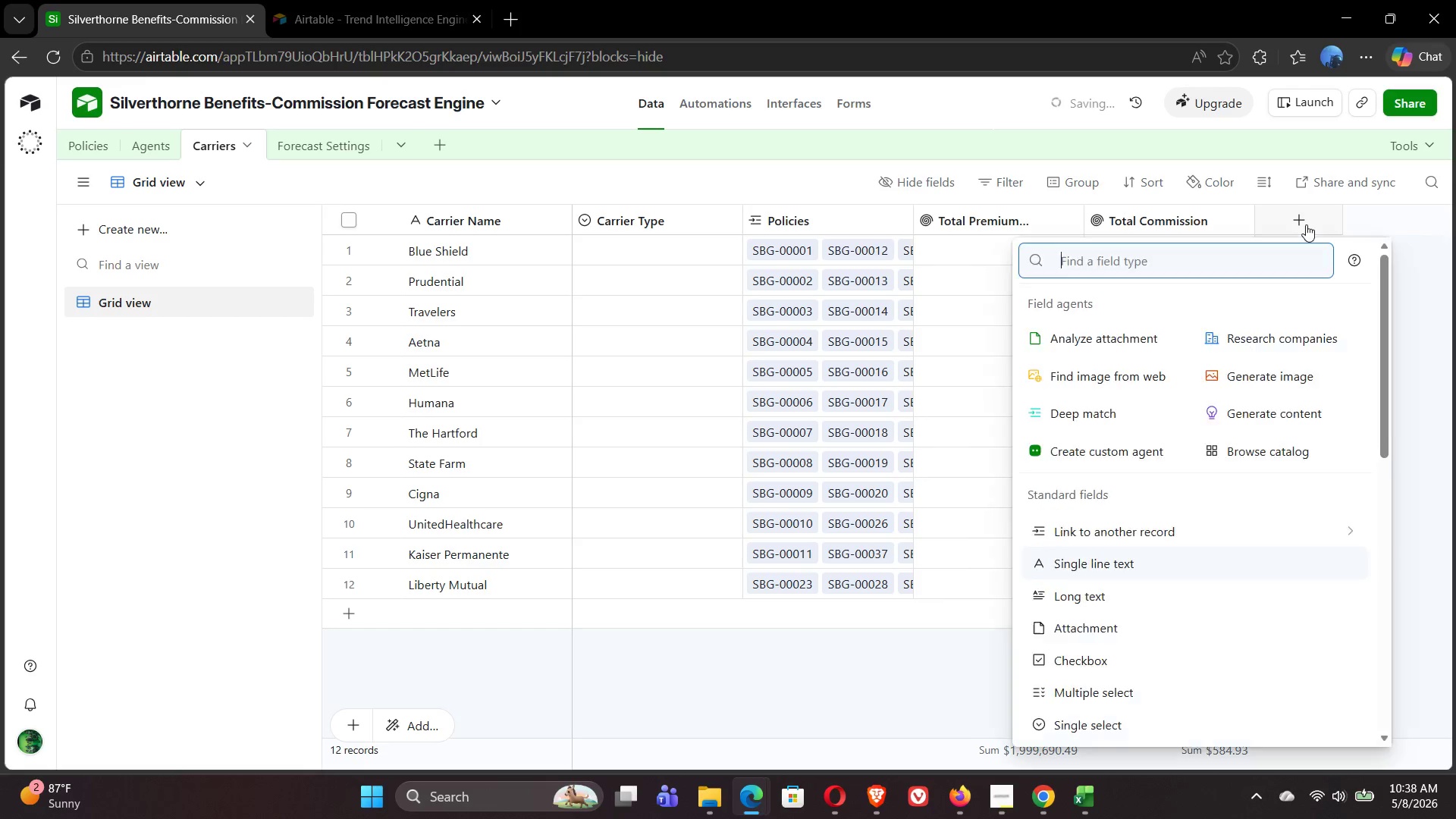 
type(rol)
 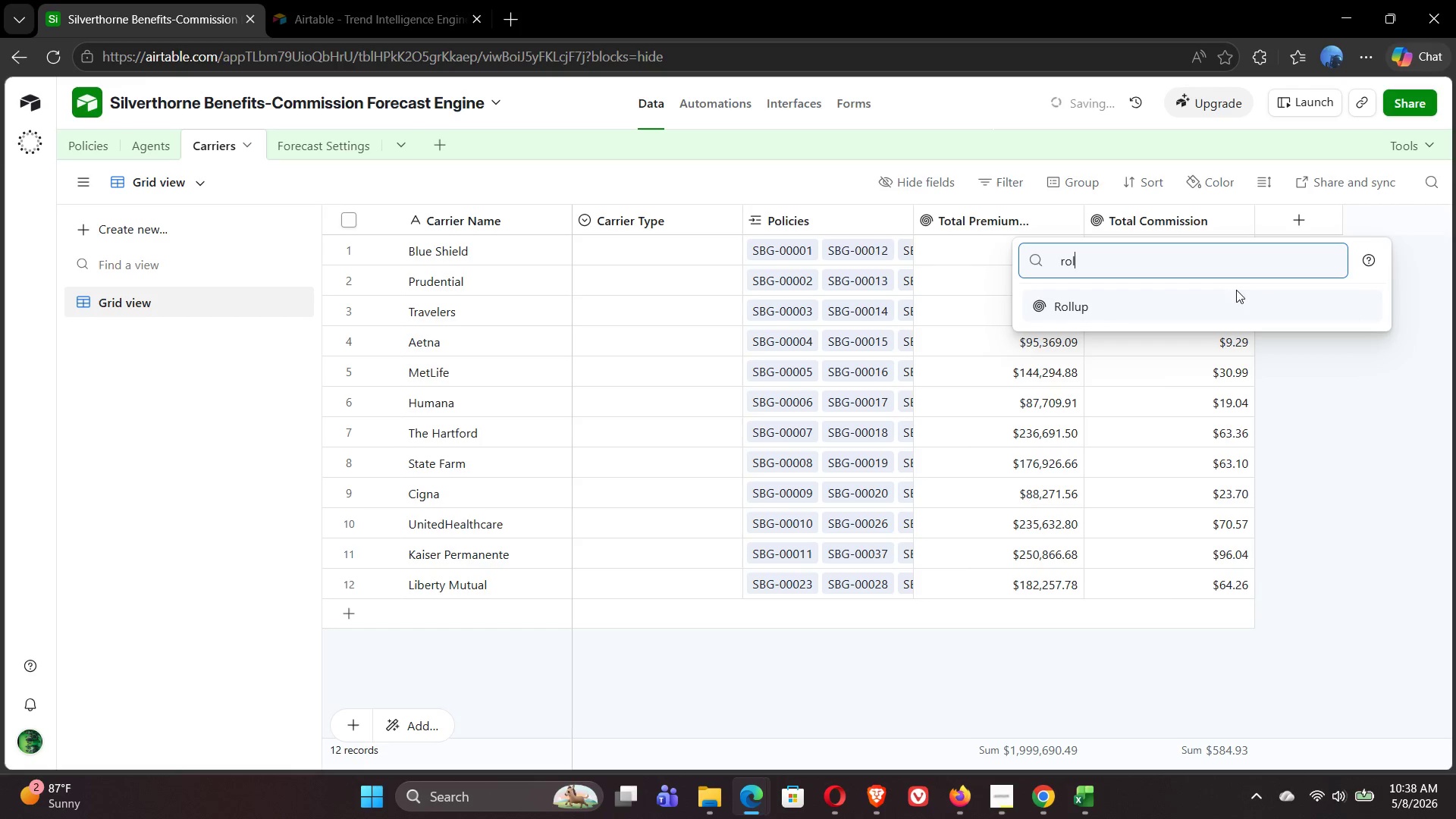 
left_click([1232, 296])
 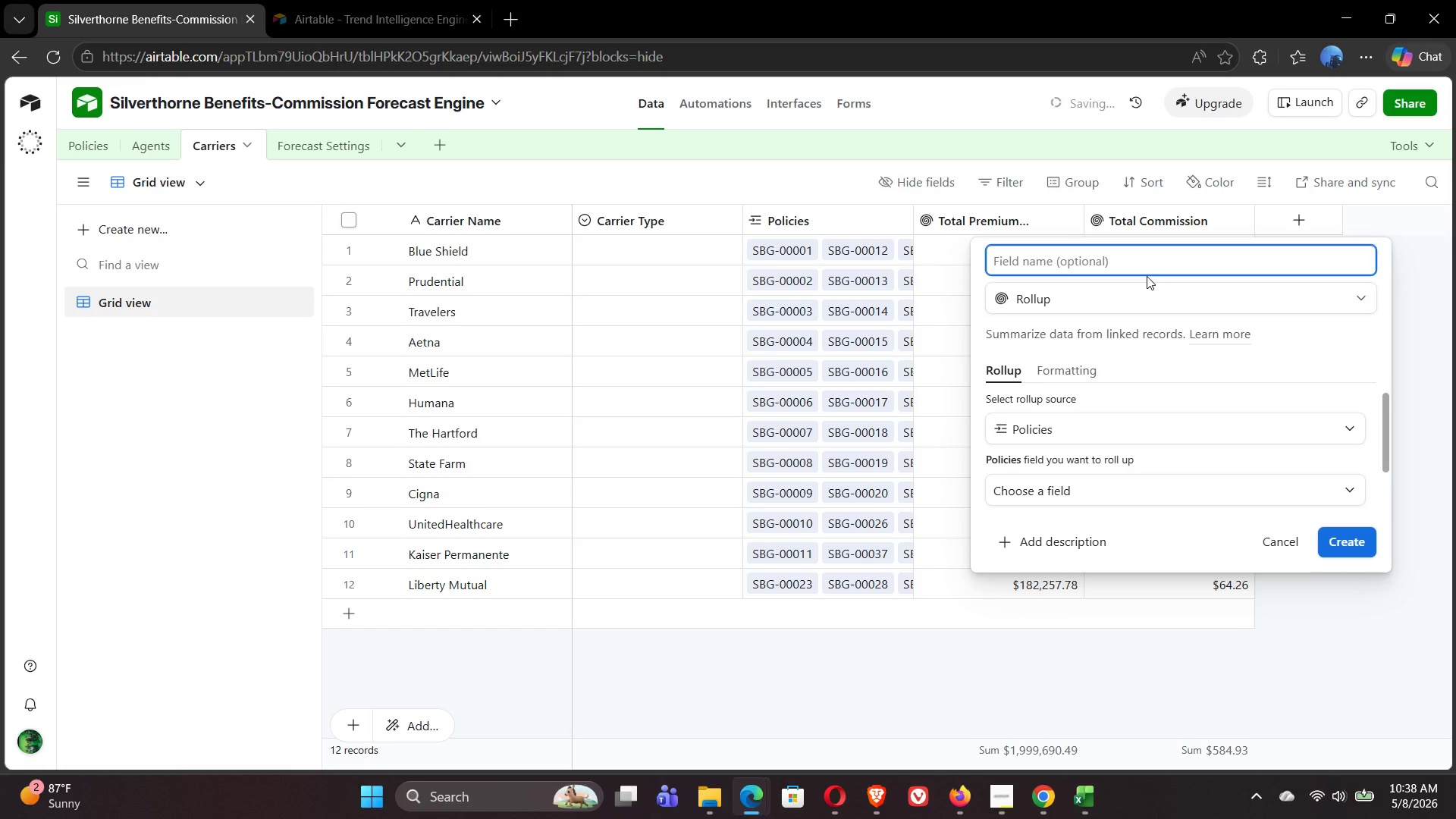 
type(Policy Count)
 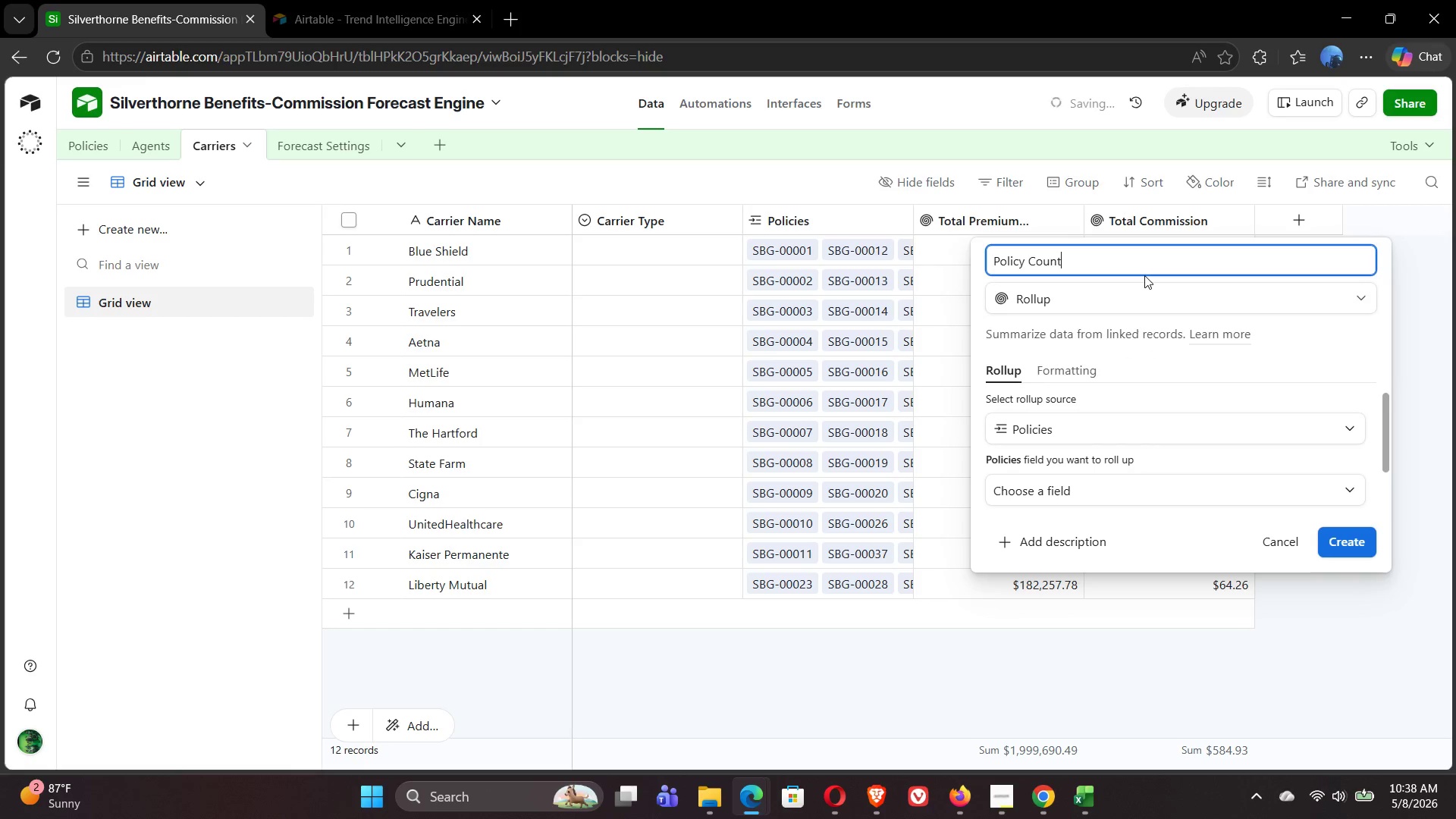 
mouse_move([1131, 428])
 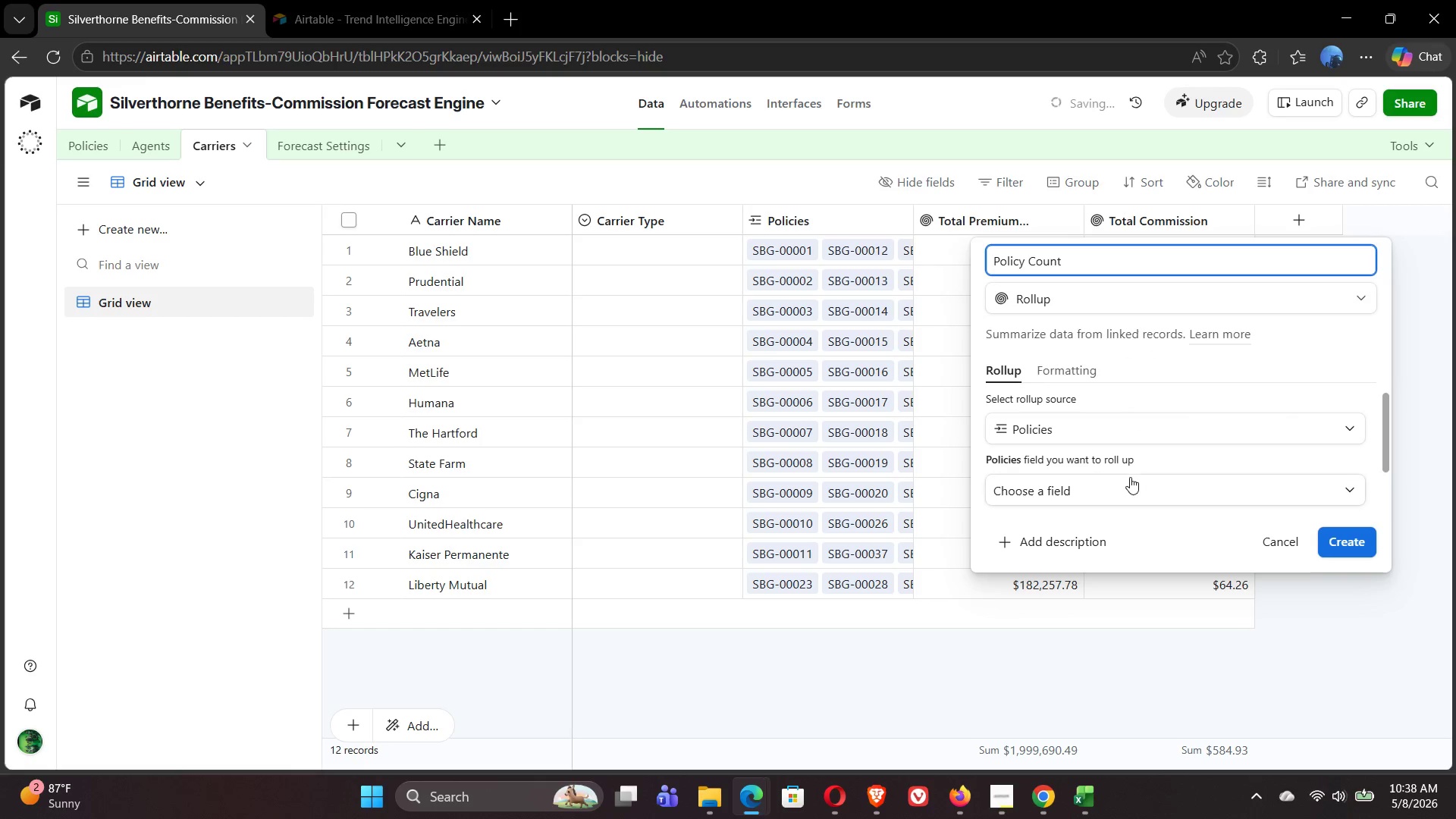 
left_click([1130, 477])
 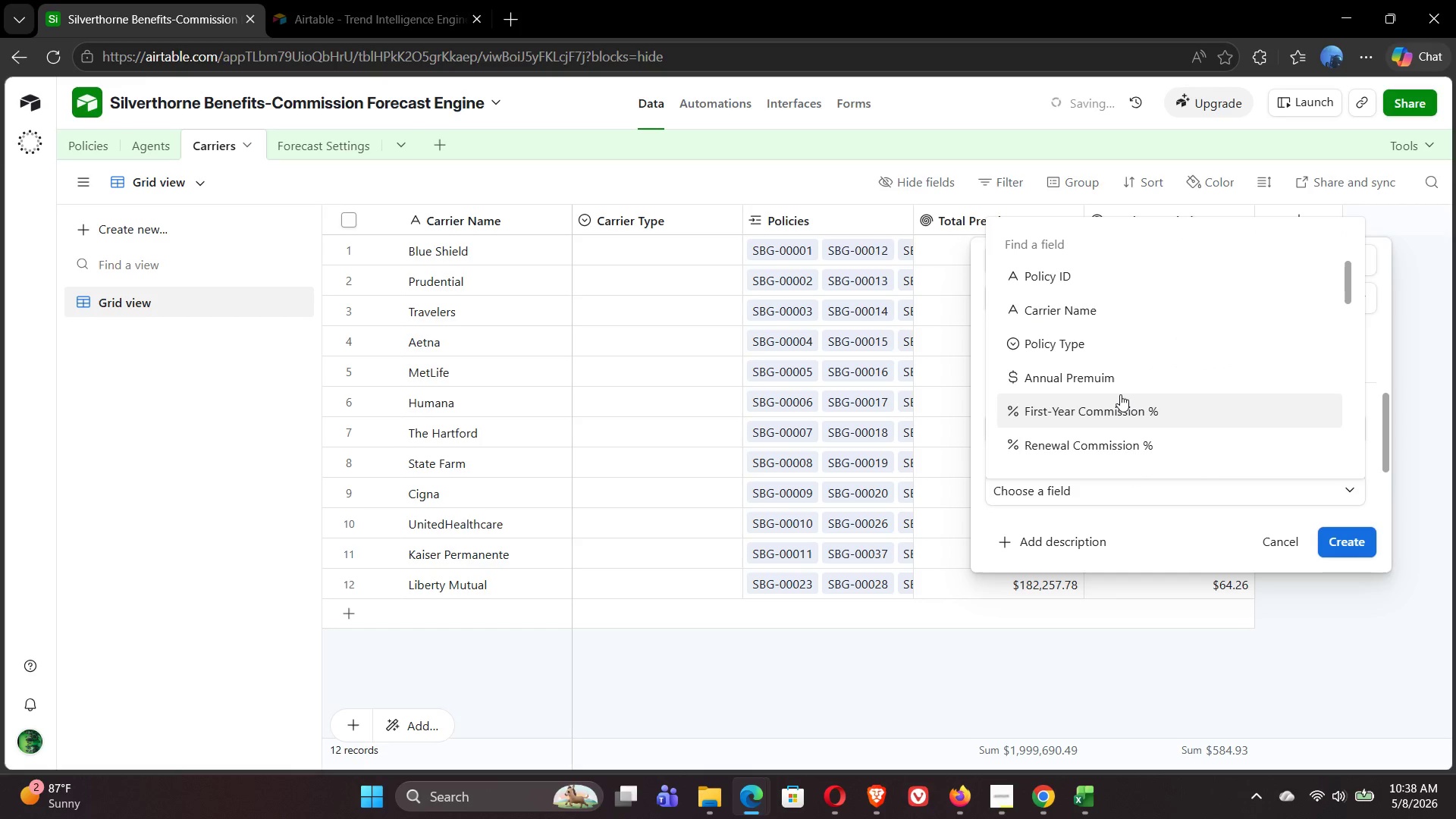 
left_click([1064, 284])
 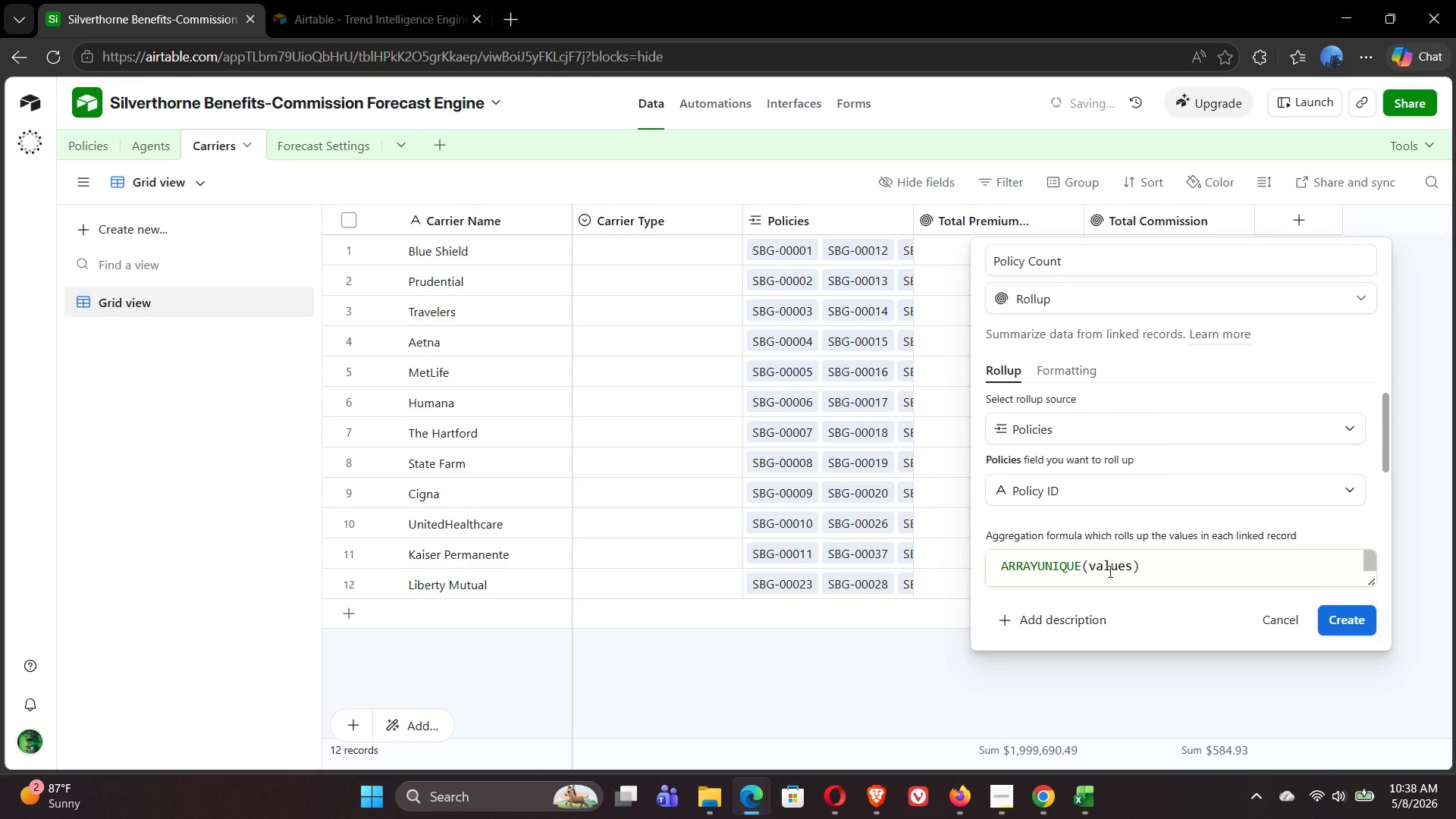 
left_click_drag(start_coordinate=[1080, 565], to_coordinate=[989, 566])
 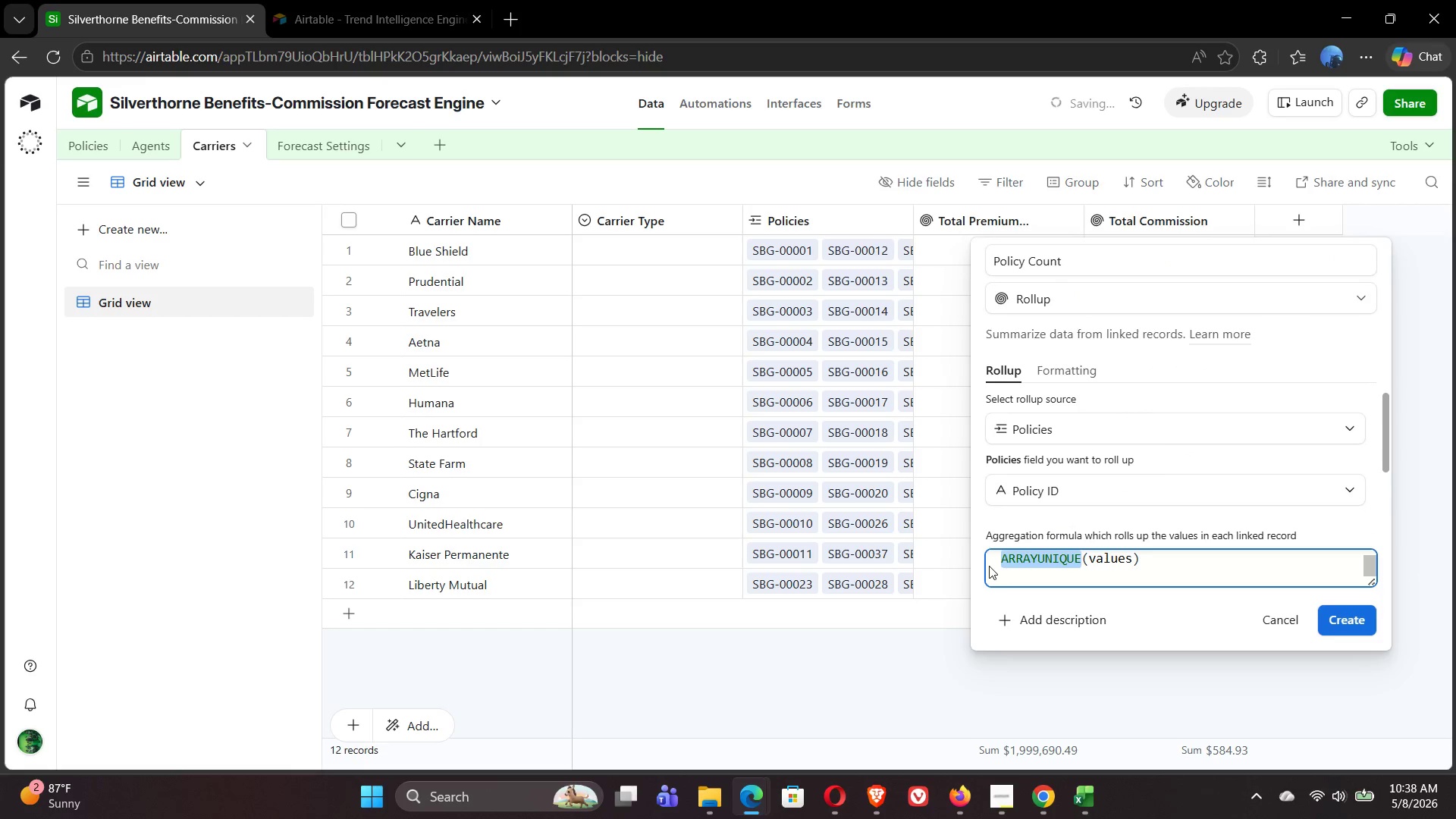 
type(count)
 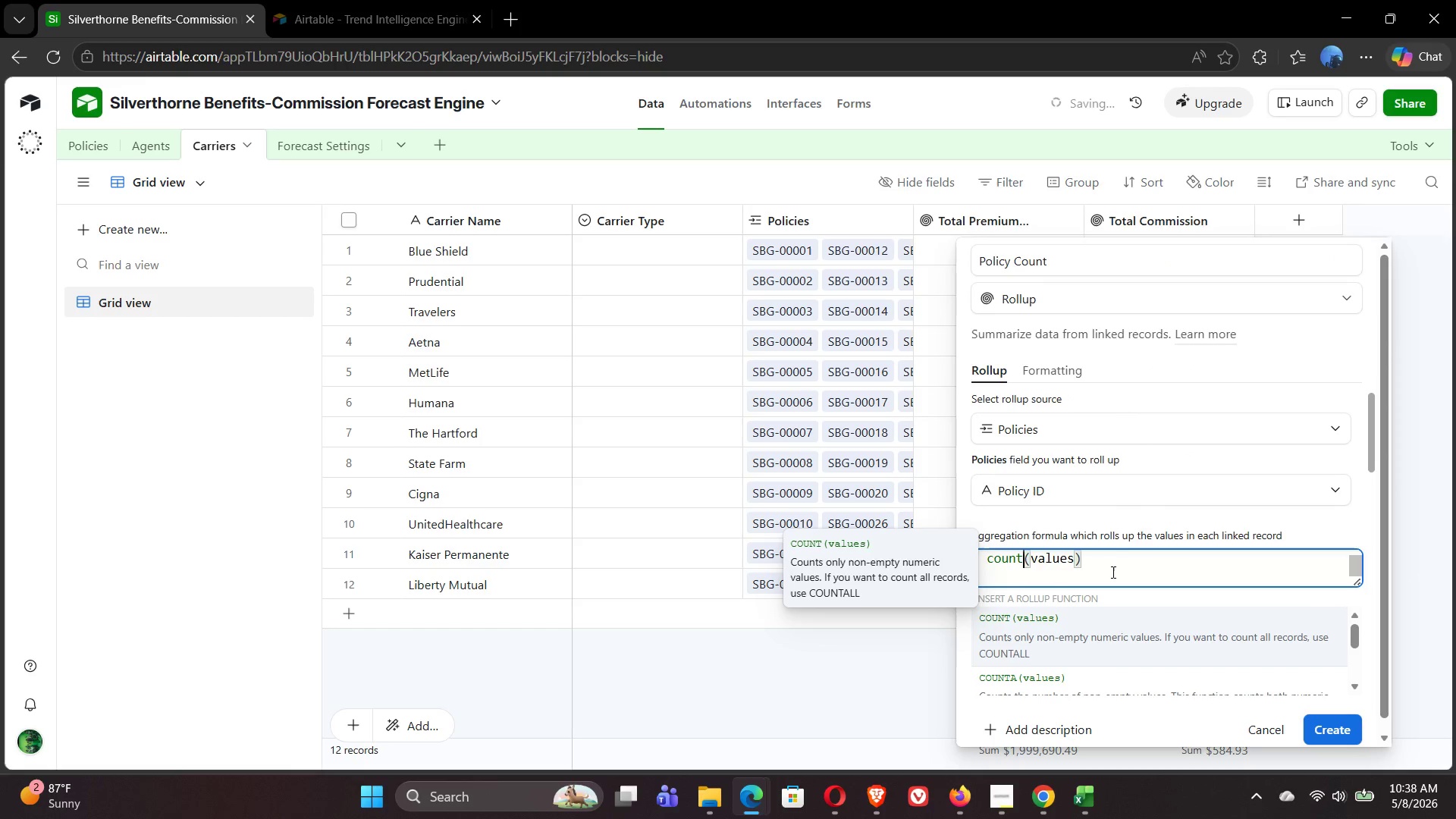 
left_click([1112, 572])
 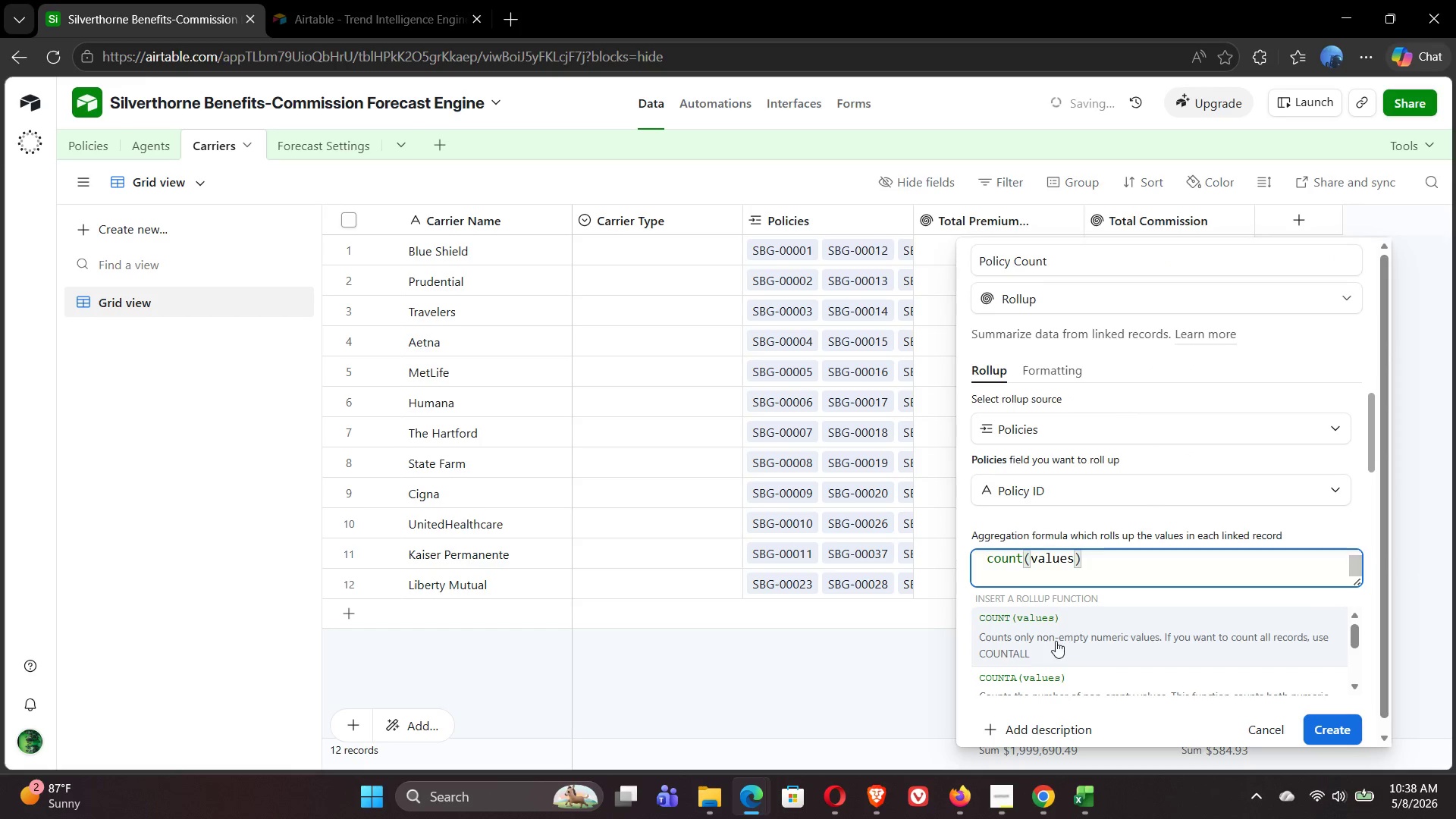 
left_click([1045, 645])
 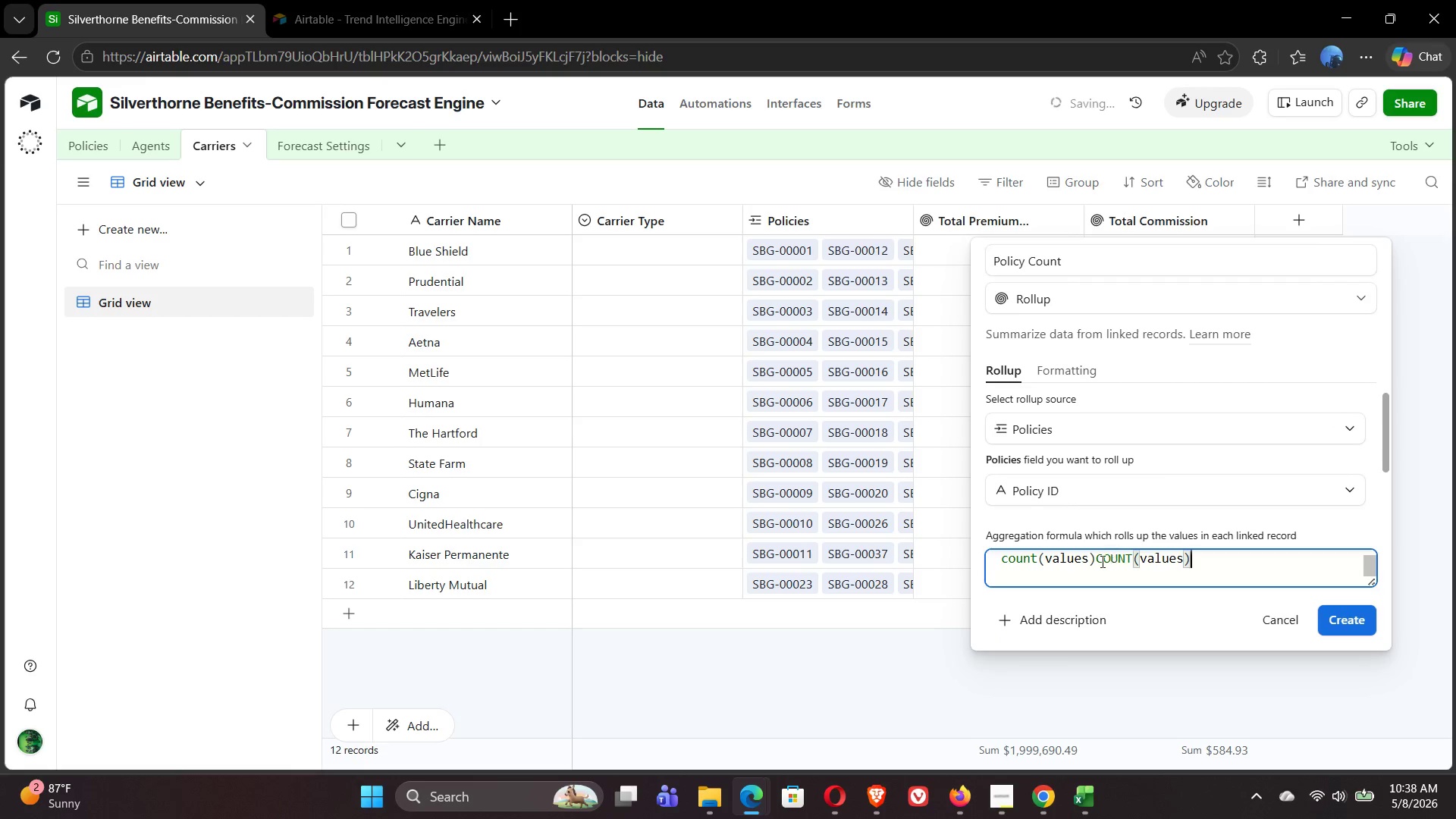 
left_click_drag(start_coordinate=[1095, 561], to_coordinate=[985, 564])
 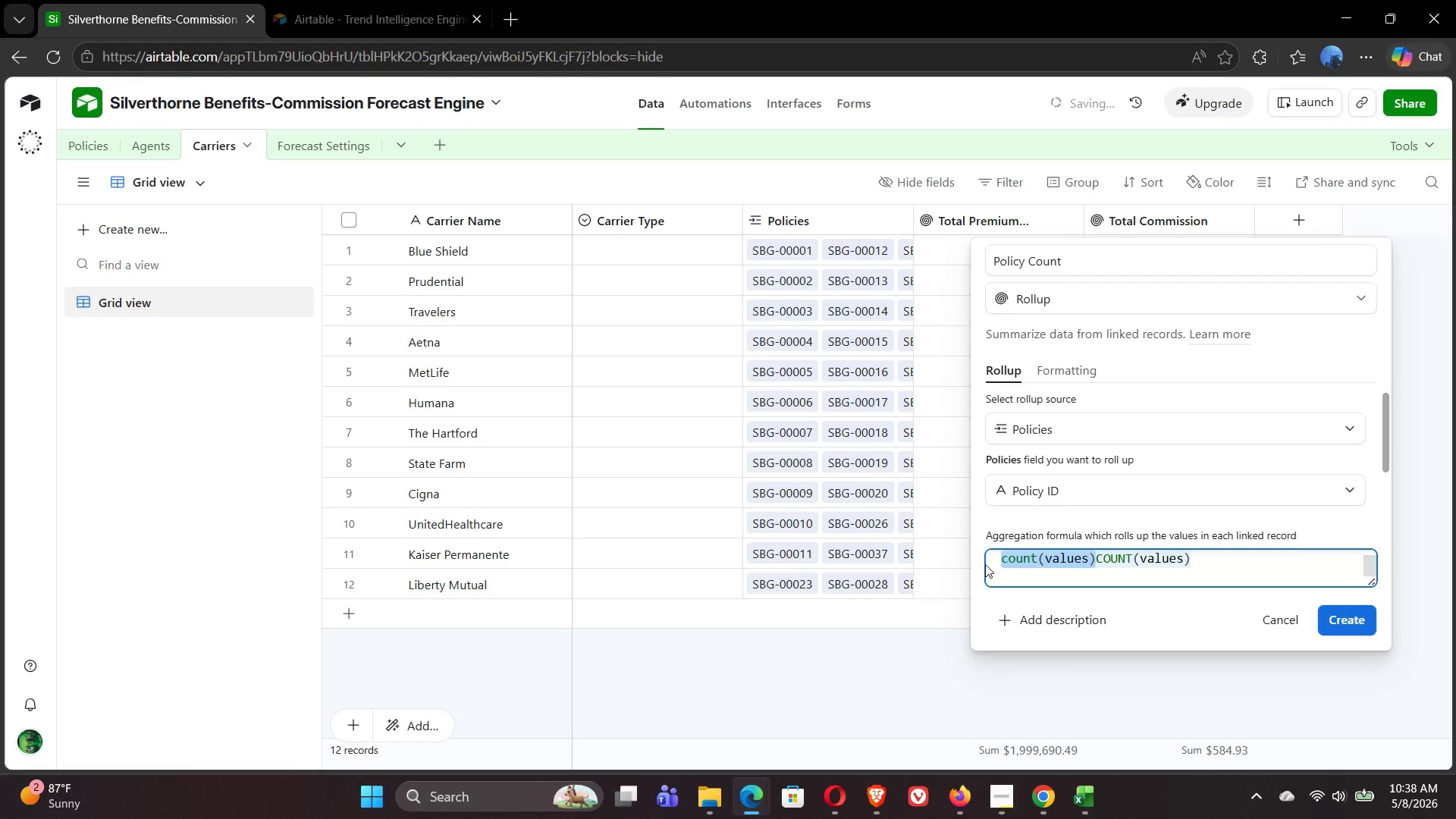 
key(Backspace)
 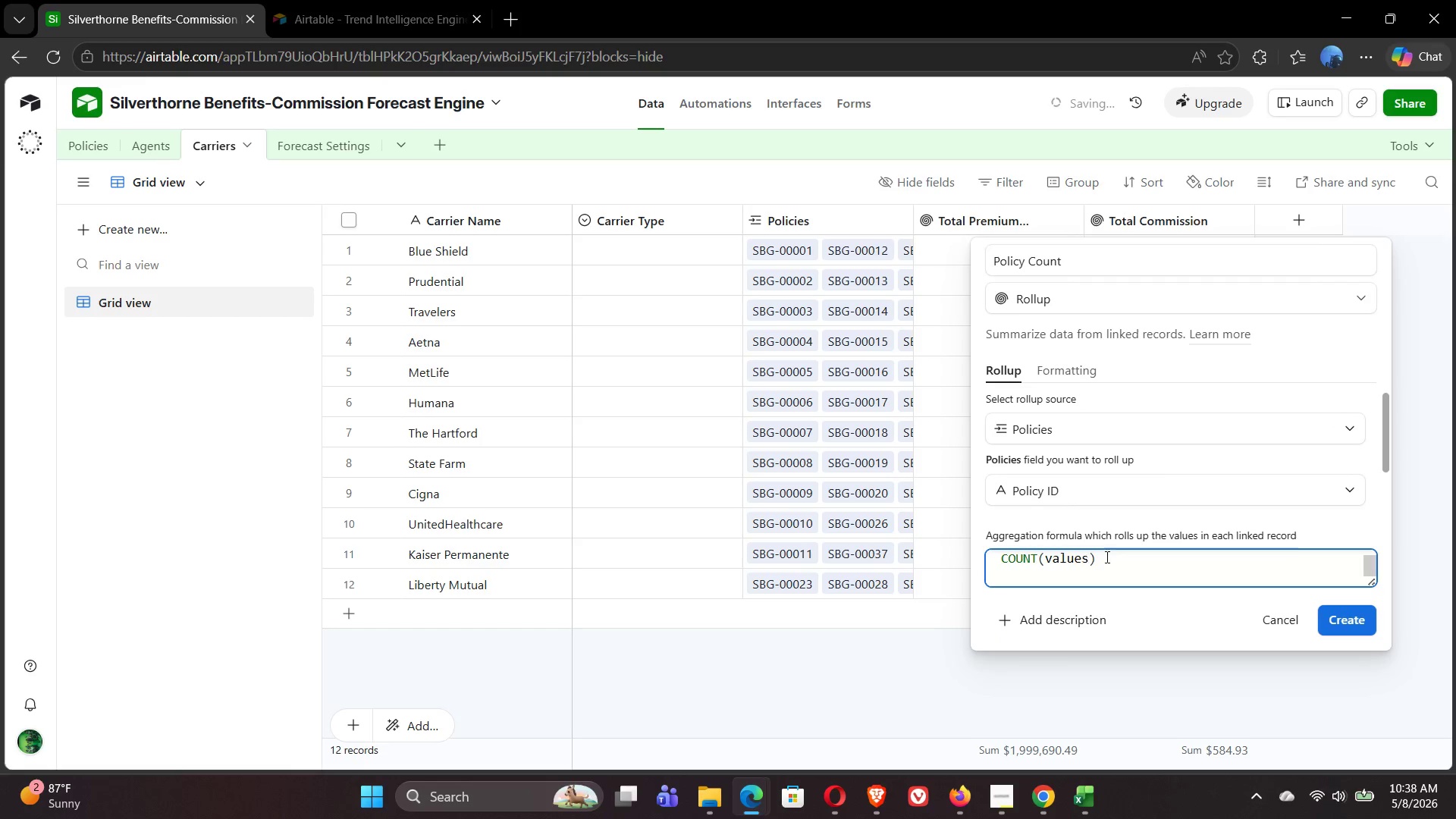 
left_click([1115, 557])
 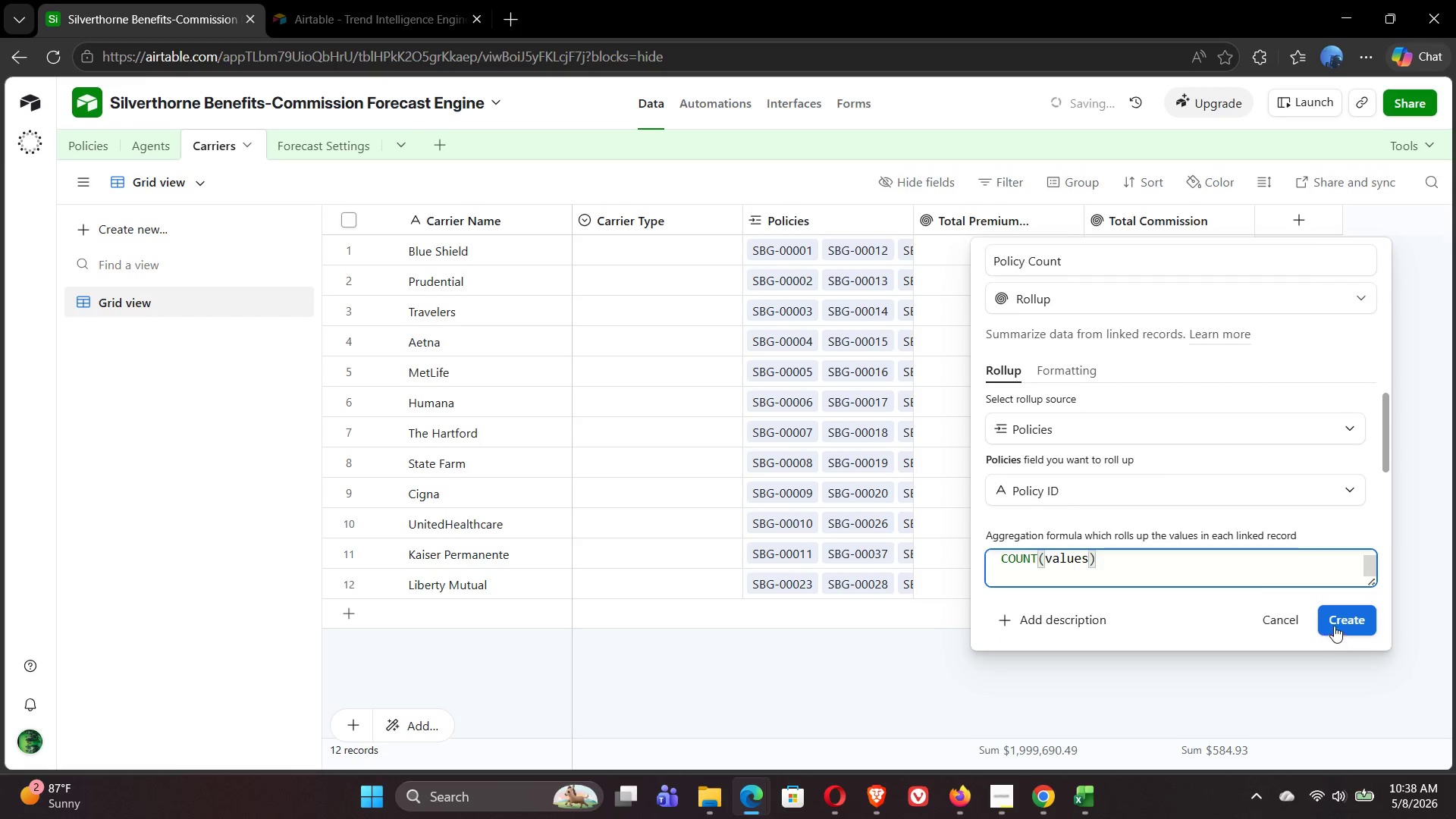 
left_click([1351, 611])
 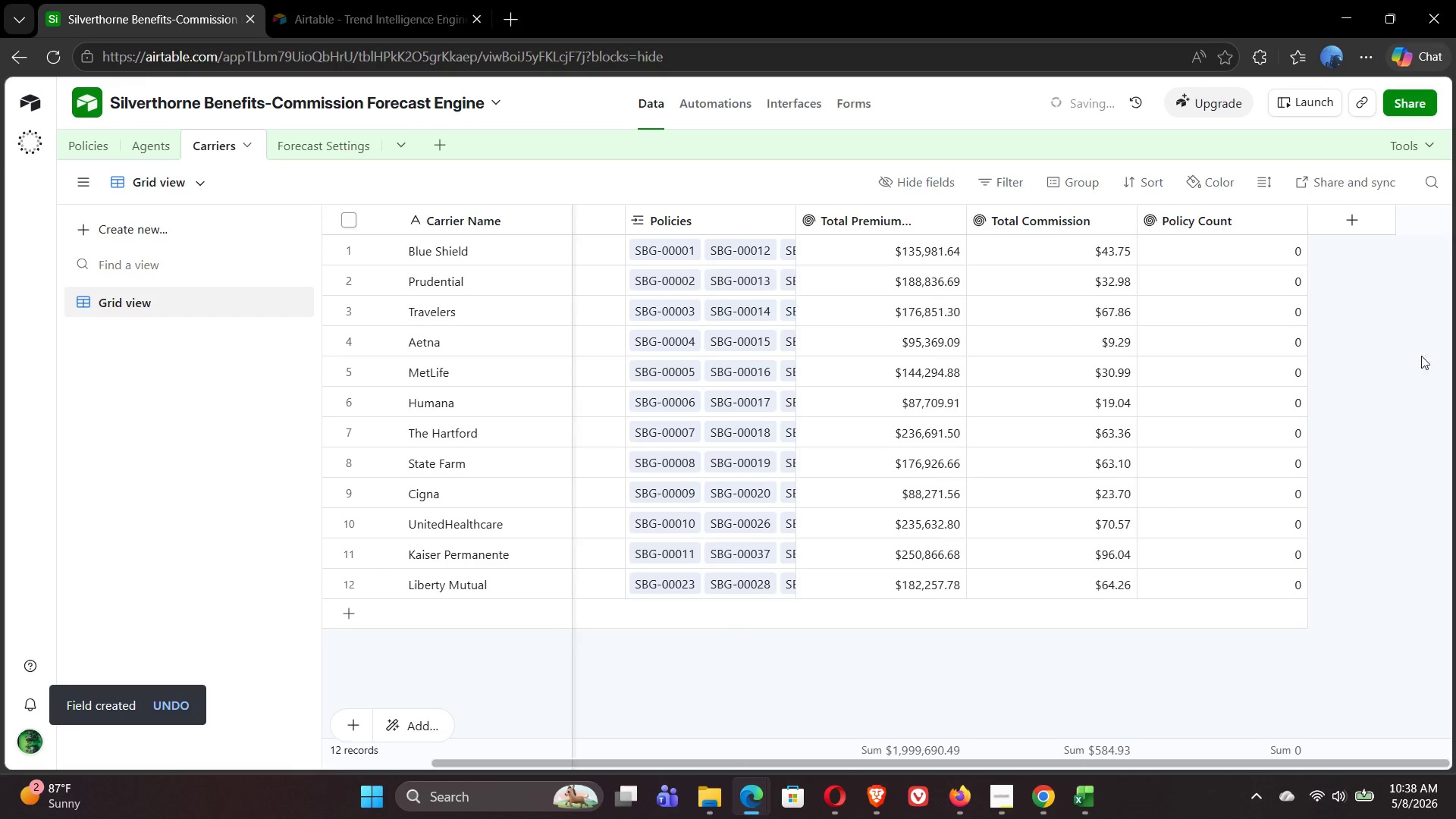 
left_click([1363, 221])
 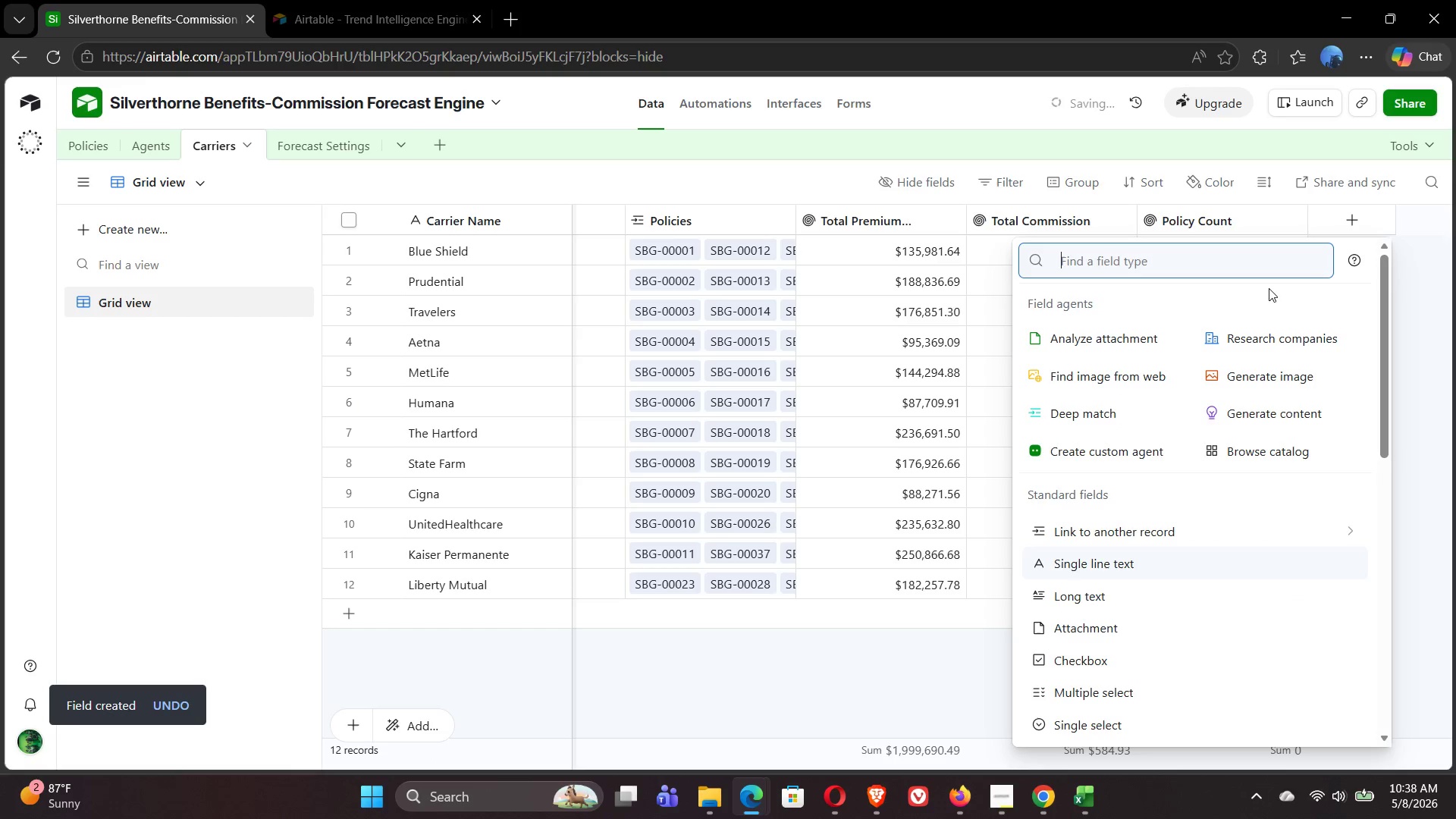 
type(for)
 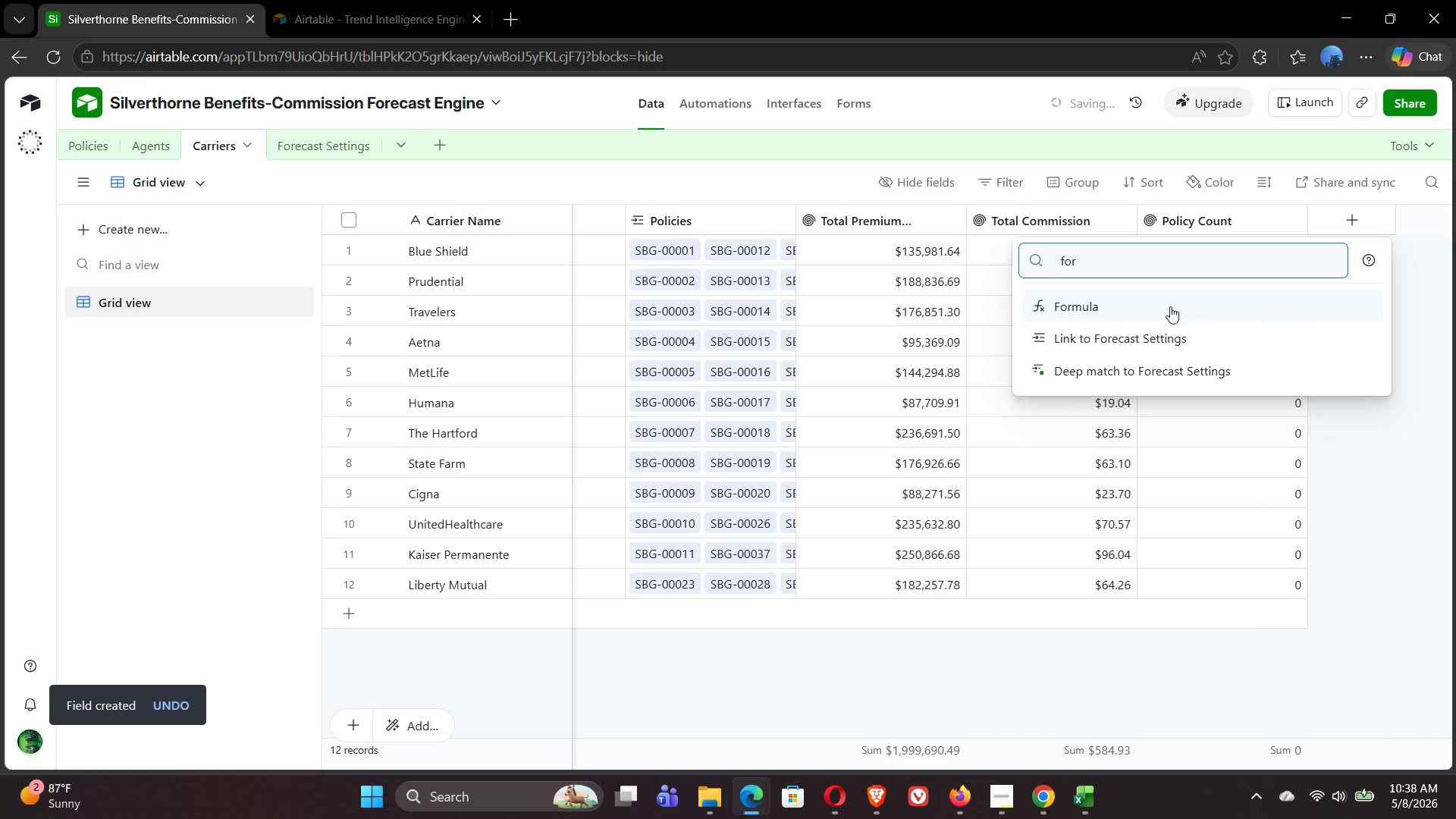 
left_click([1163, 306])
 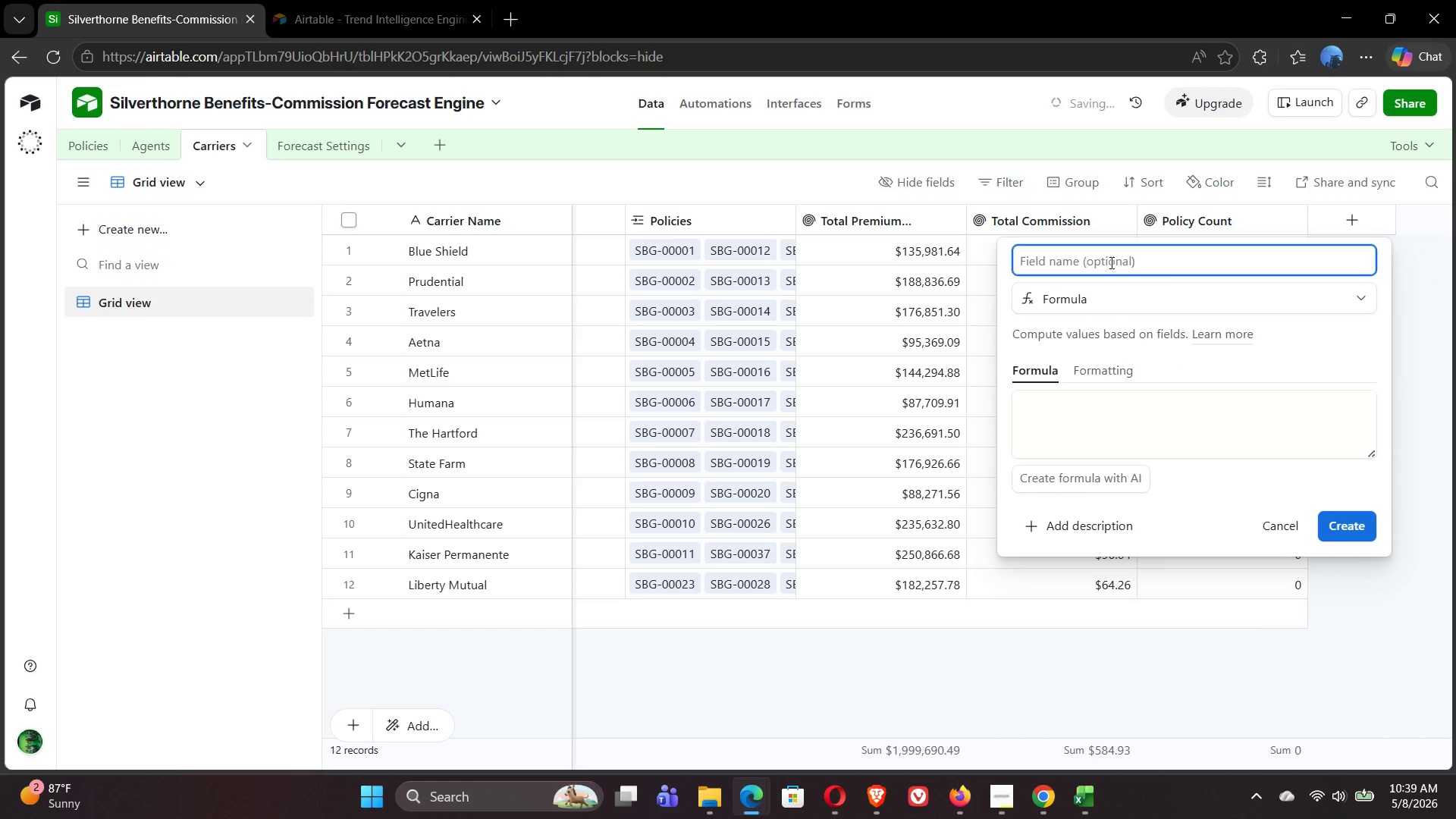 
type(Avg Commission Rt)
key(Backspace)
type(ate)
 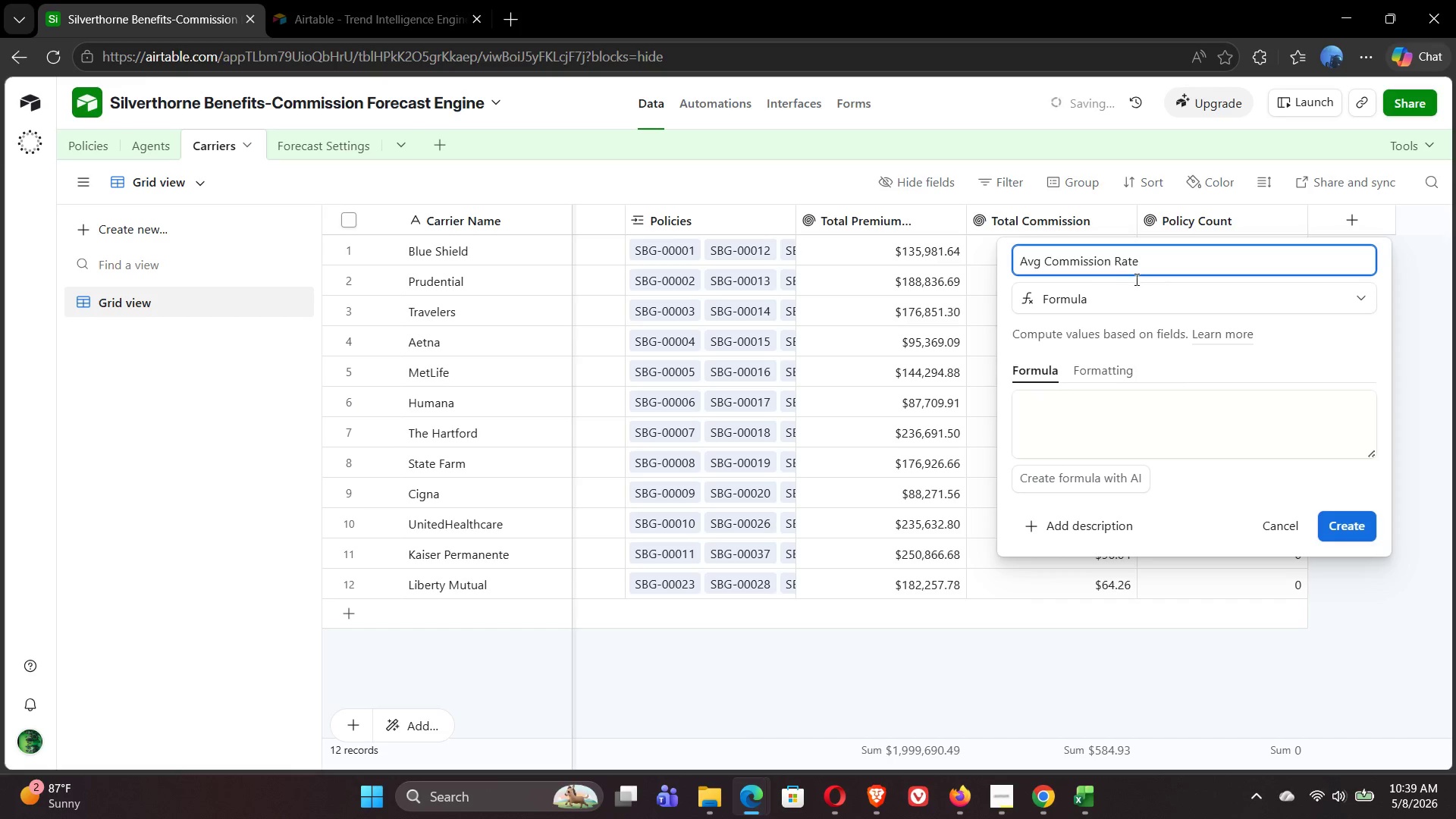 
left_click([1056, 414])
 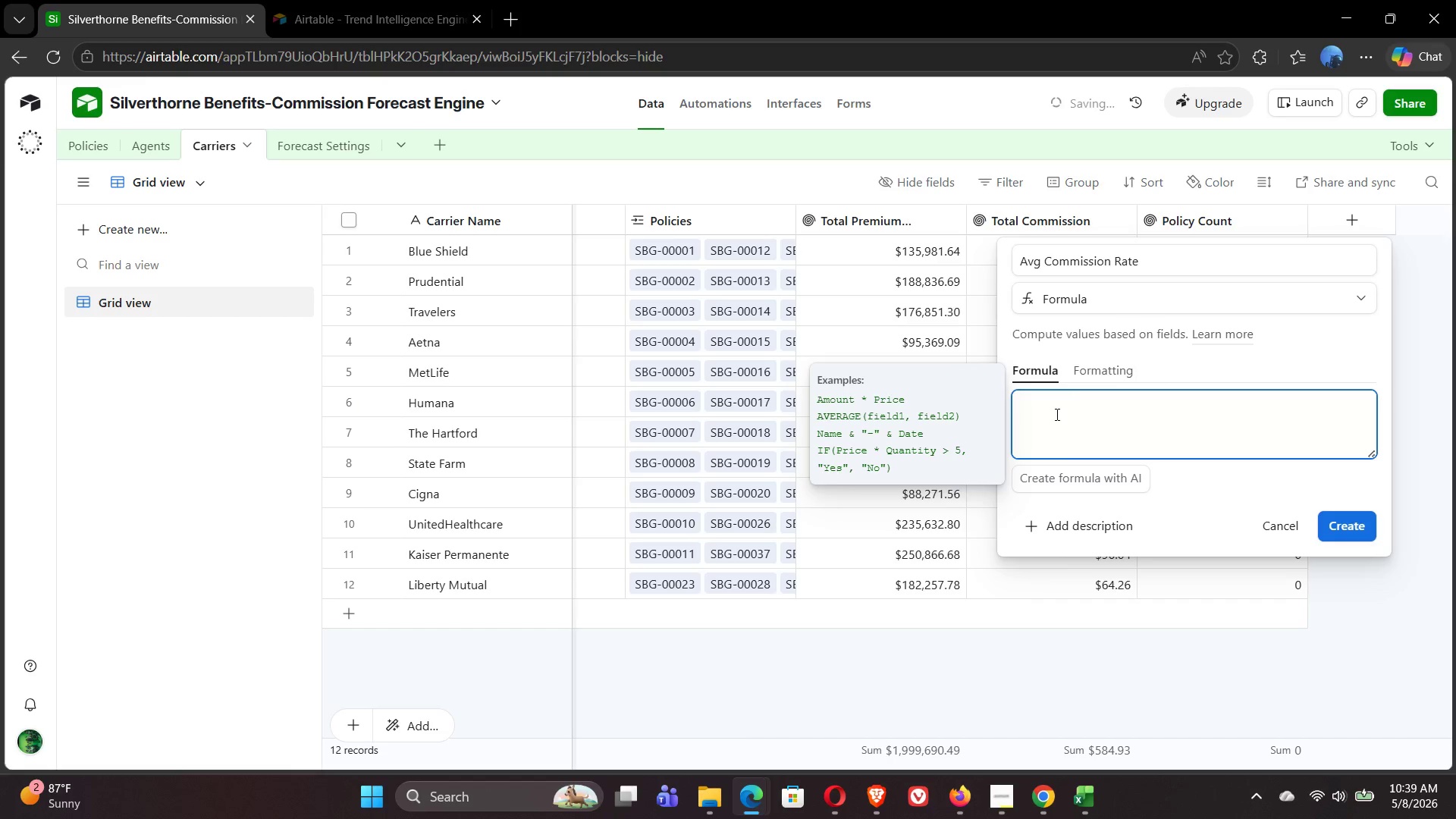 
type(IF({tot)
 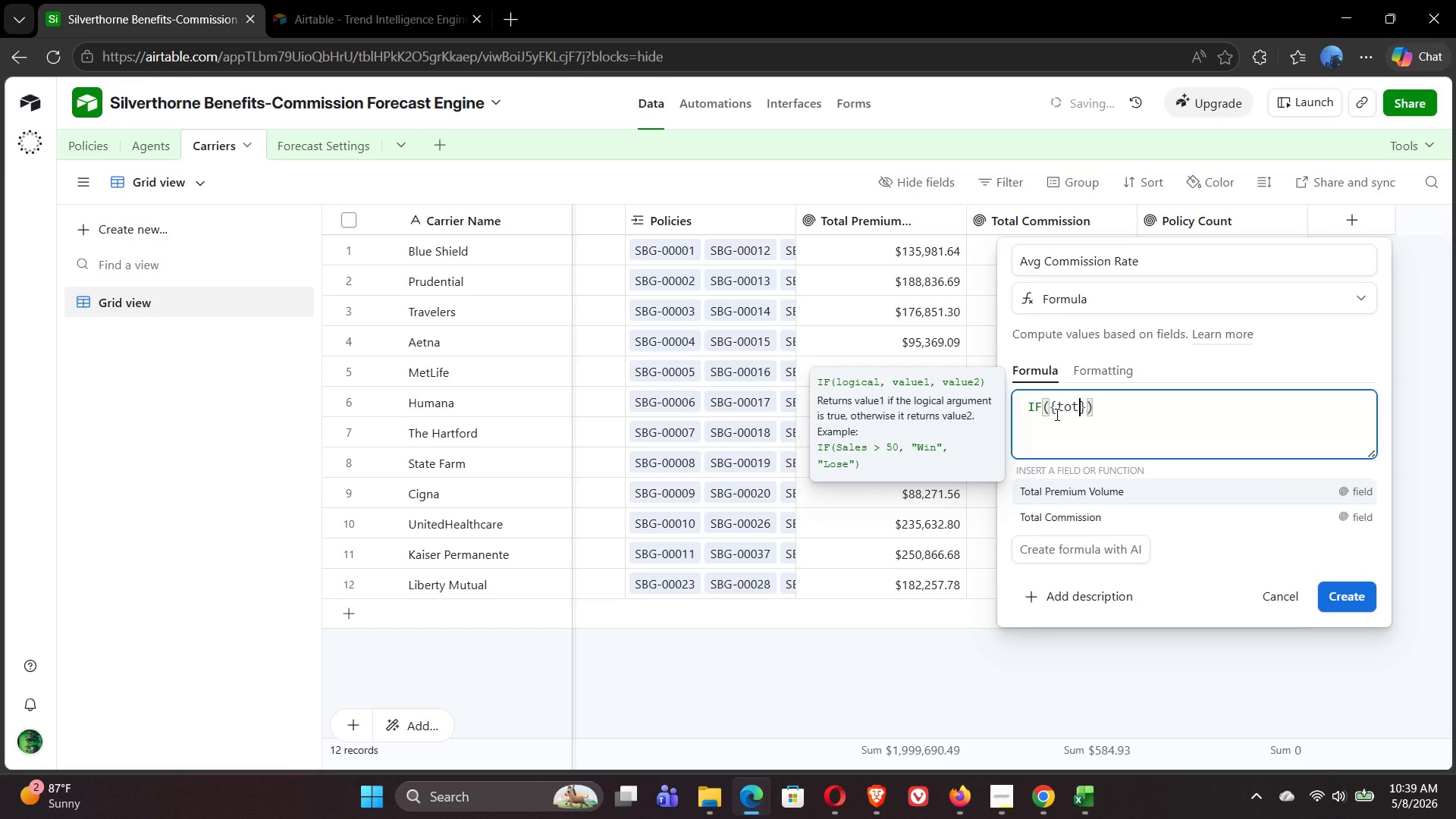 
left_click([1150, 491])
 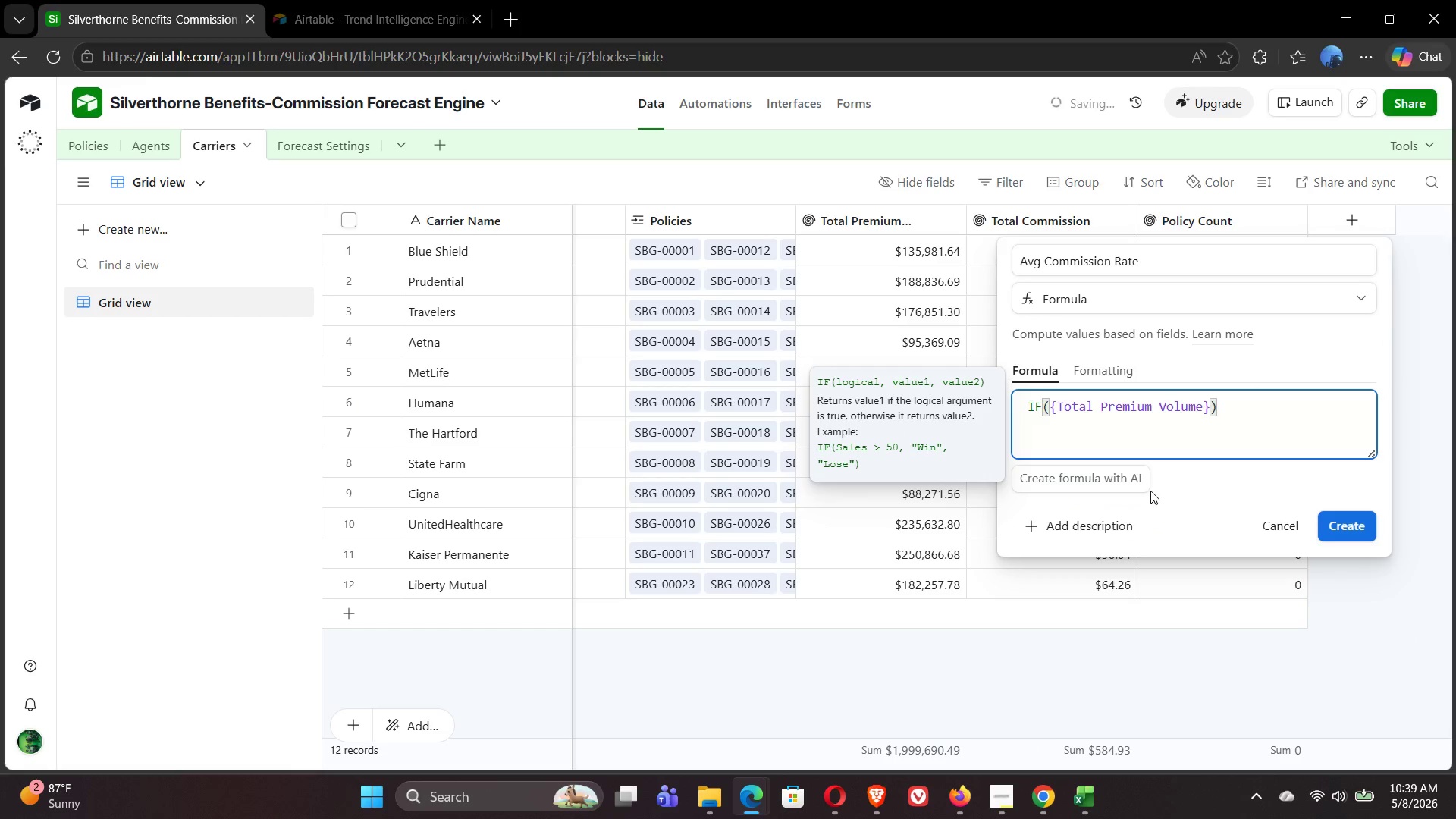 
type(>0,round)
 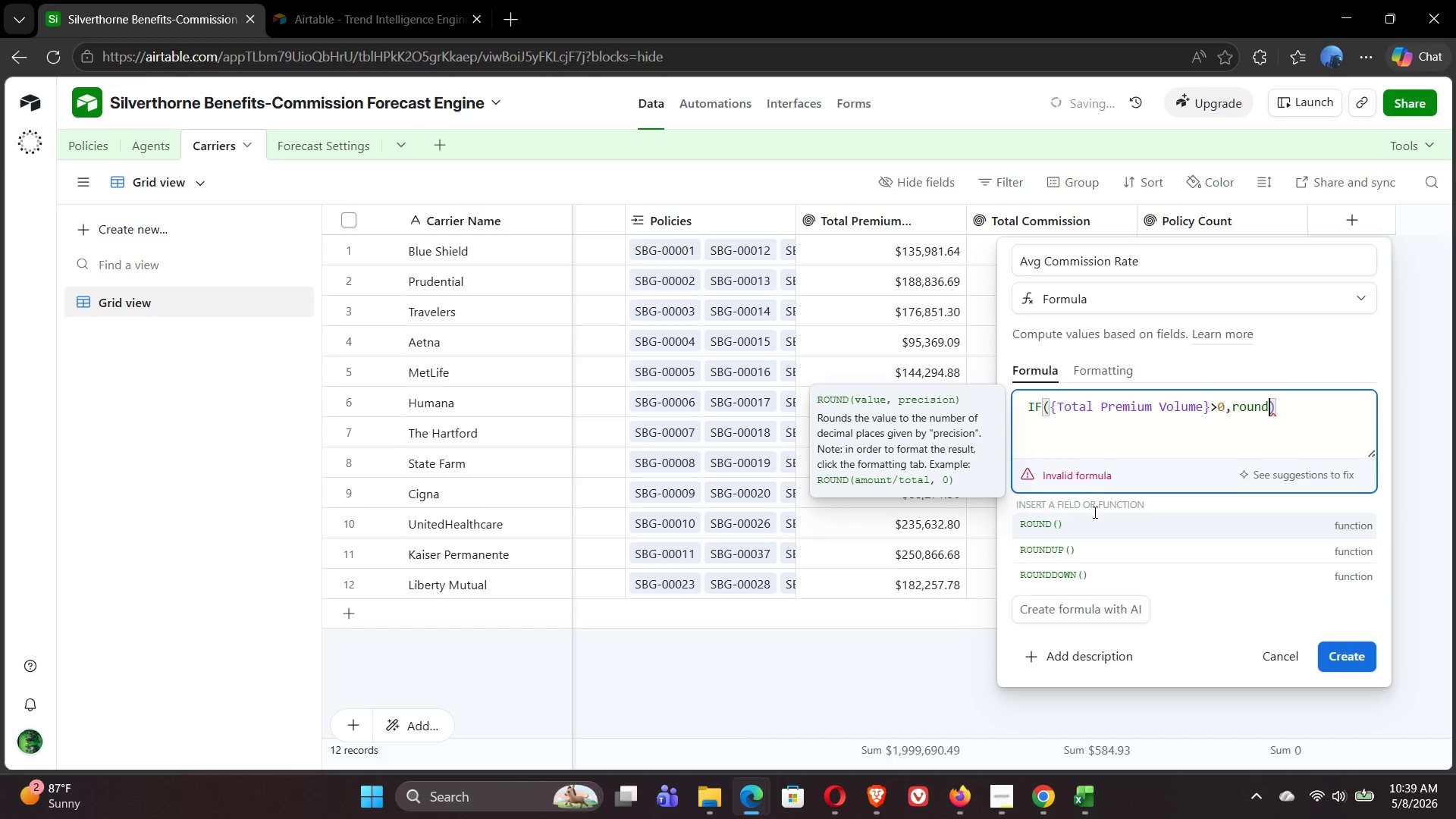 
left_click([1095, 527])
 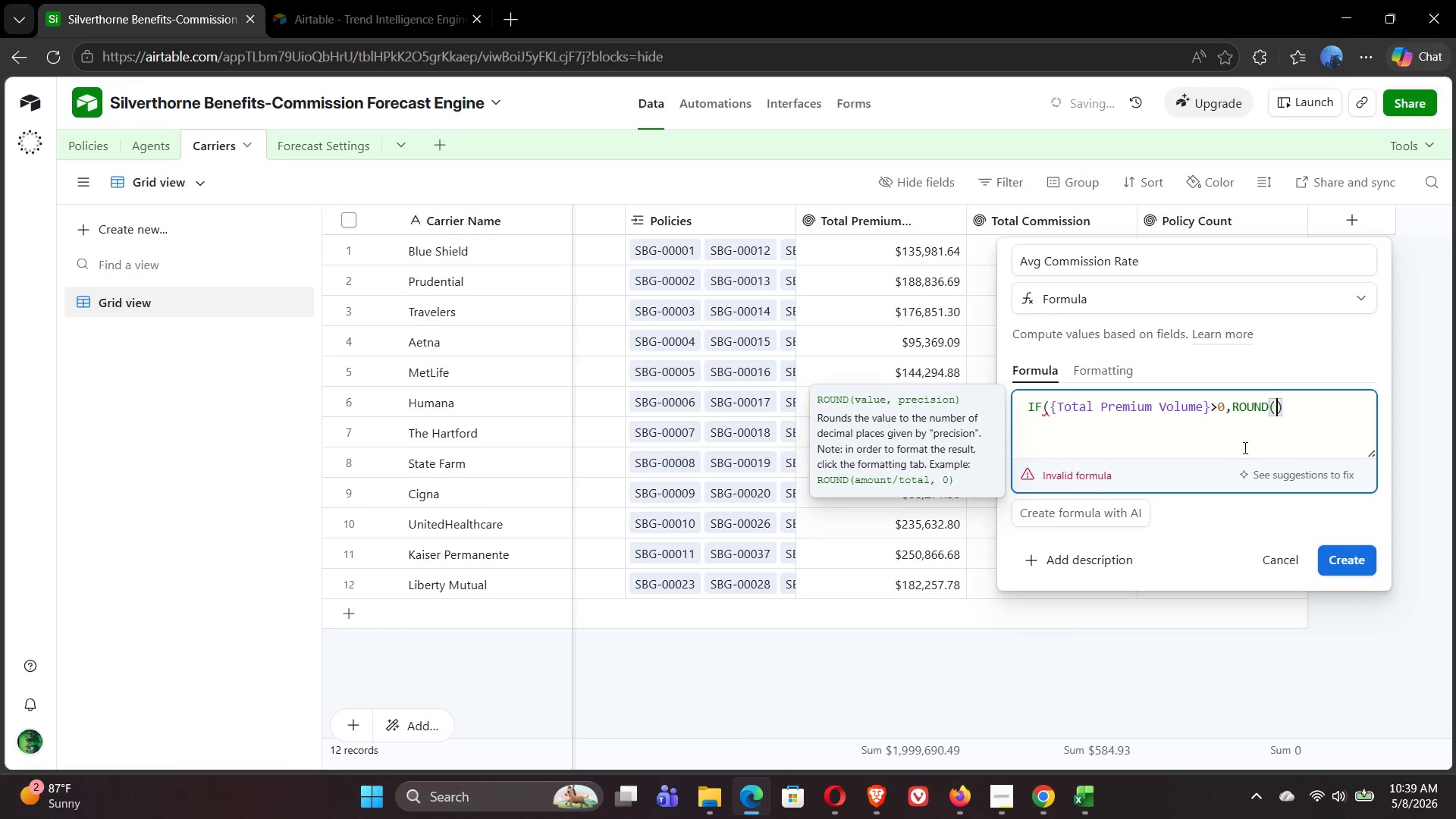 
type({tota)
 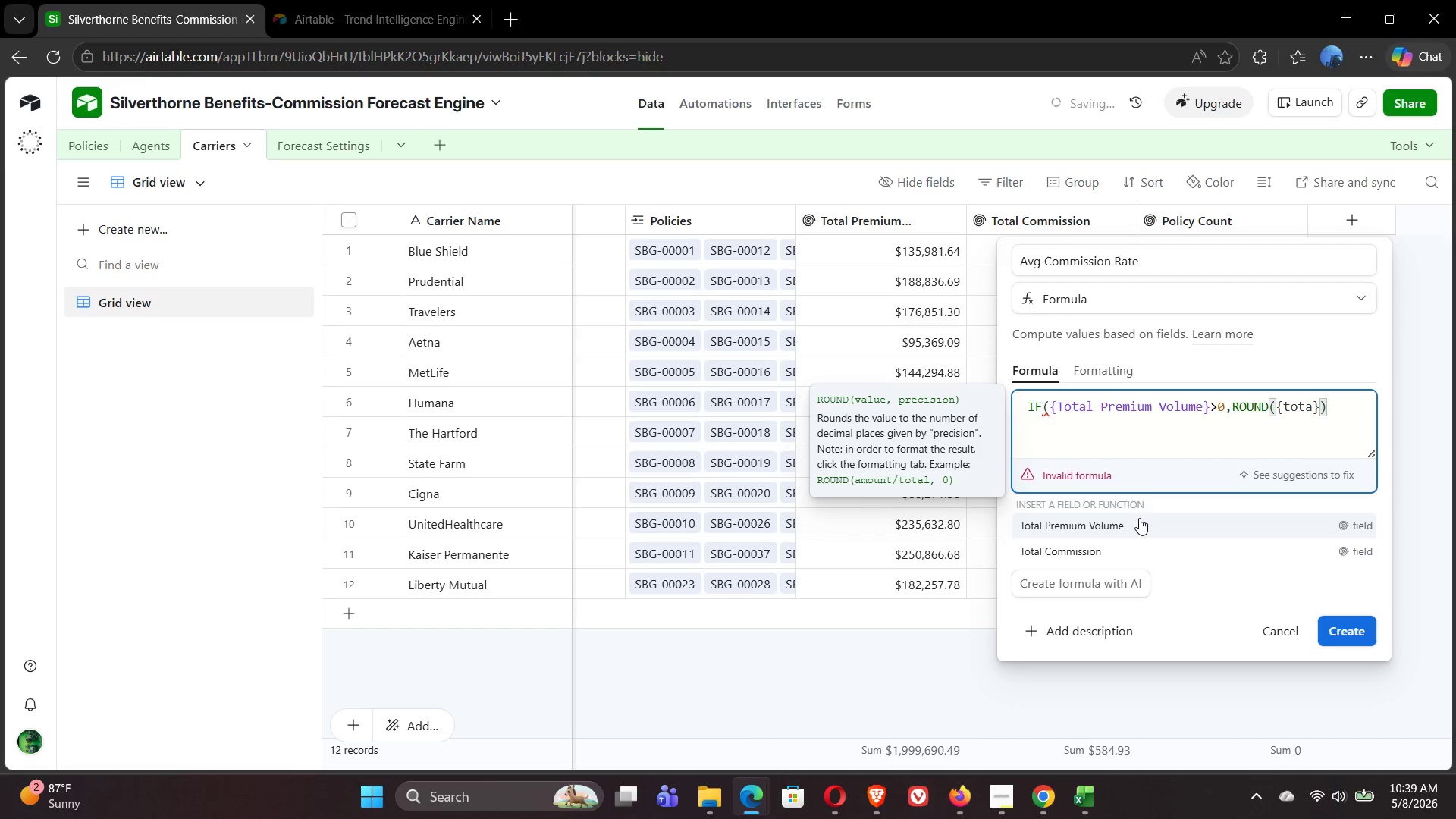 
left_click([1112, 550])
 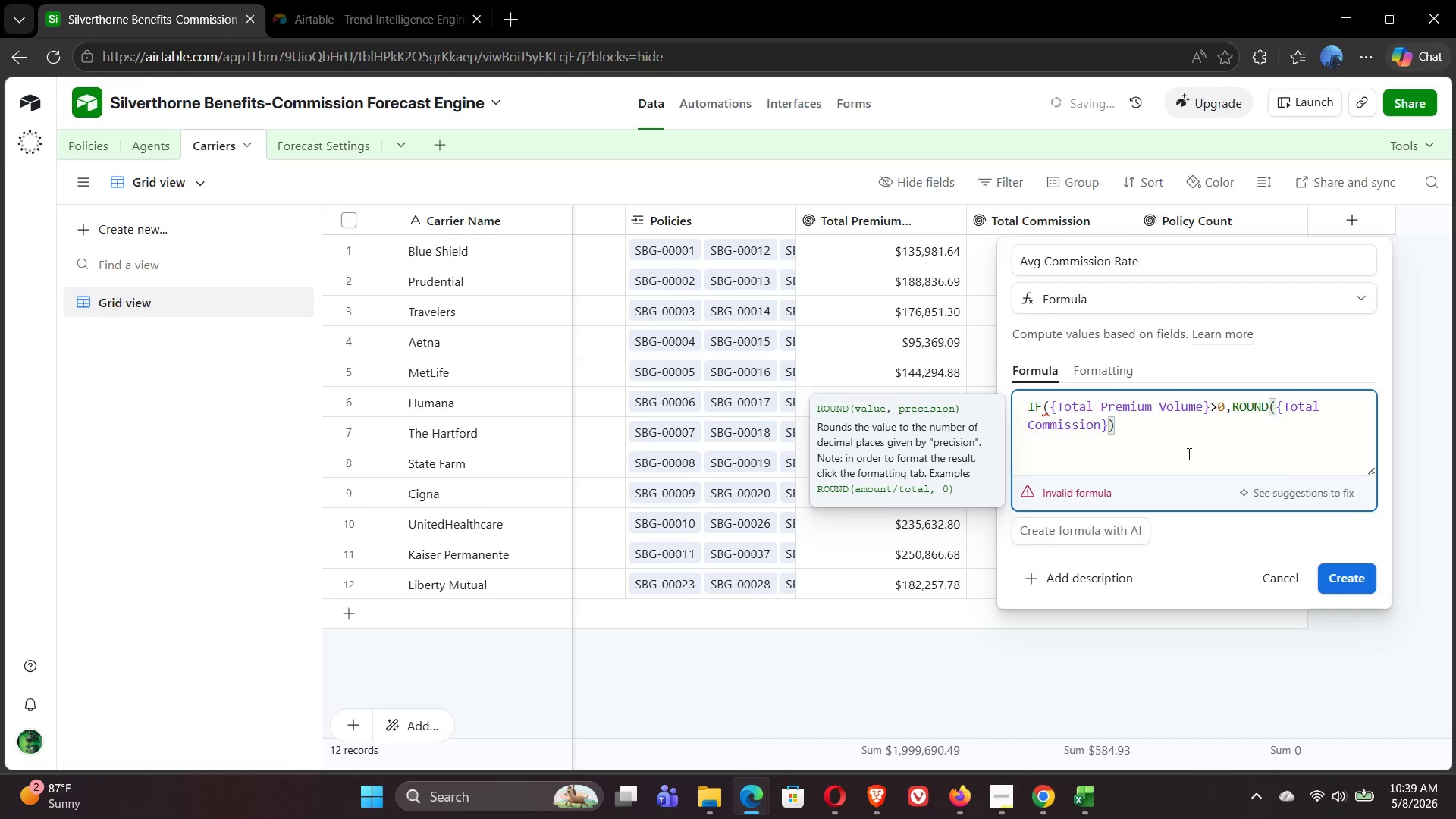 
type(/{total)
 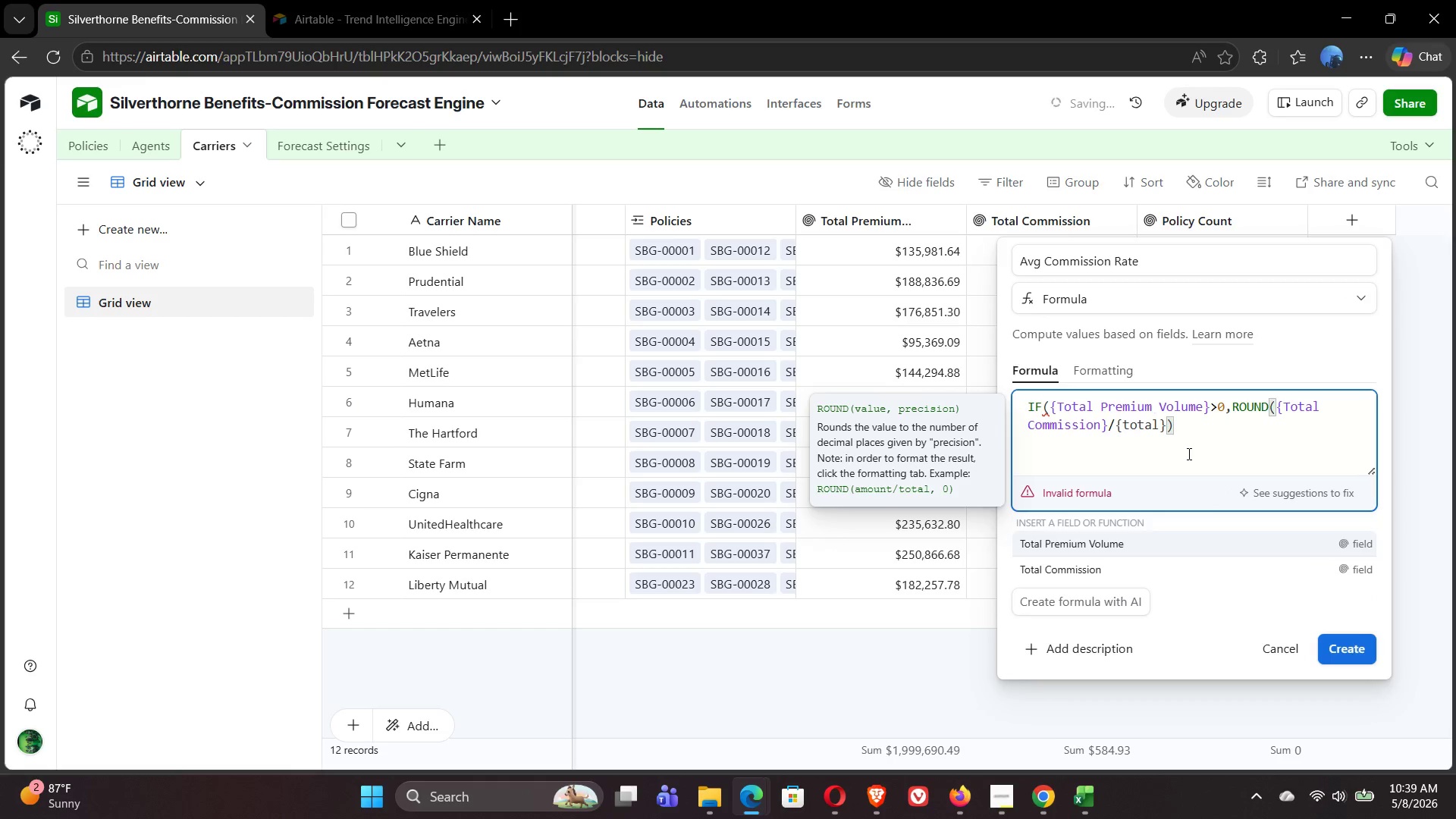 
left_click([1128, 546])
 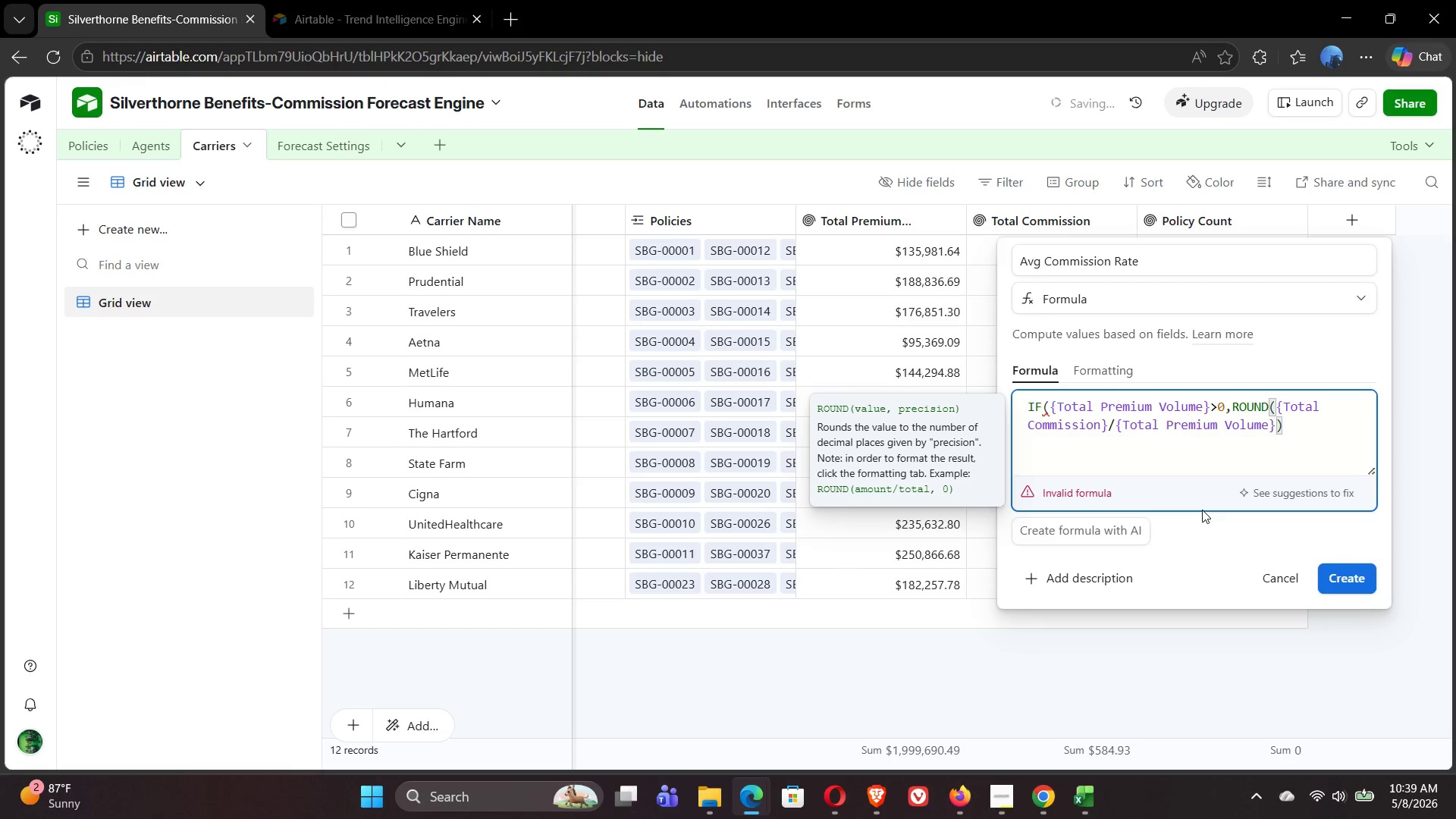 
type(* 100,1),0))
 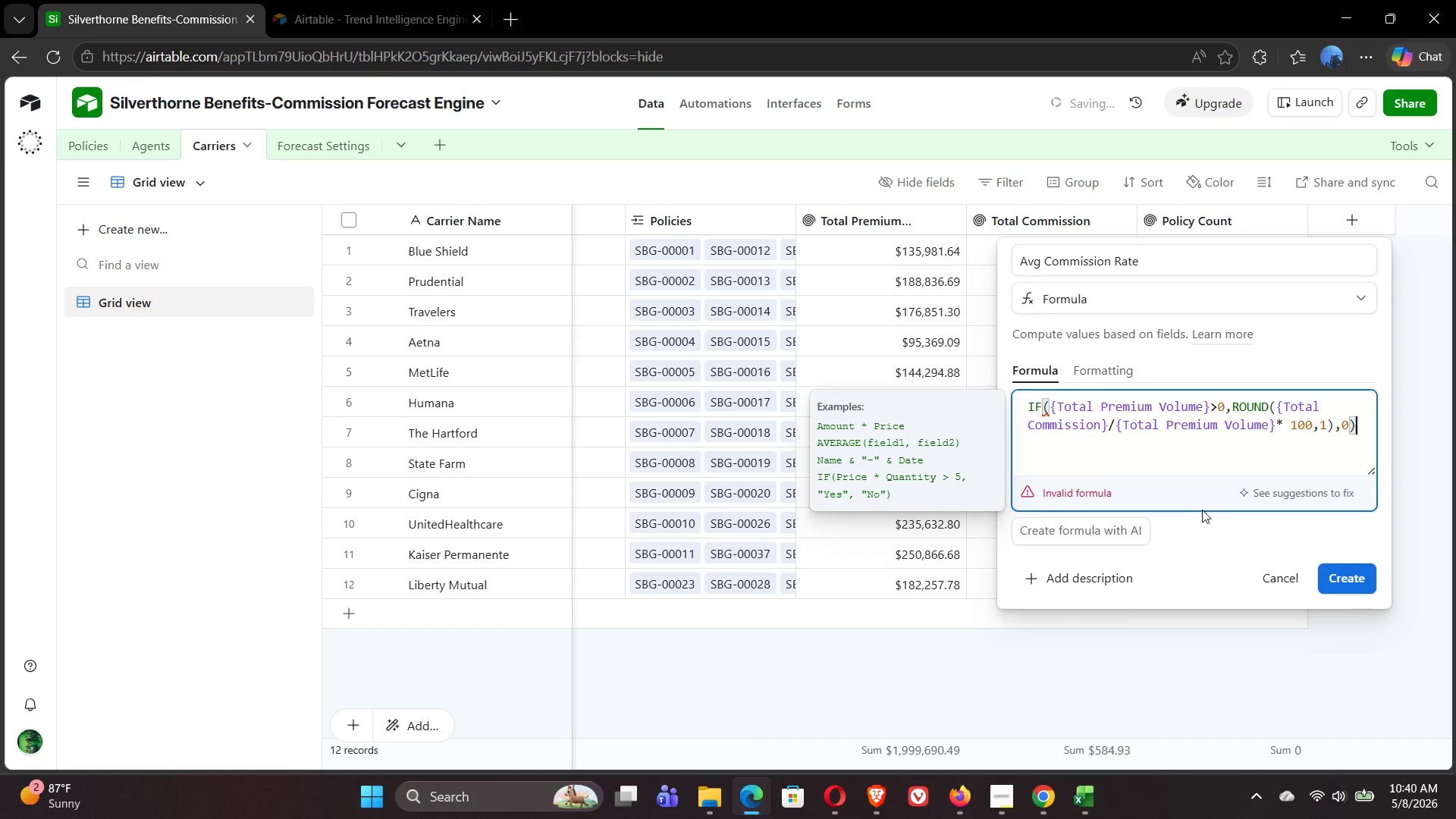 
wait(6.39)
 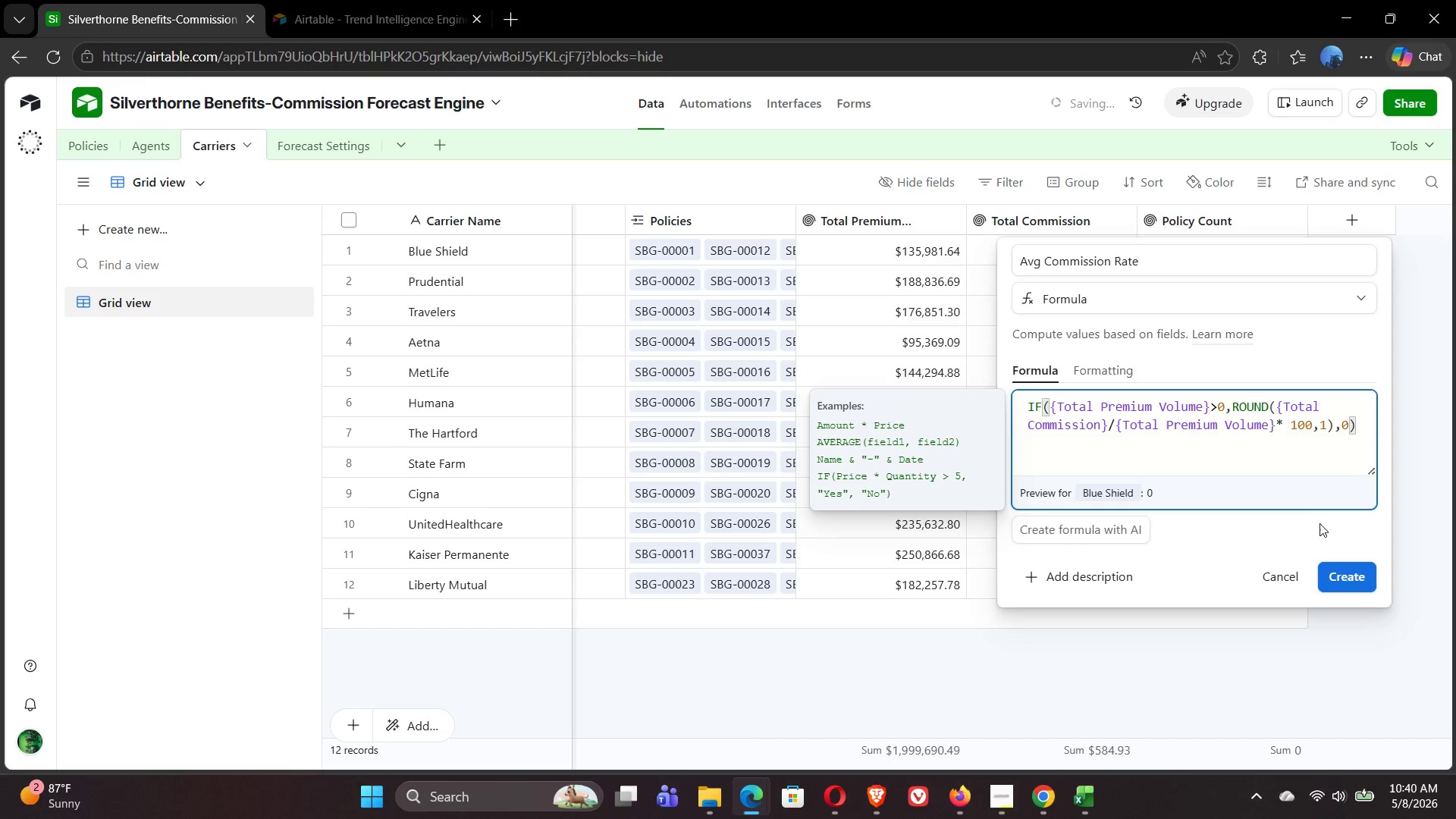 
left_click([1097, 372])
 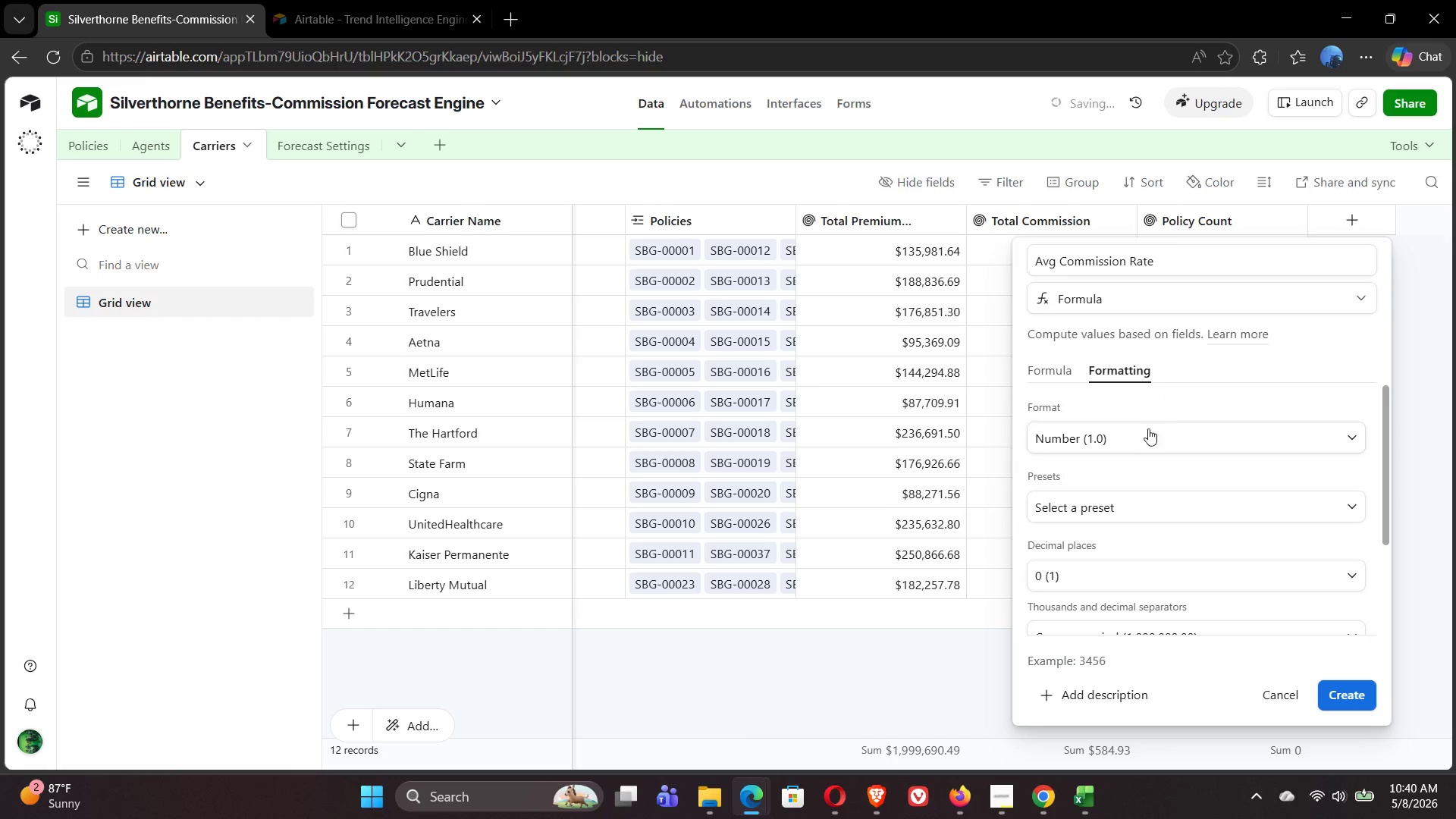 
left_click([1165, 440])
 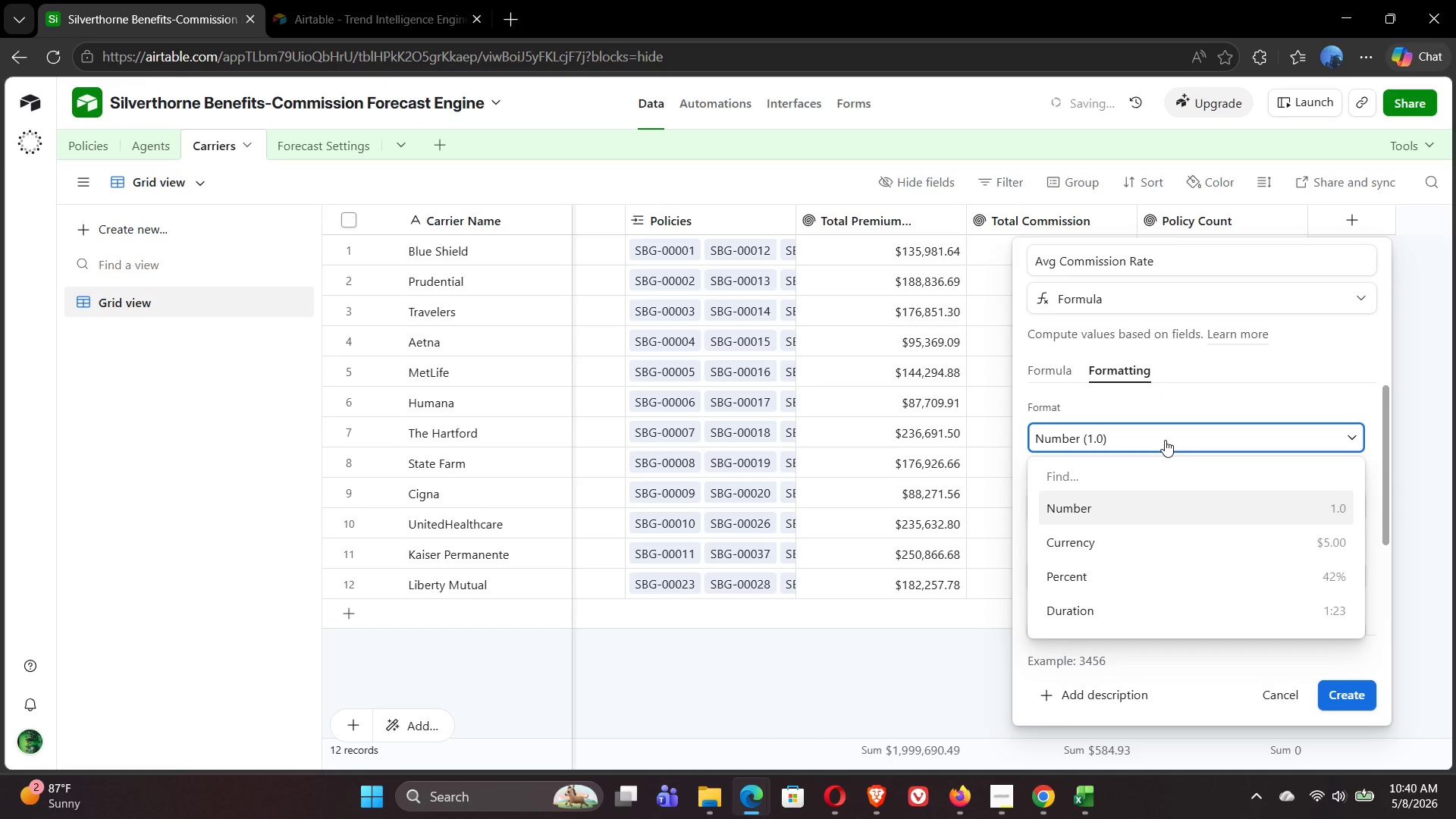 
double_click([1165, 440])
 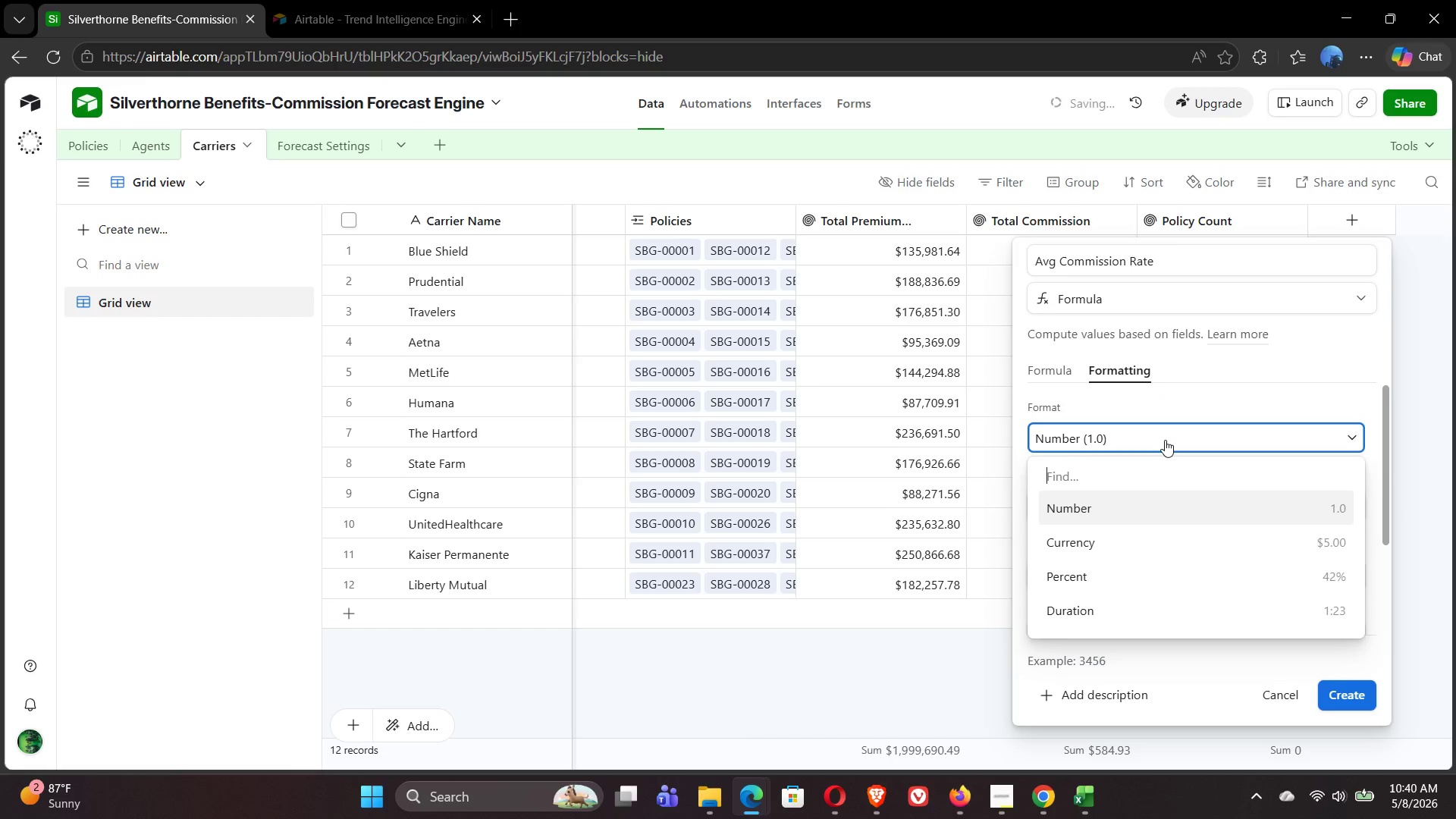 
left_click([1165, 440])
 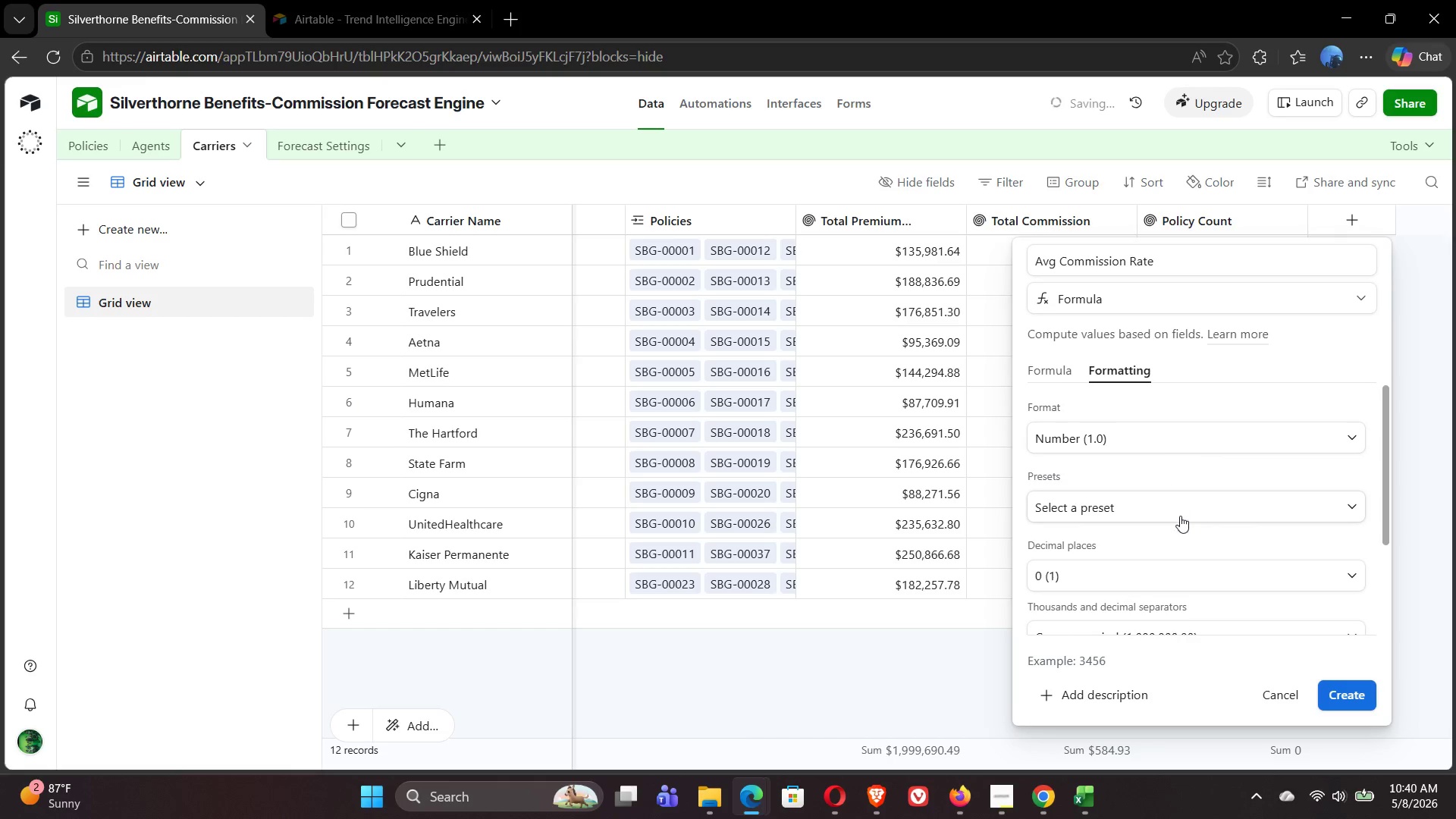 
left_click([1189, 576])
 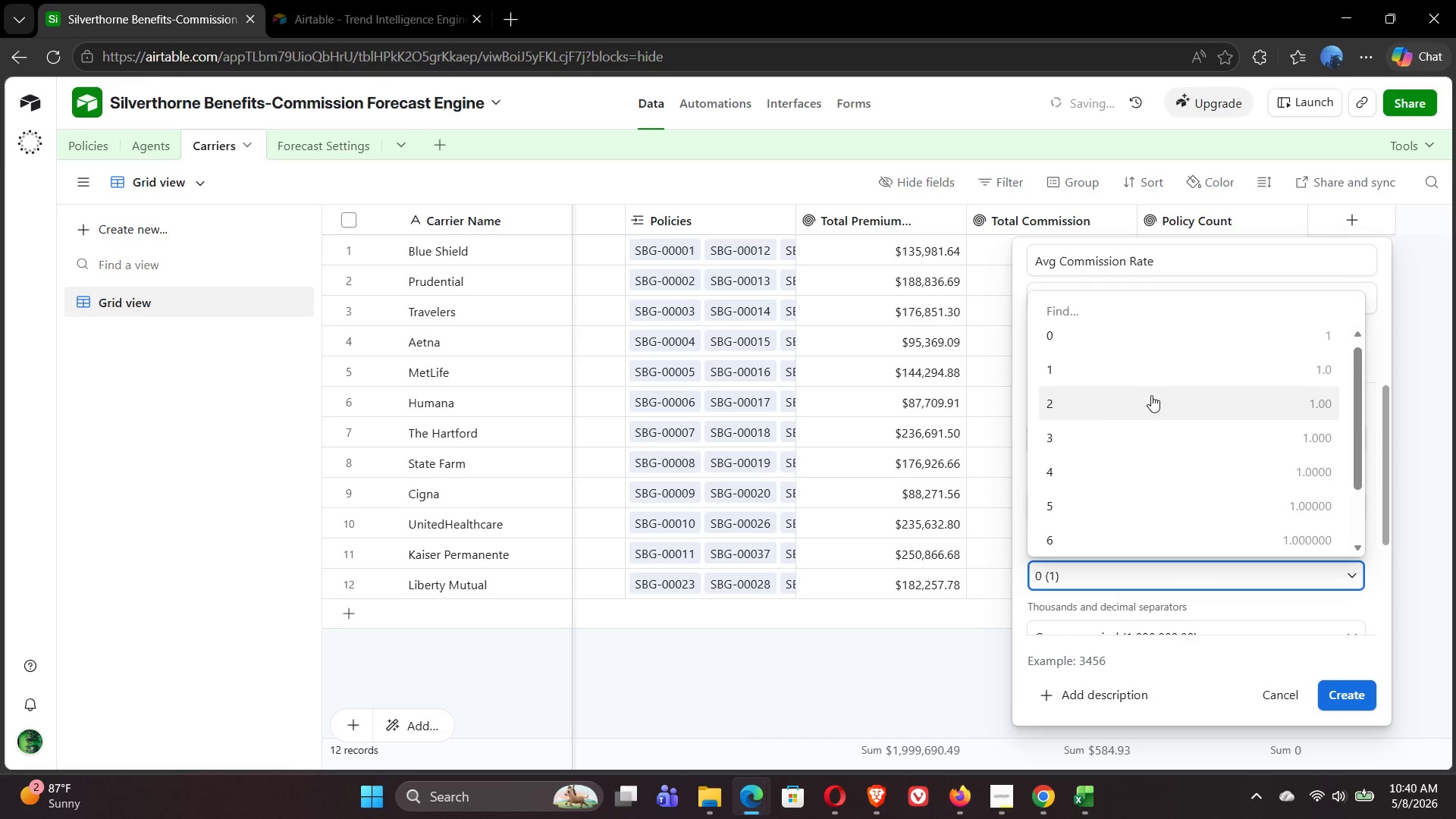 
left_click([1154, 384])
 